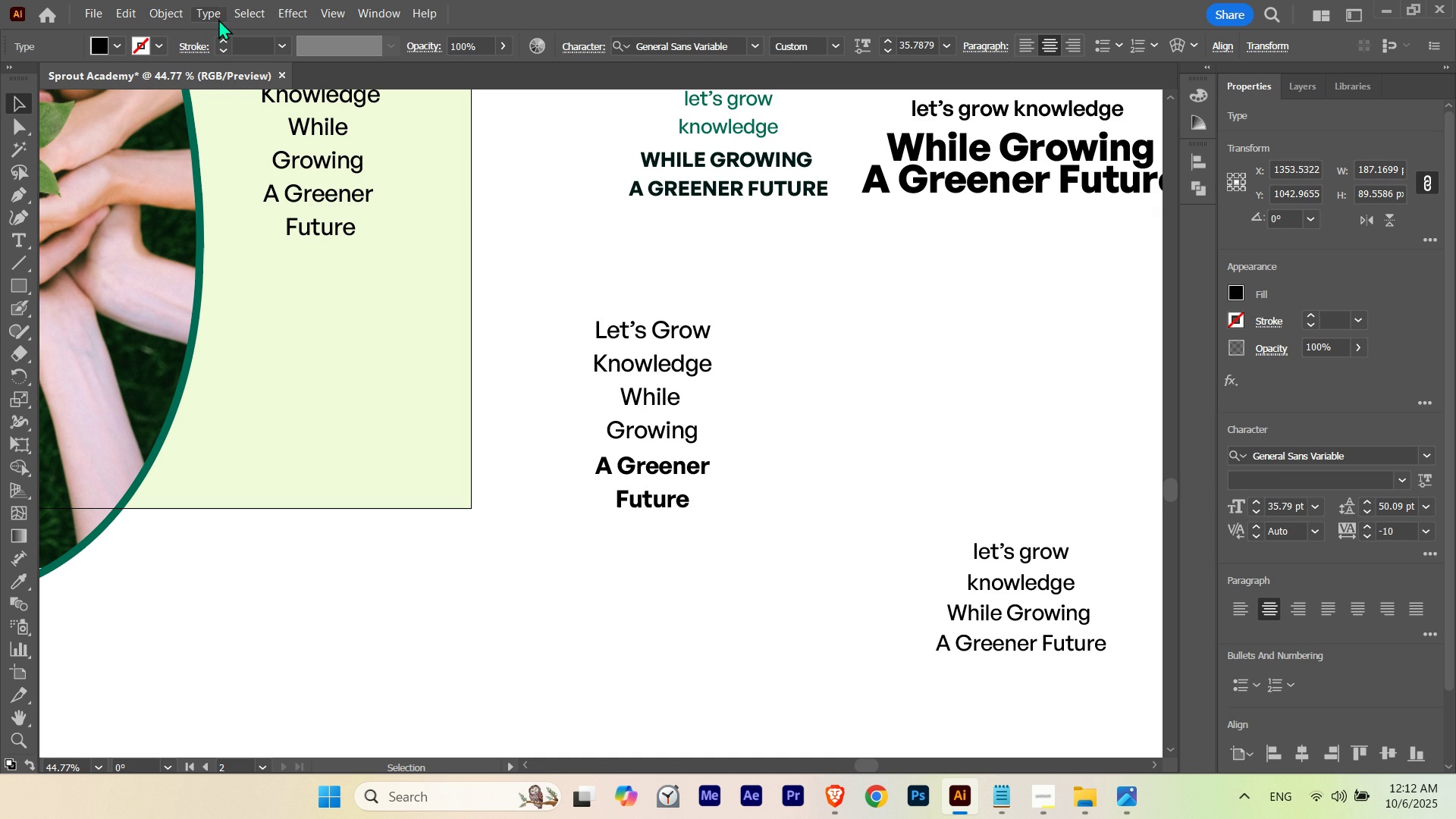 
left_click([219, 18])
 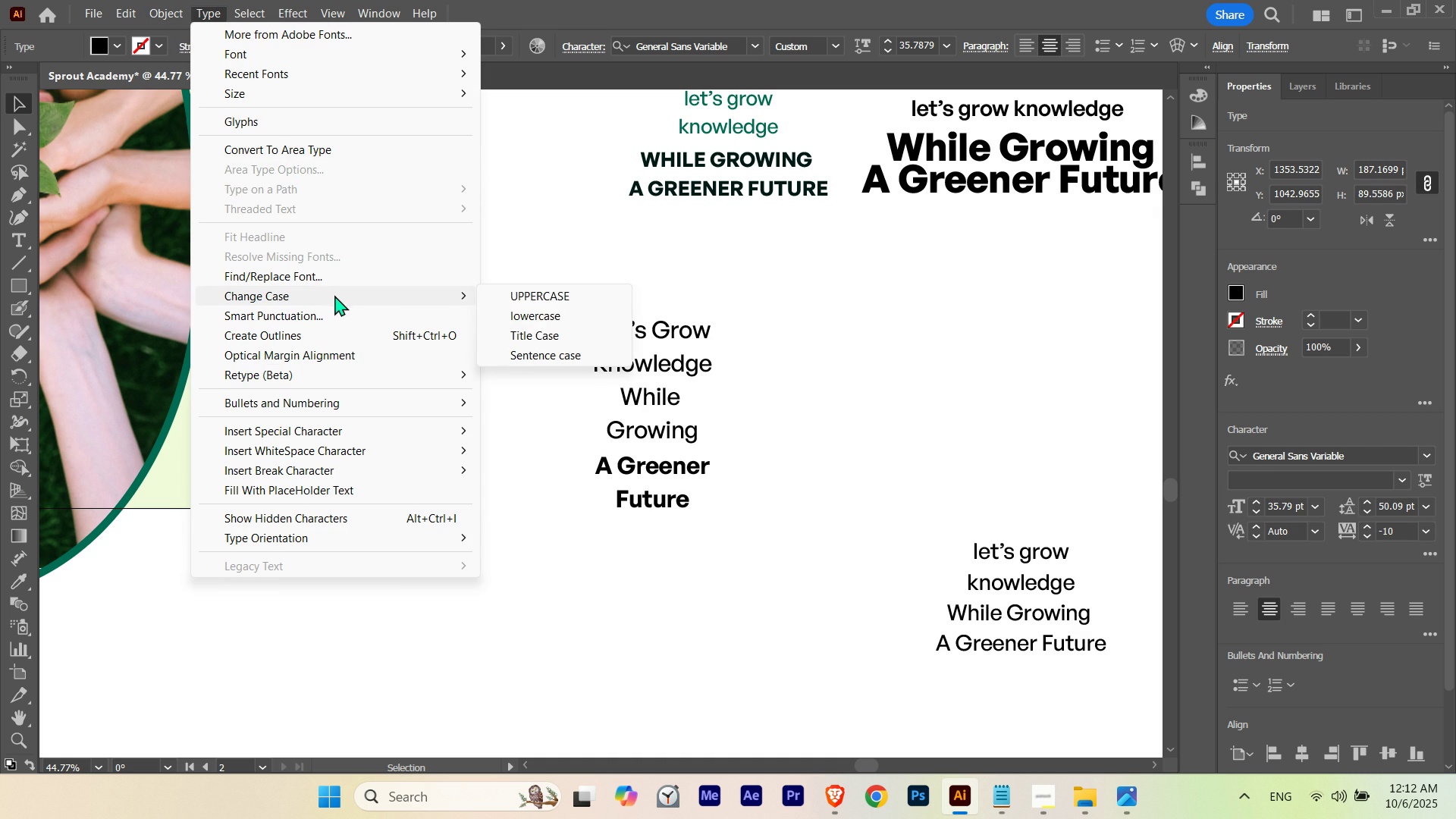 
left_click([538, 301])
 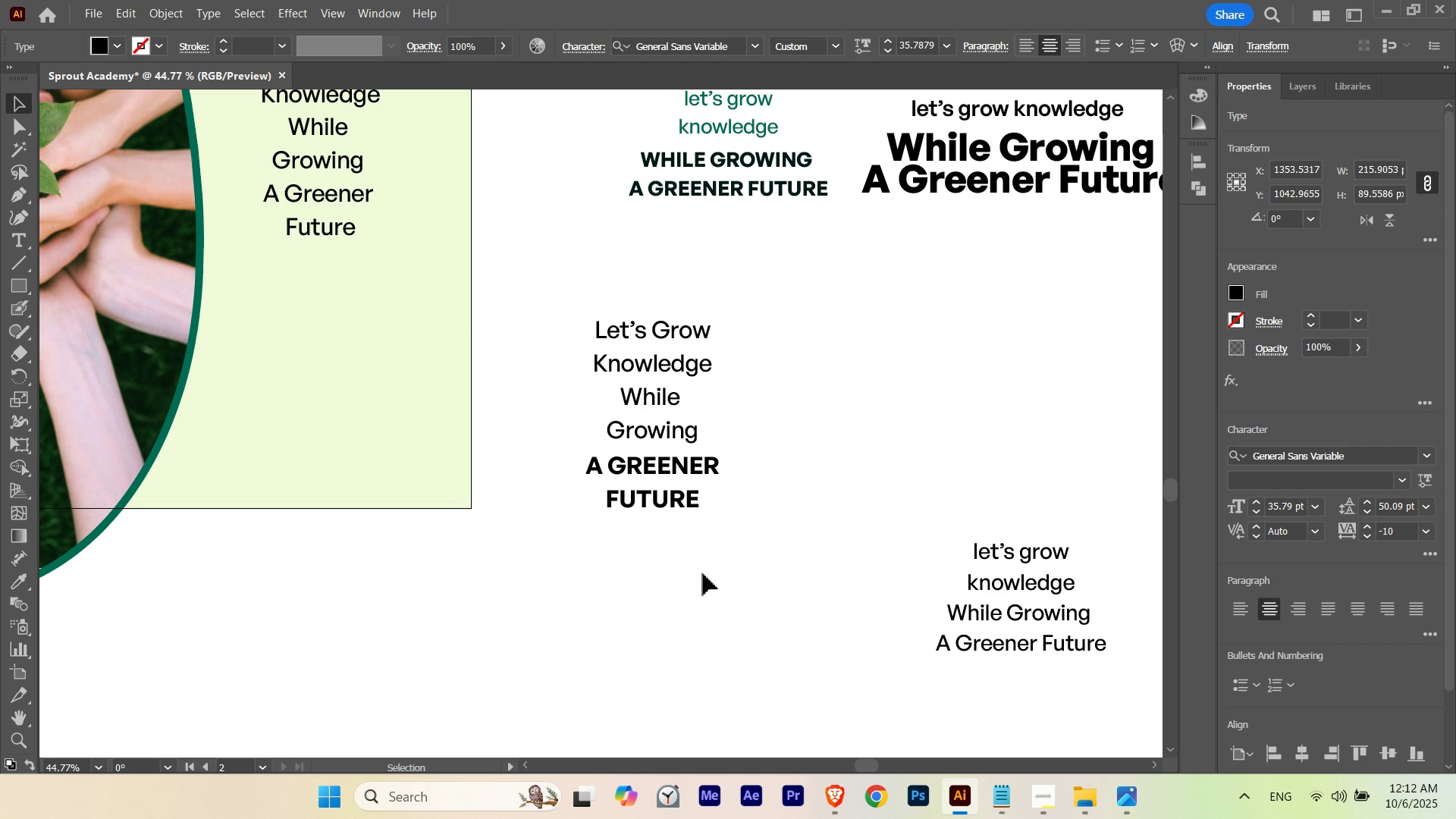 
left_click([701, 573])
 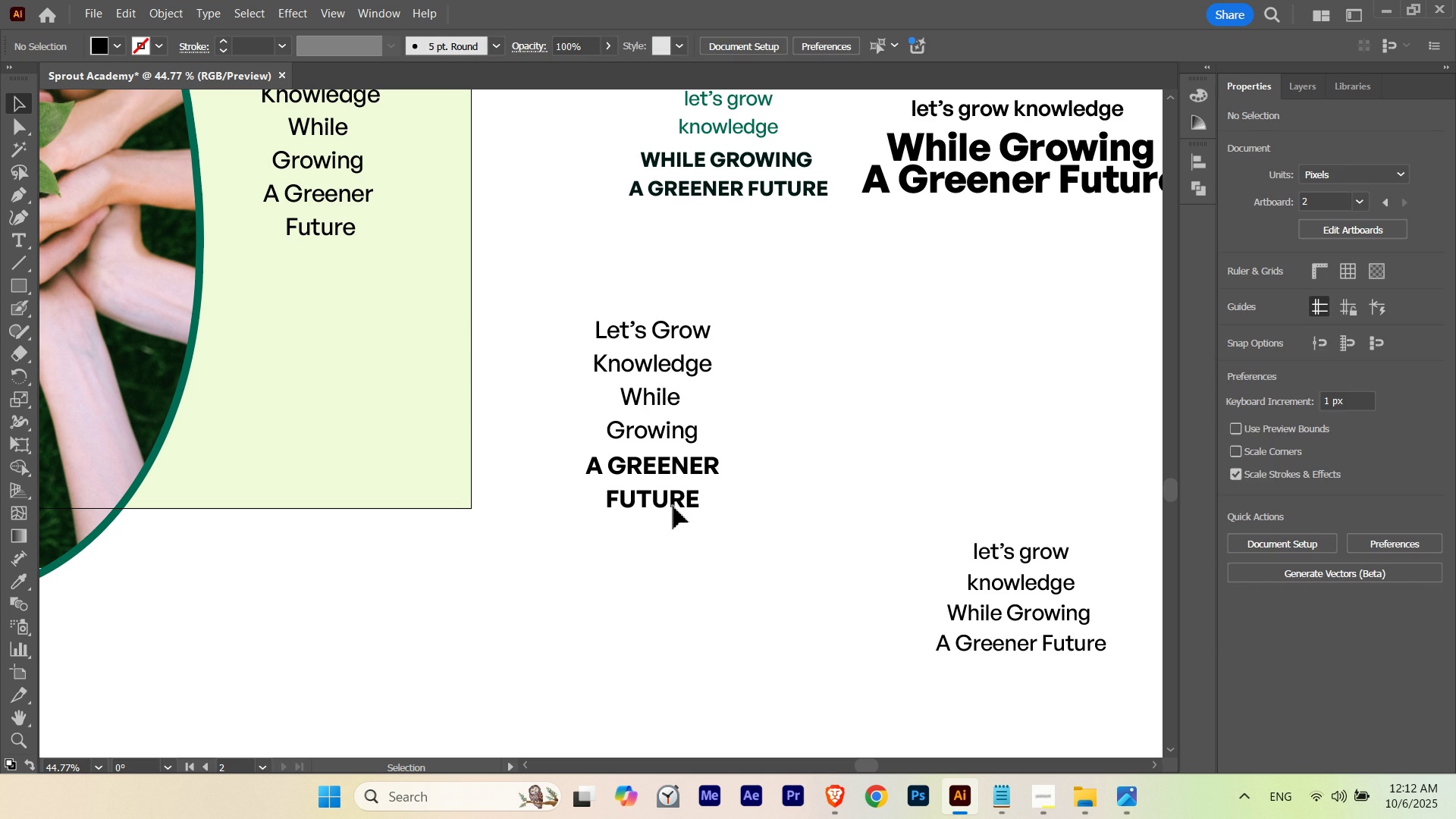 
left_click([673, 507])
 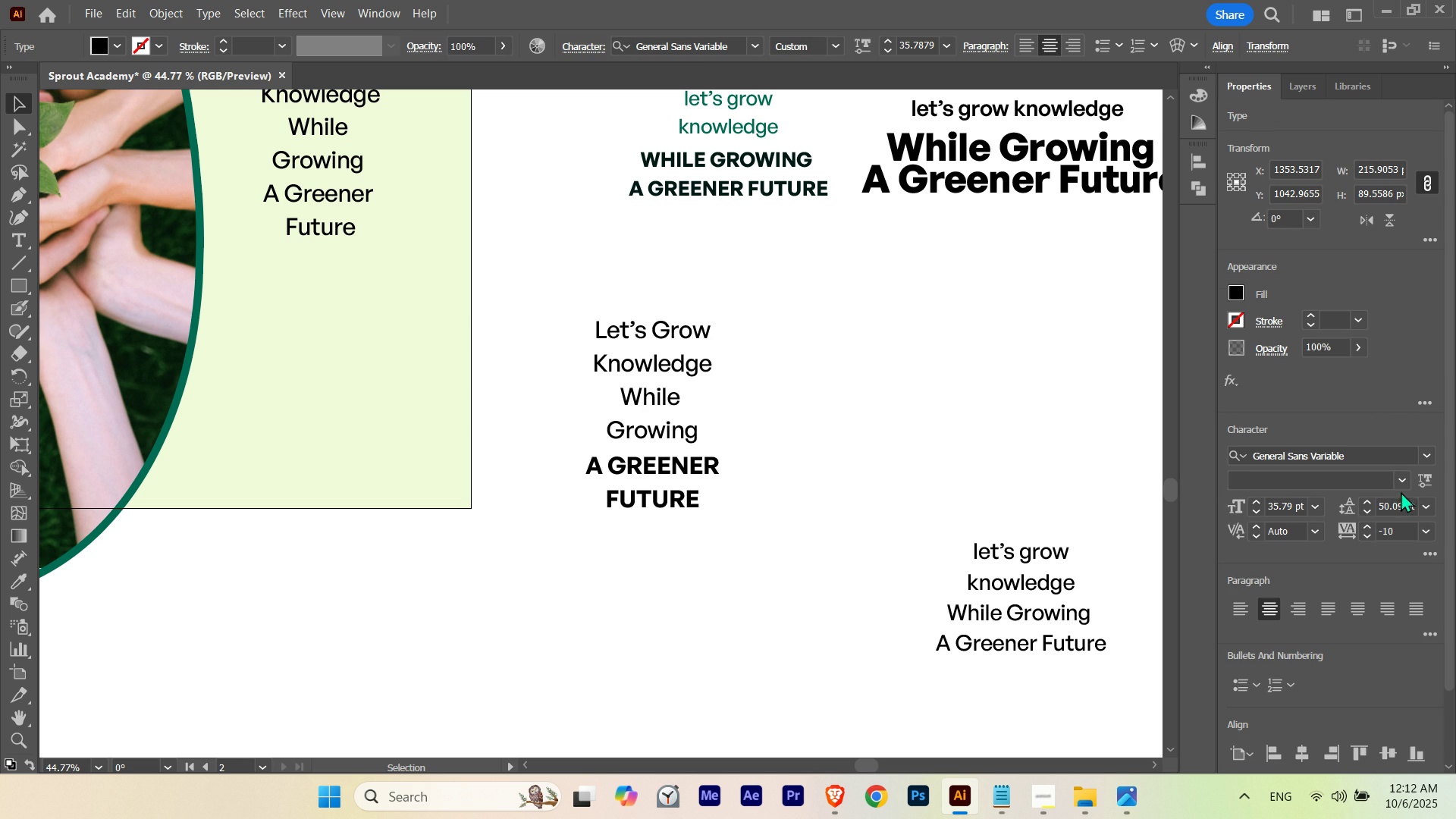 
left_click([1424, 482])
 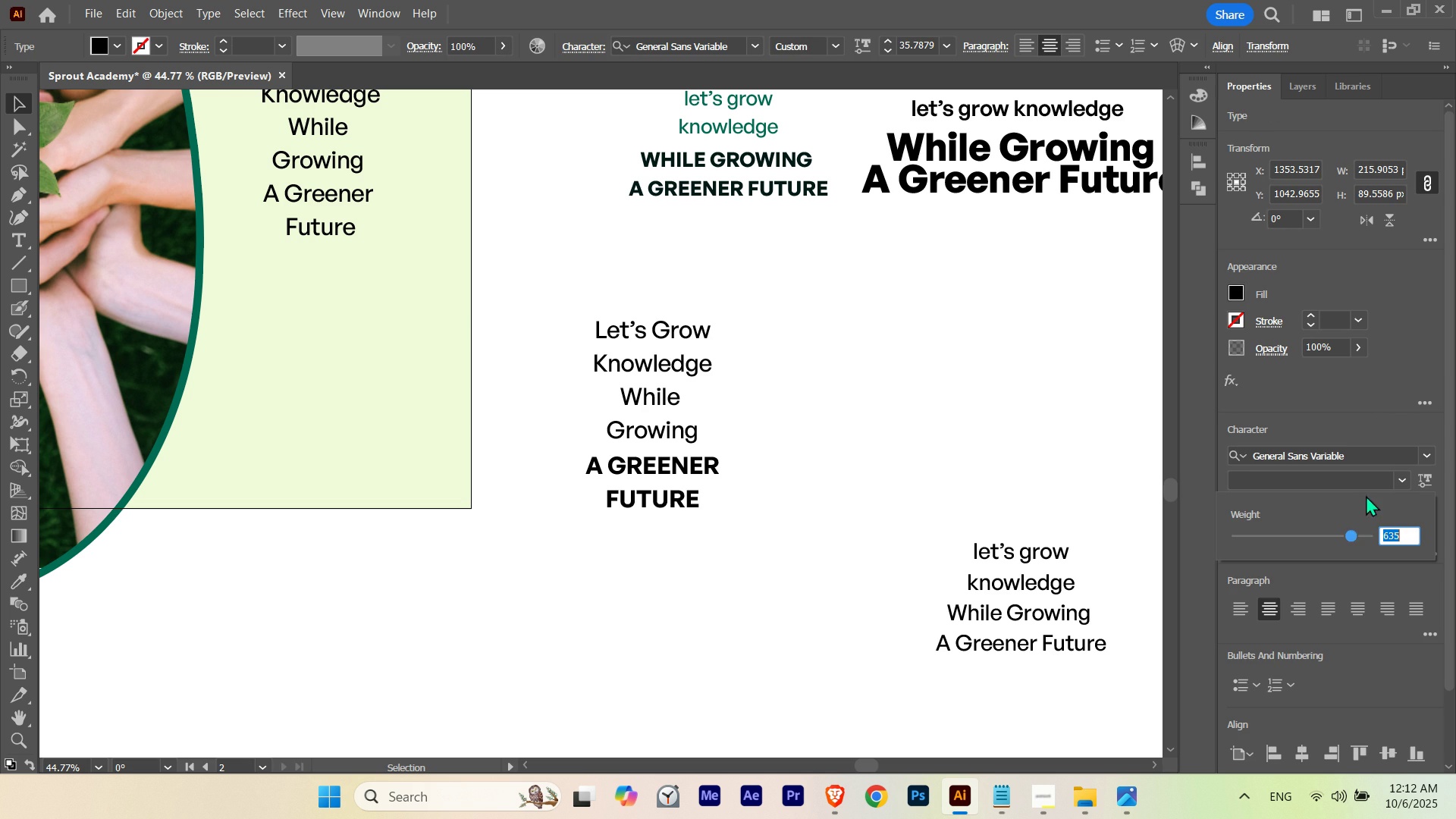 
mouse_move([1371, 532])
 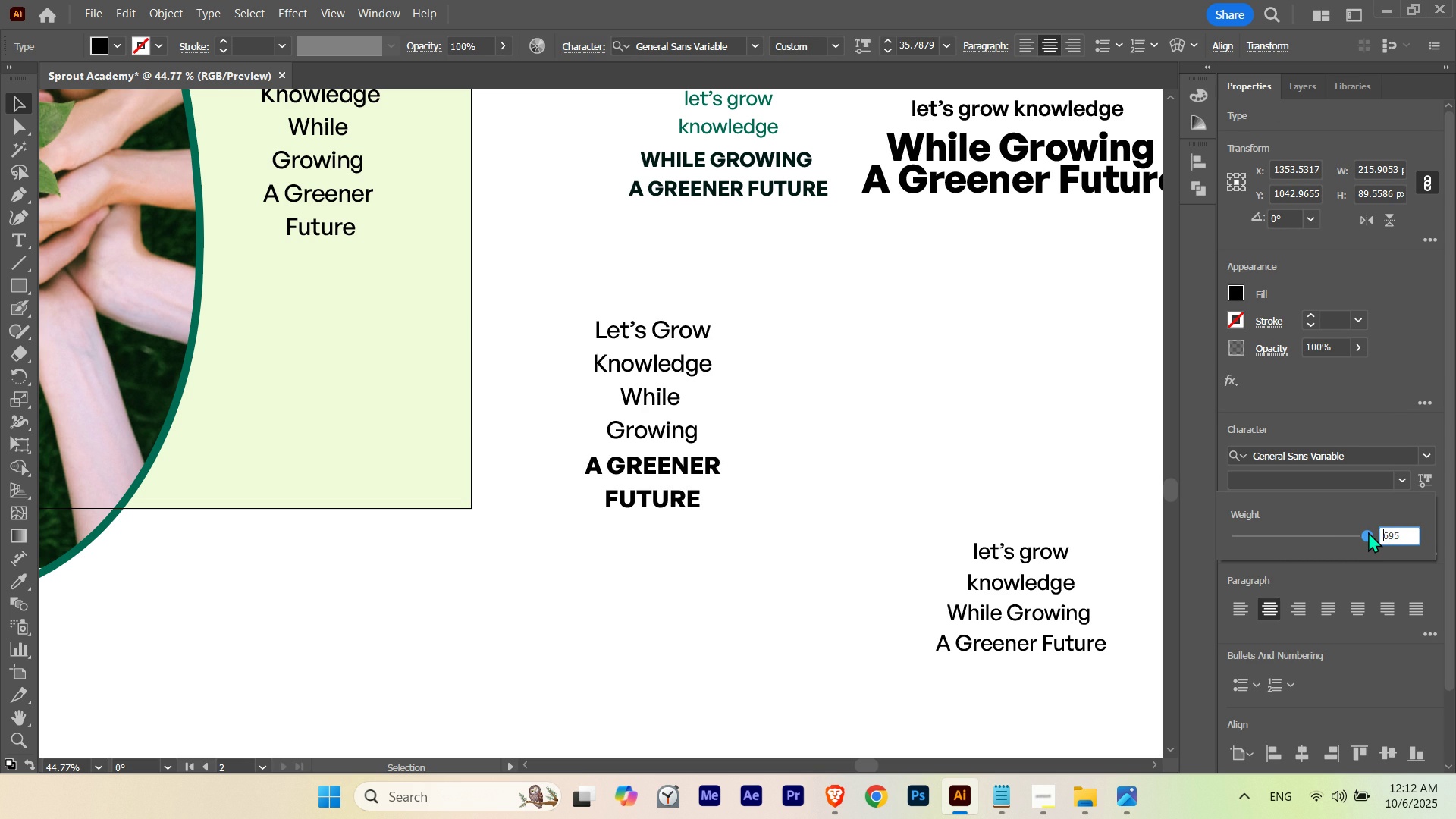 
left_click([730, 601])
 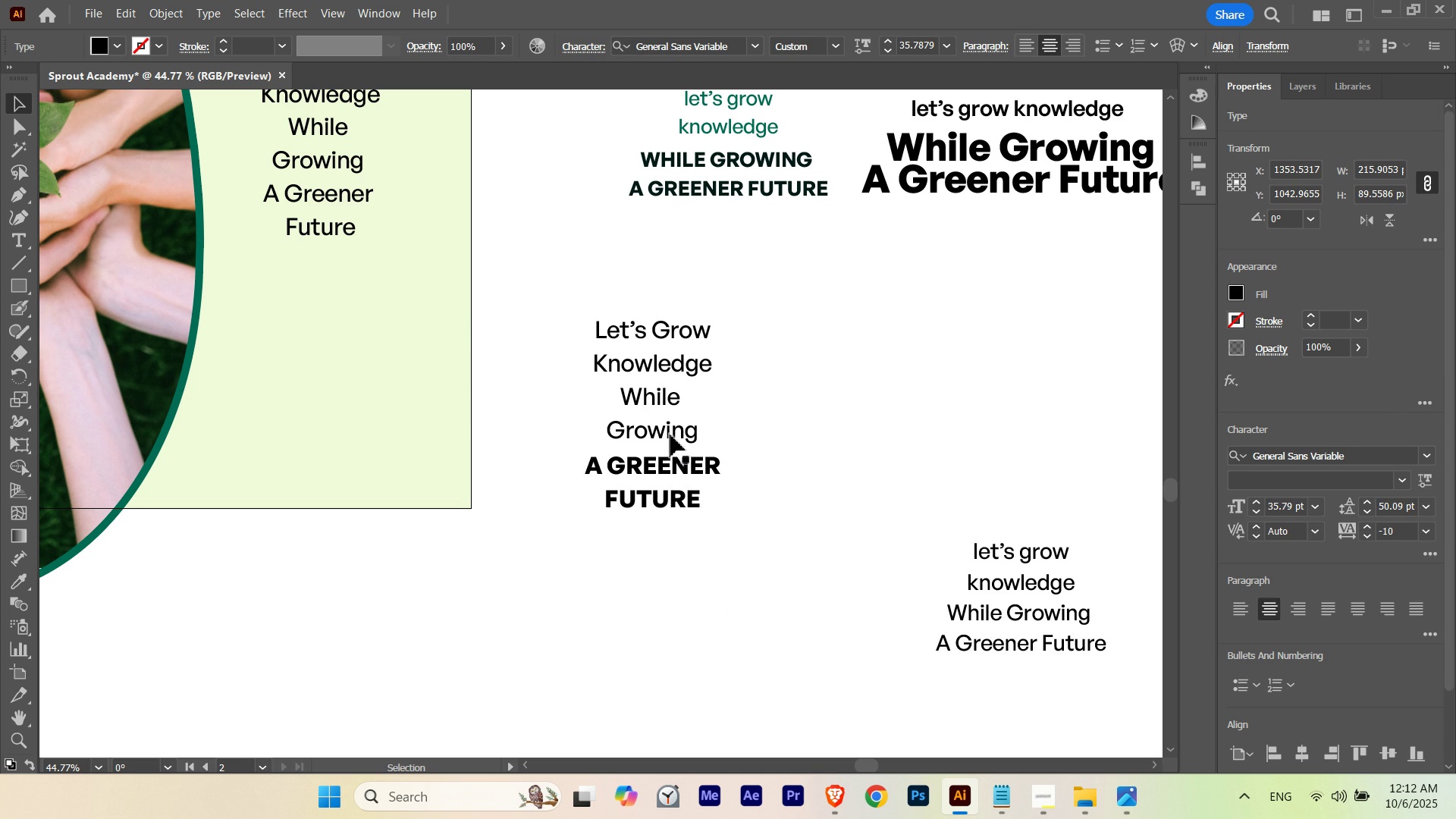 
left_click([670, 435])
 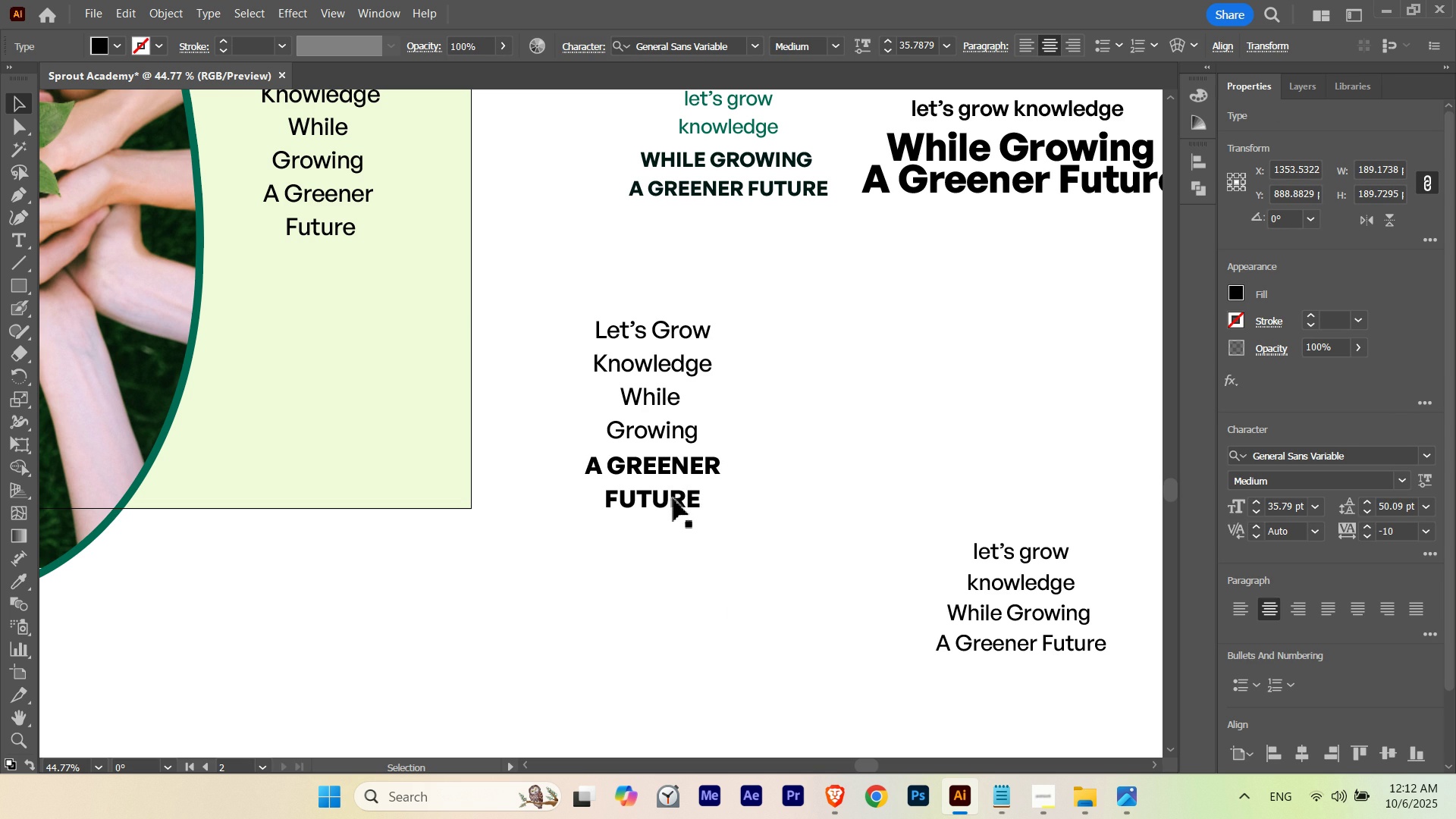 
left_click([673, 497])
 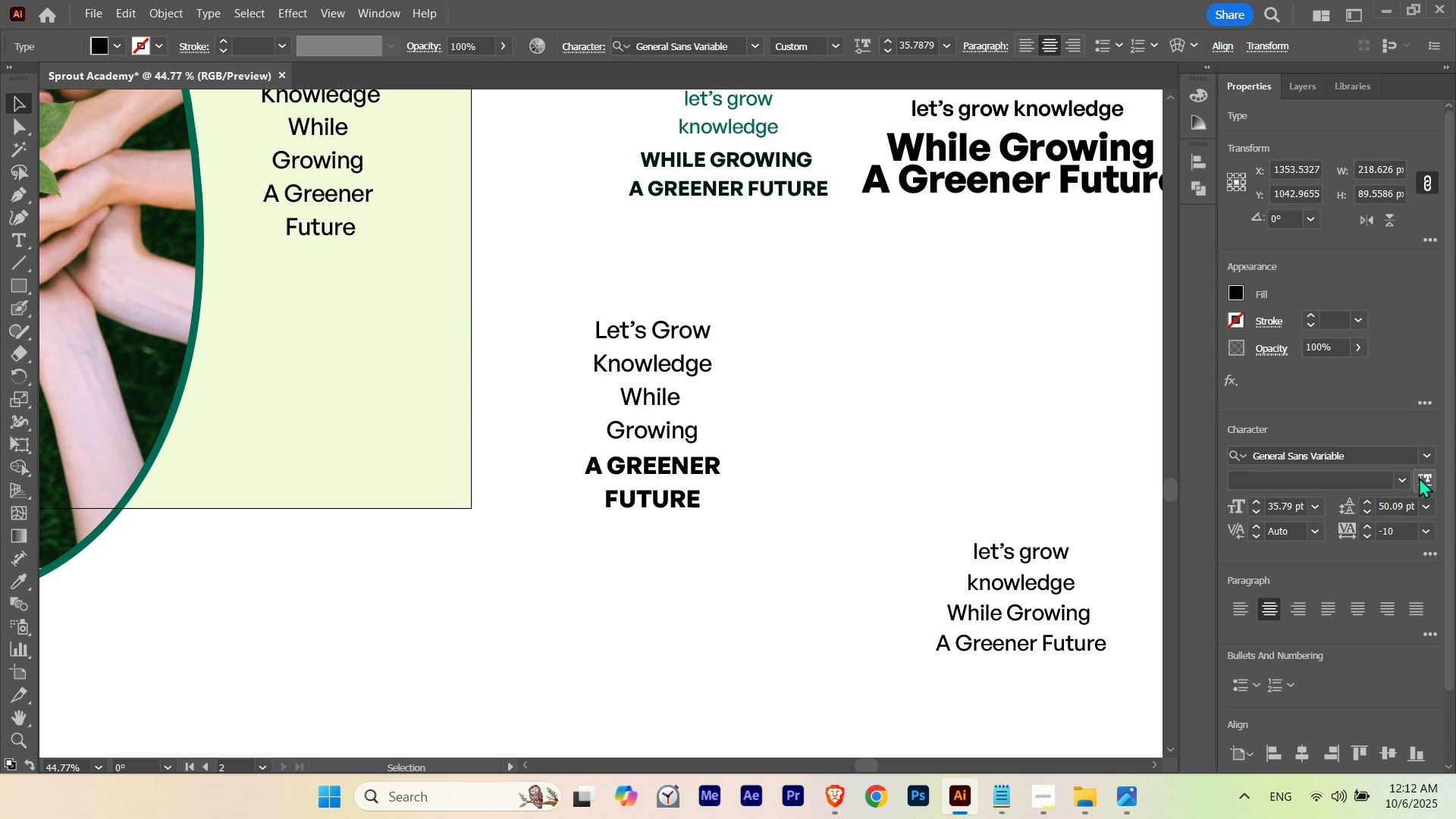 
left_click([1419, 477])
 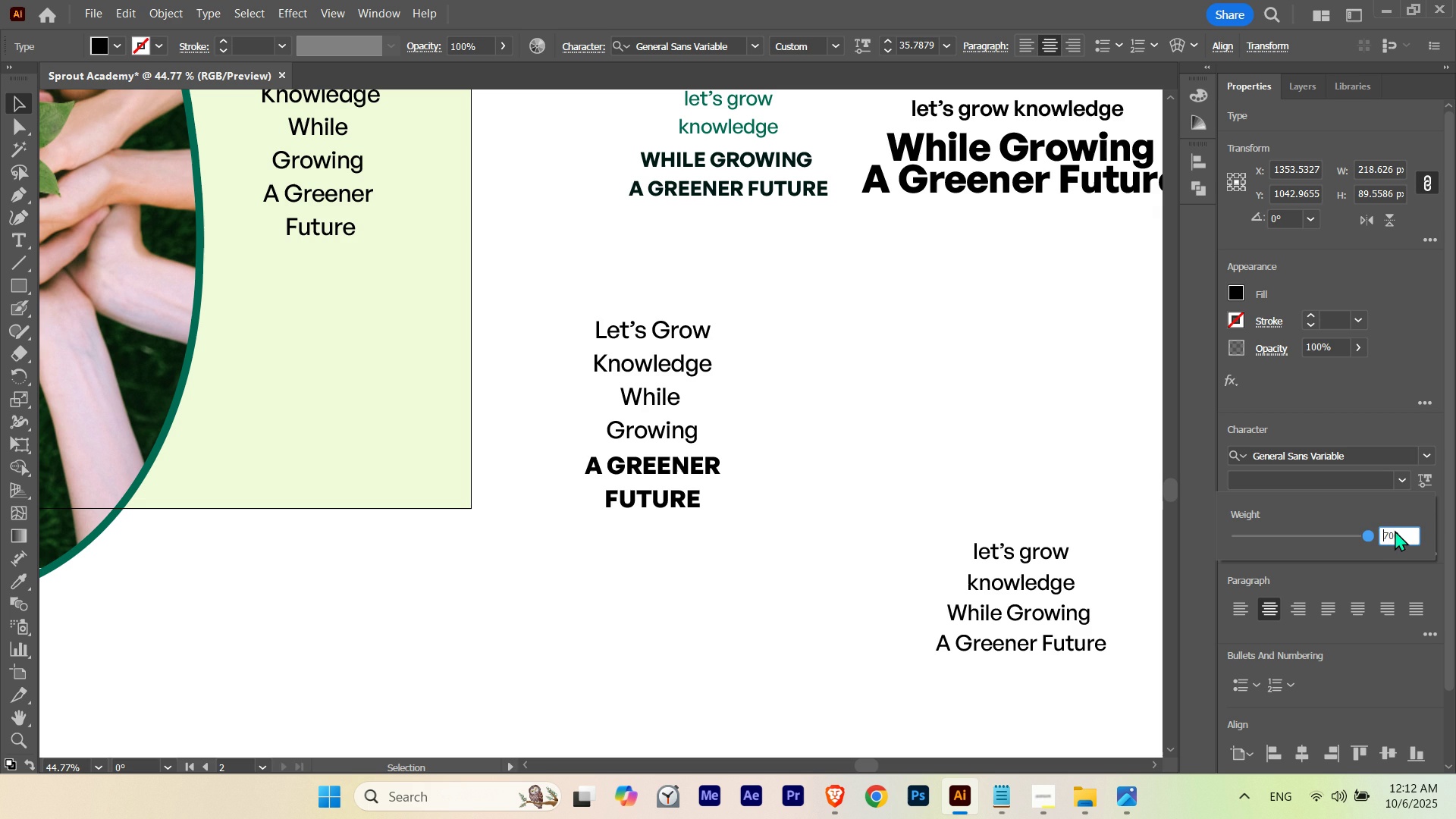 
left_click([858, 587])
 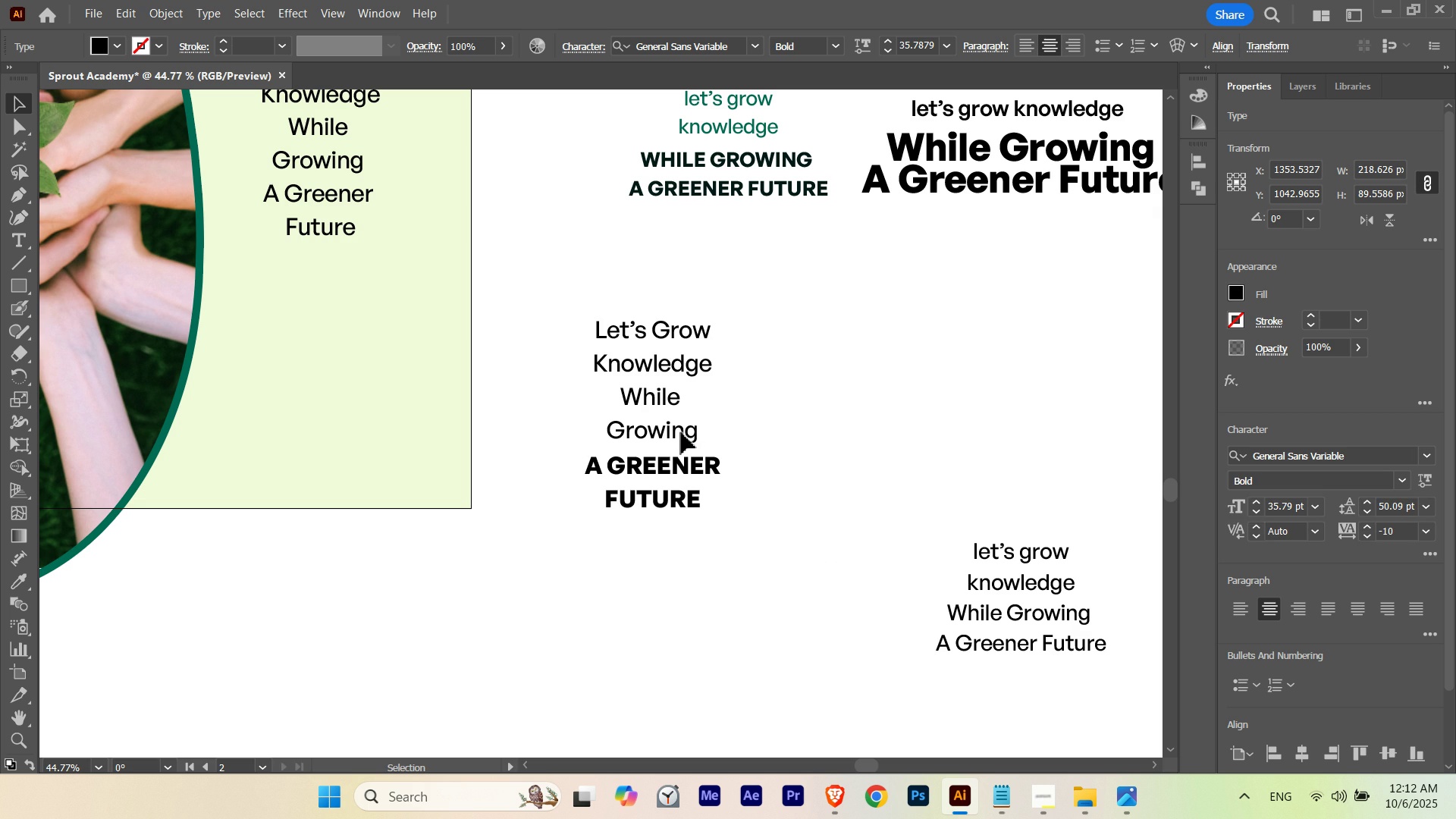 
left_click([681, 432])
 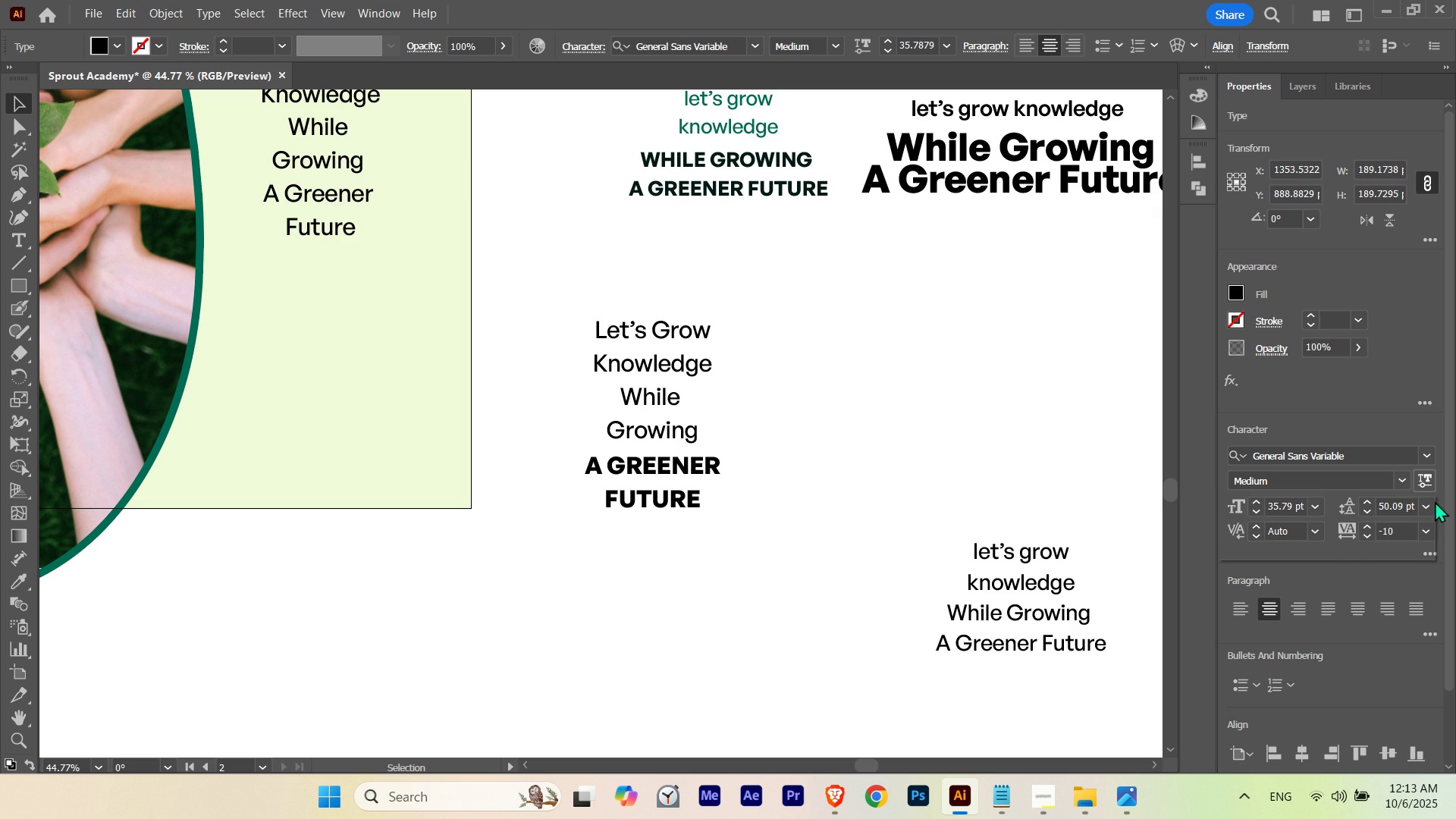 
mouse_move([1333, 530])
 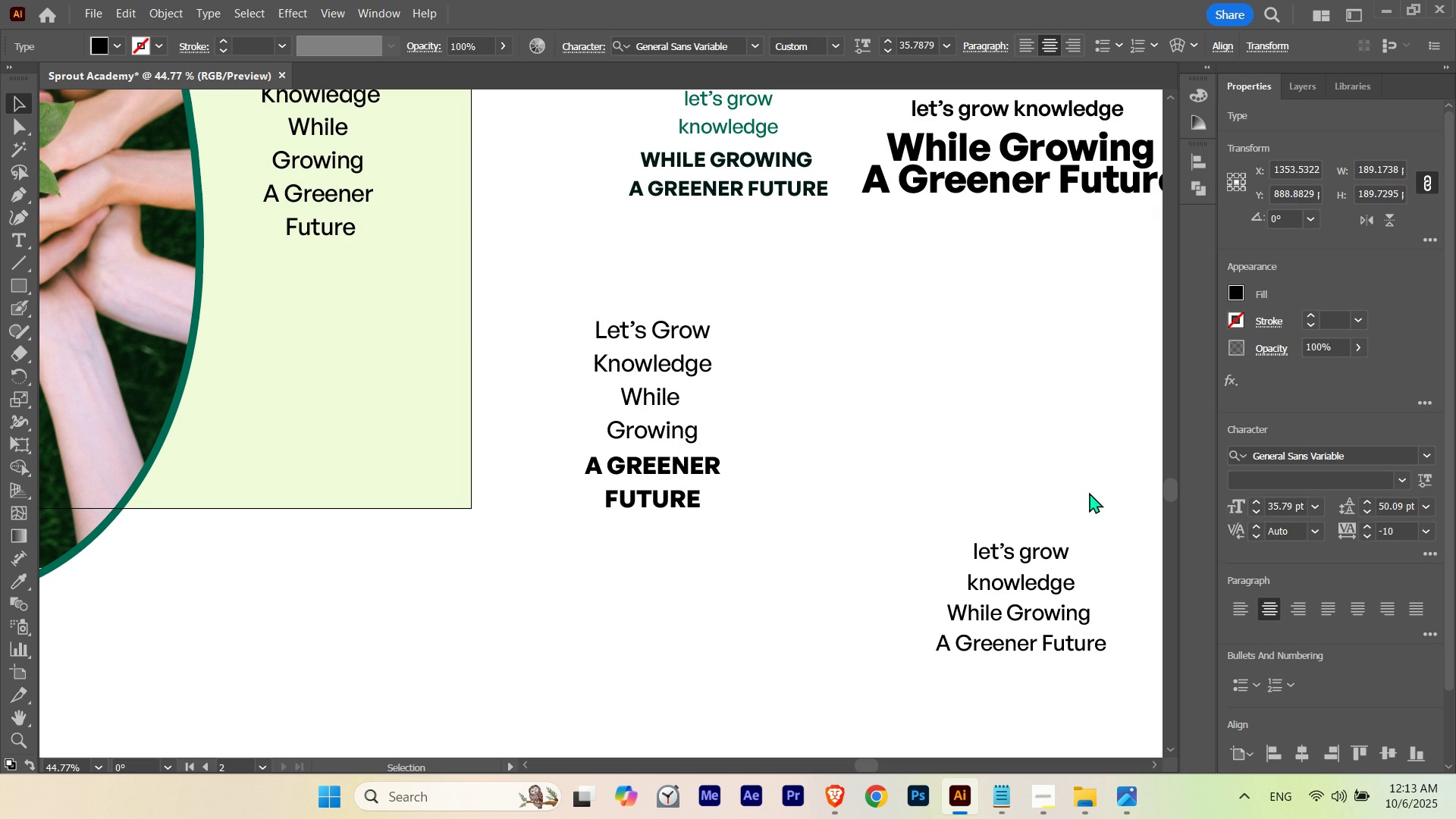 
double_click([920, 504])
 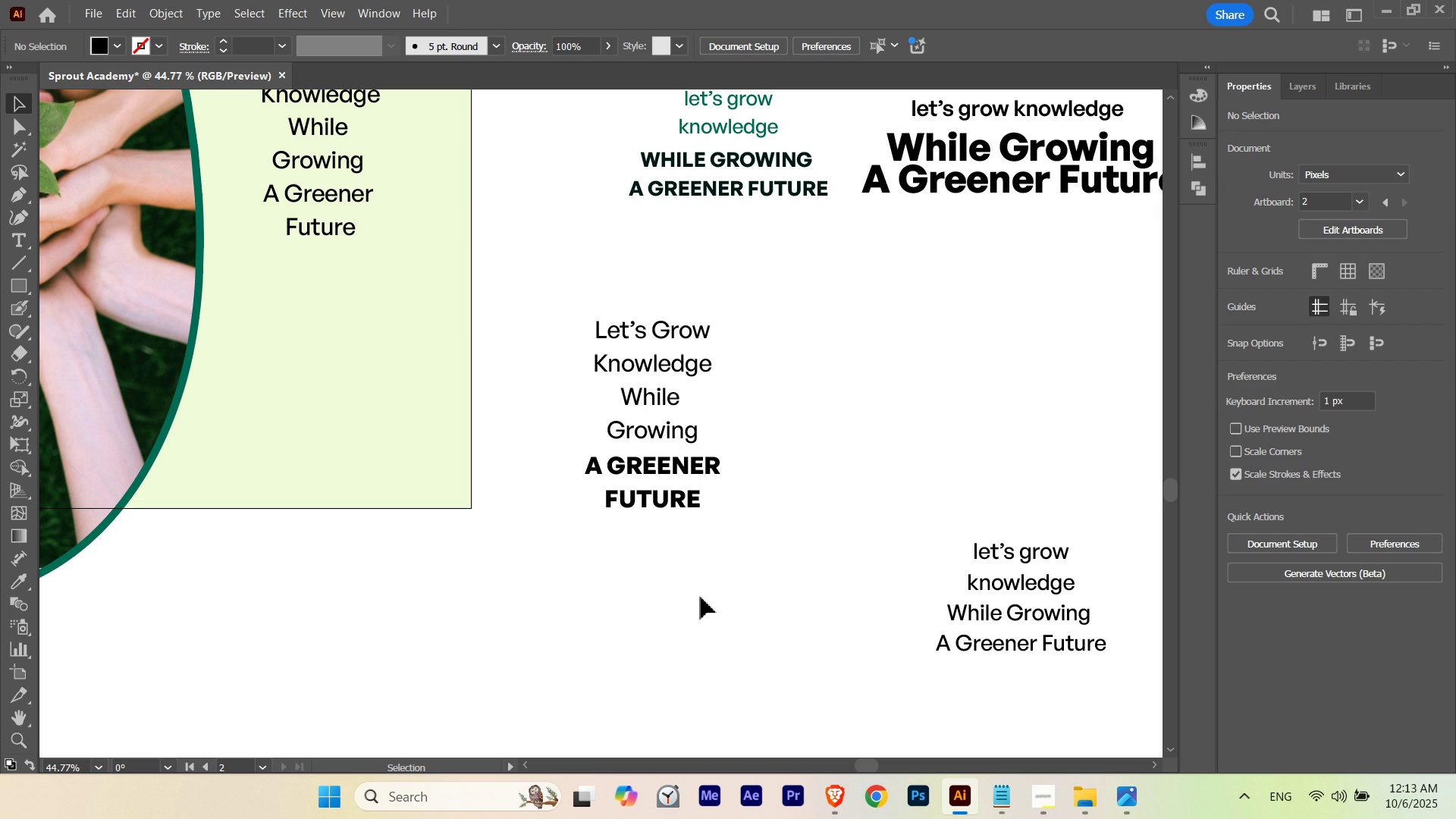 
hold_key(key=ControlLeft, duration=0.47)
 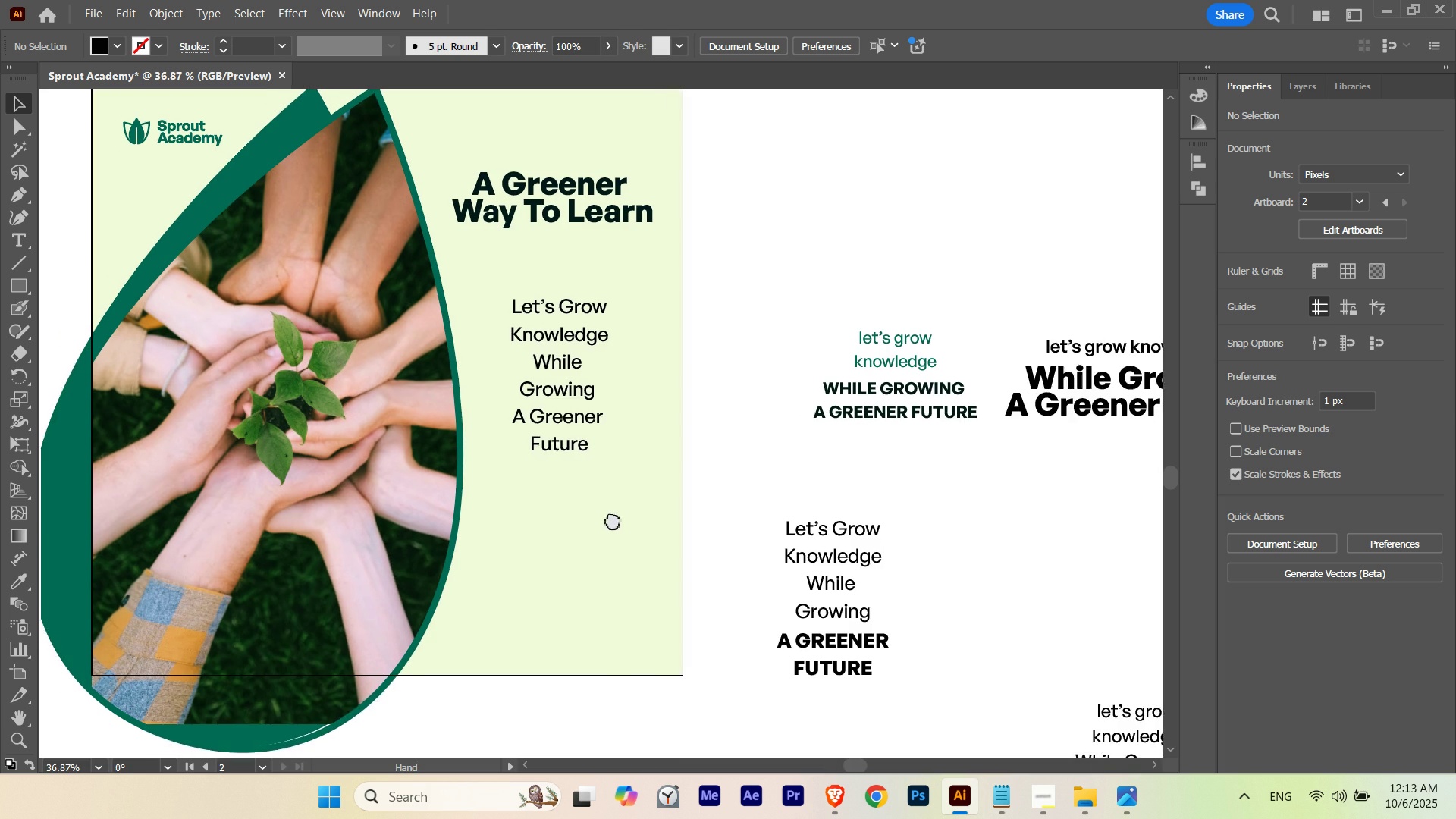 
hold_key(key=Space, duration=1.64)
 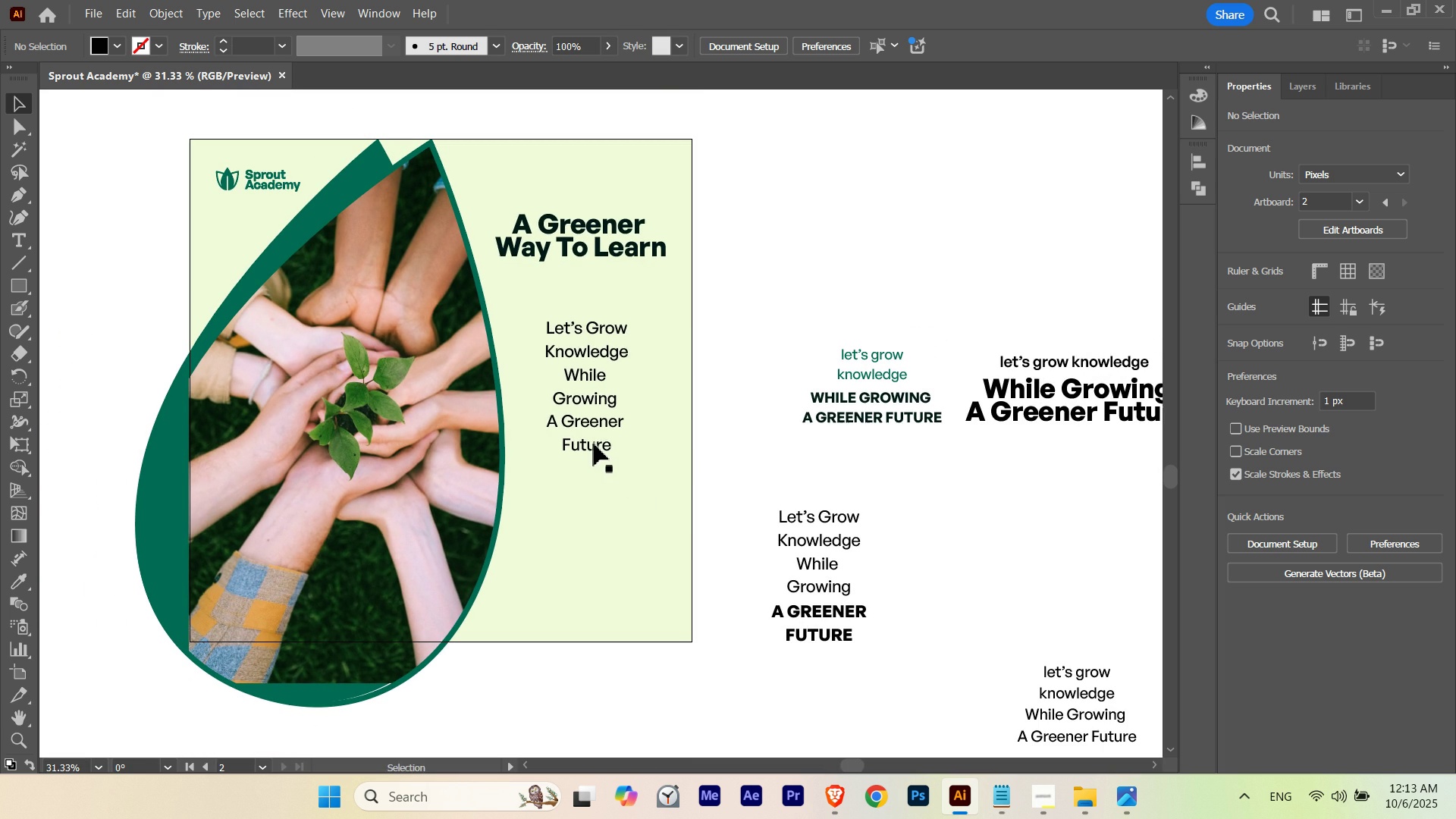 
key(Control+ControlLeft)
 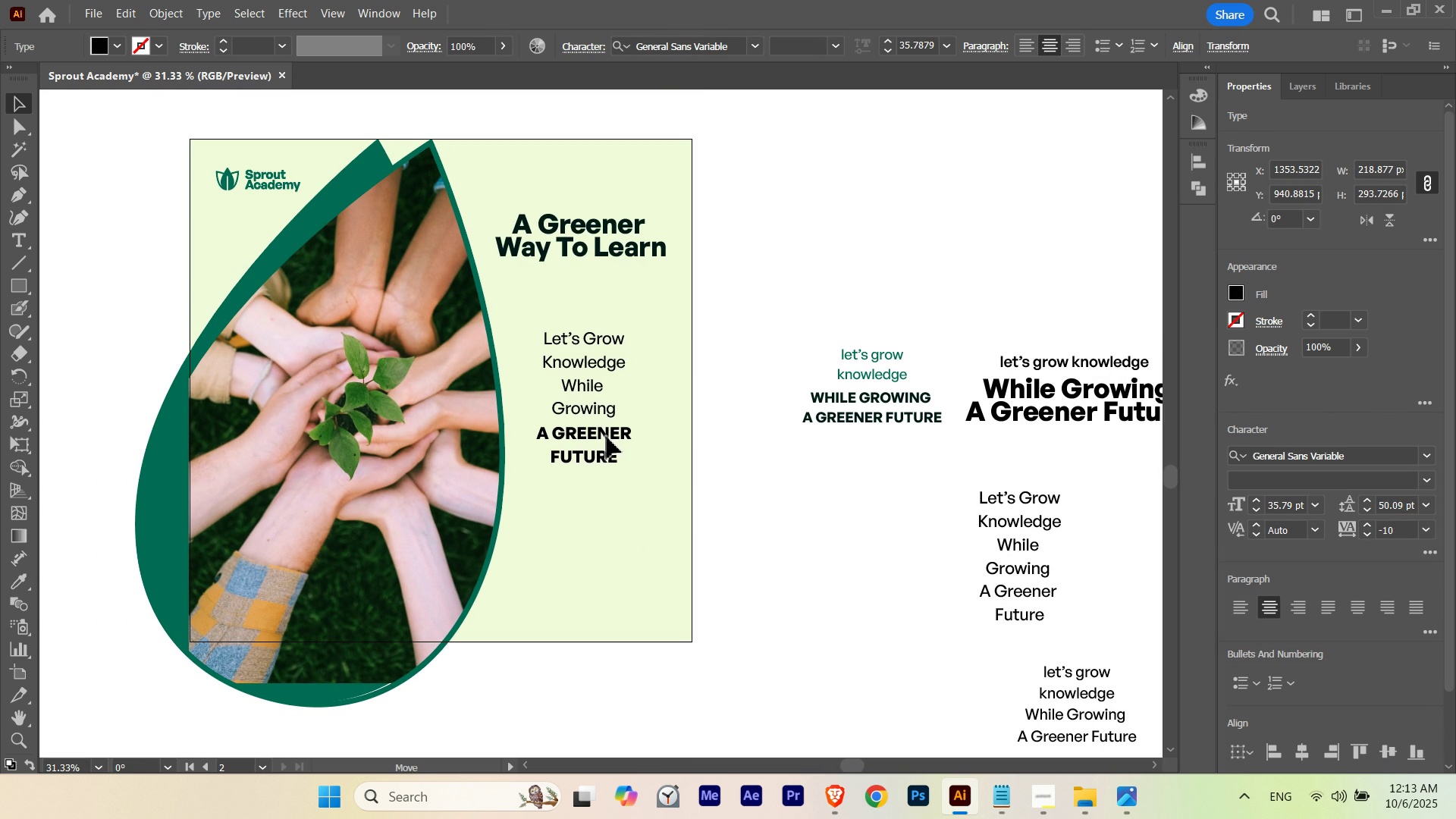 
wait(6.55)
 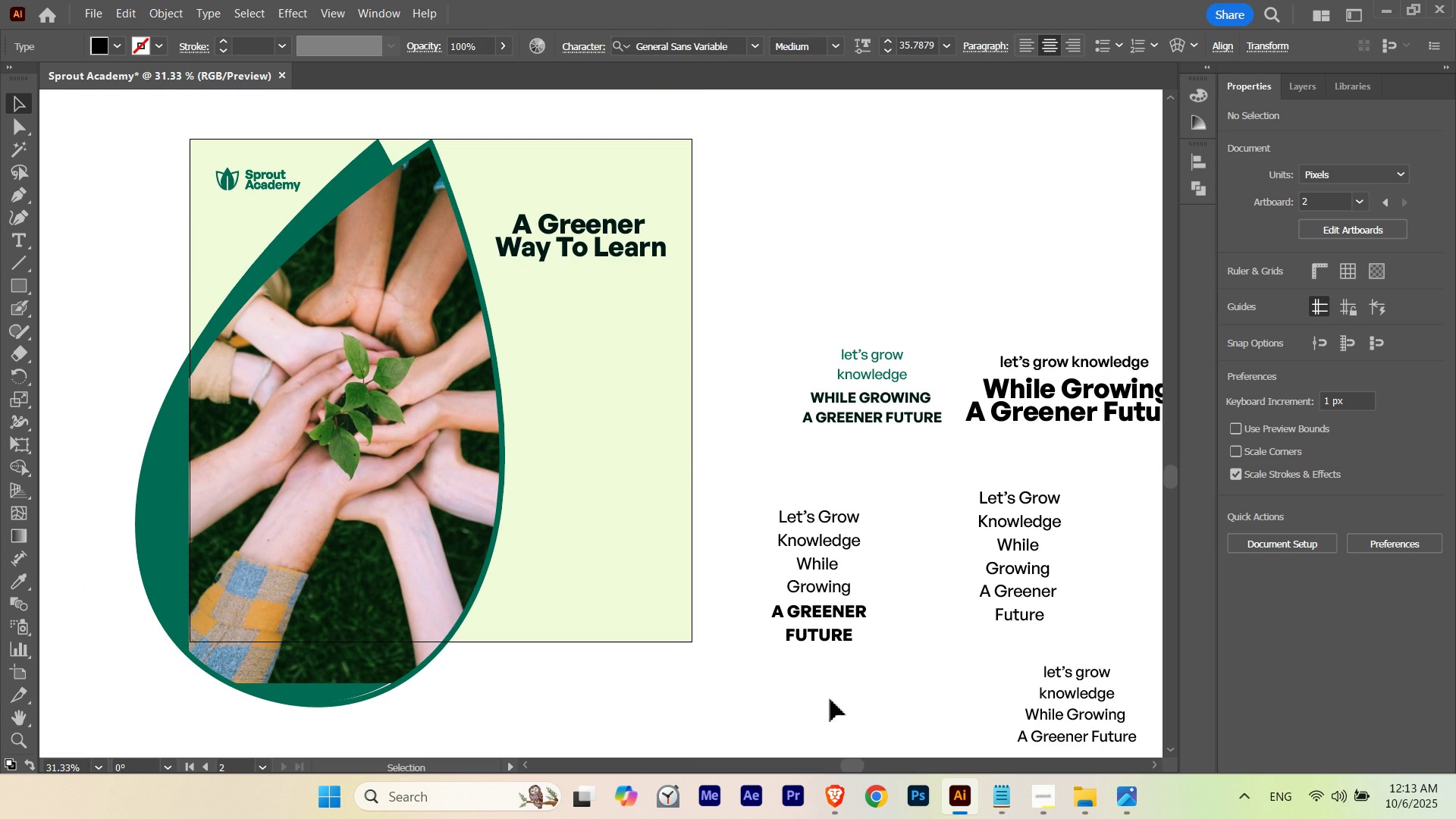 
left_click([773, 503])
 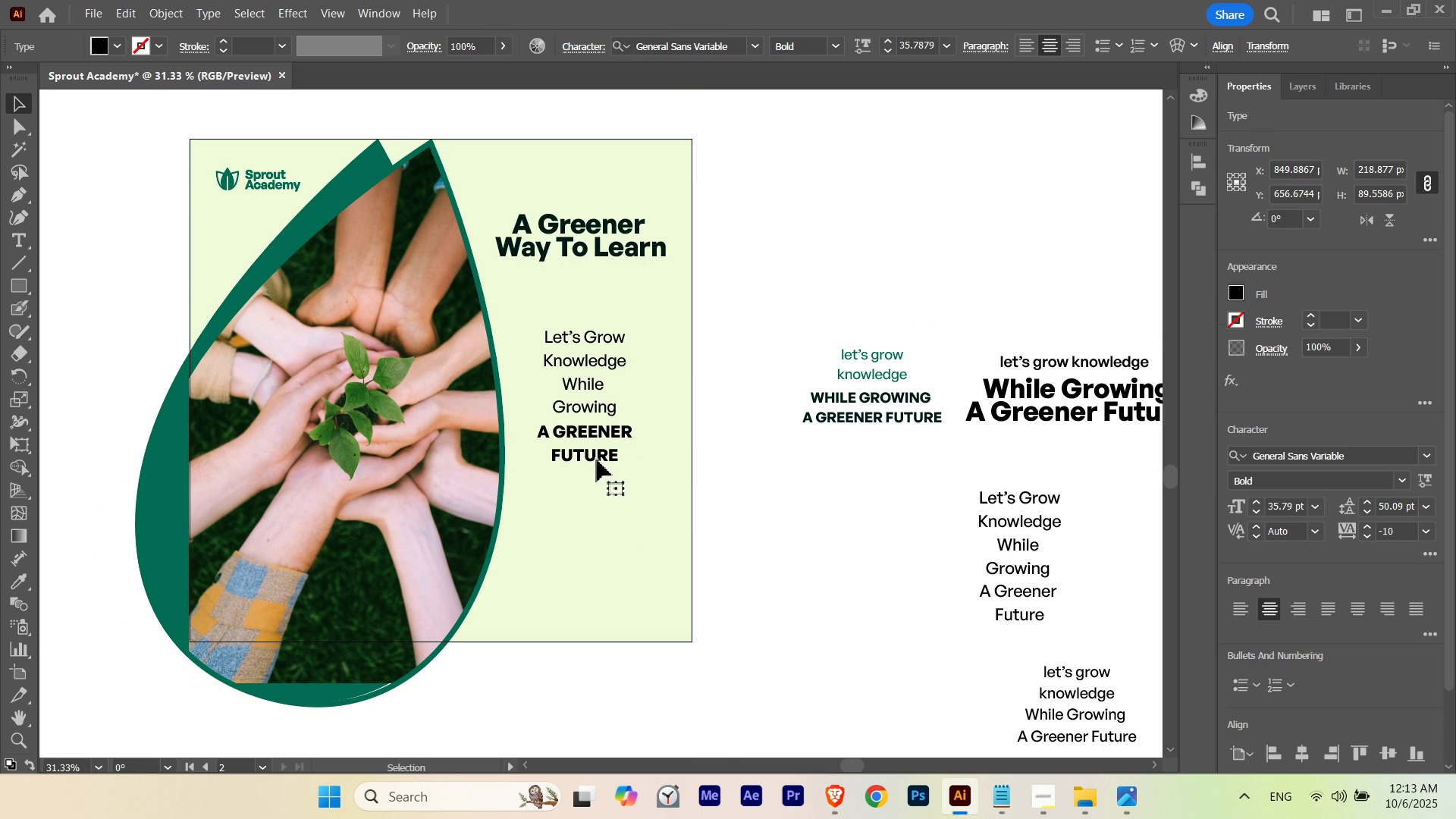 
key(Control+ControlLeft)
 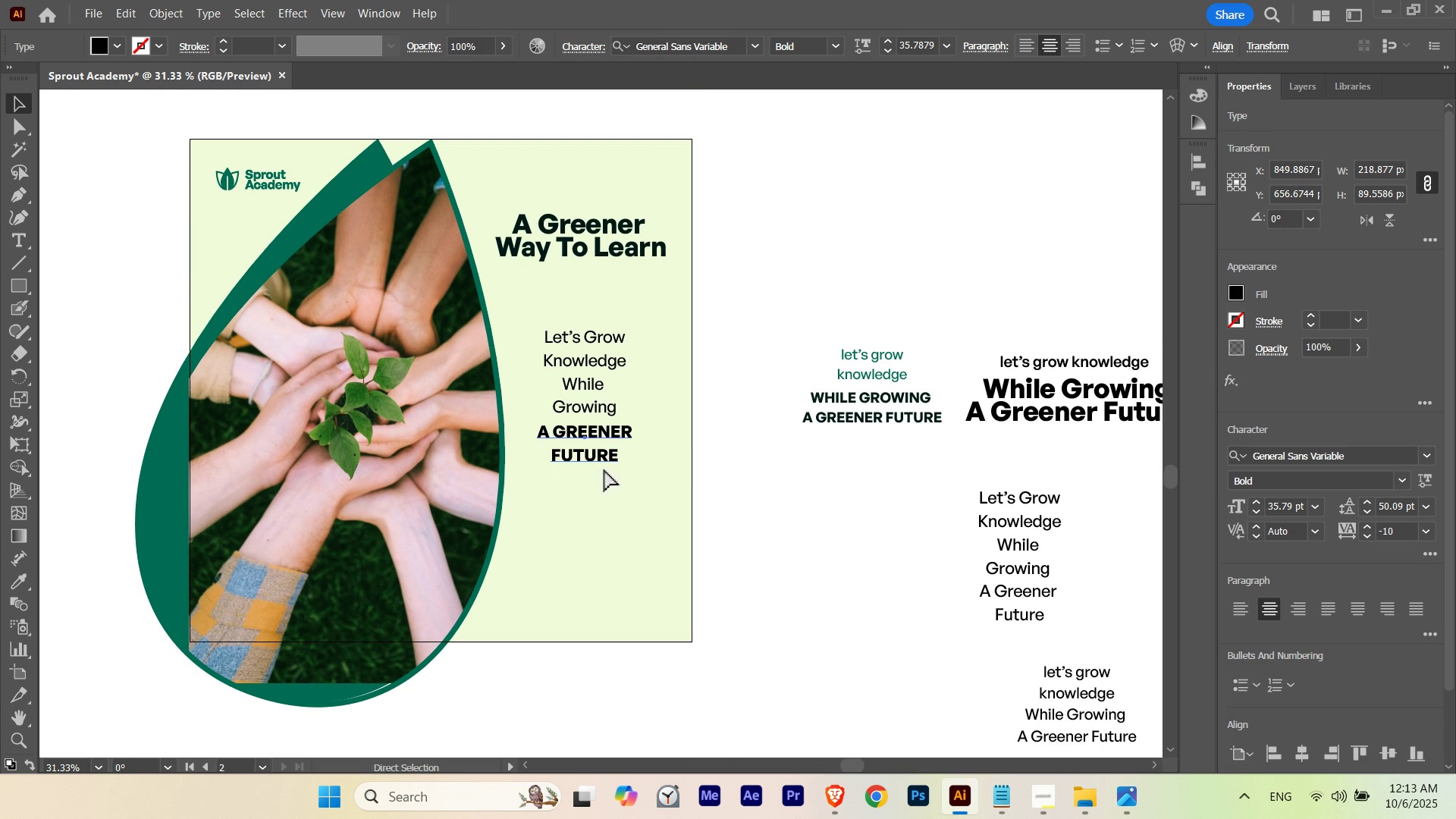 
key(Control+H)
 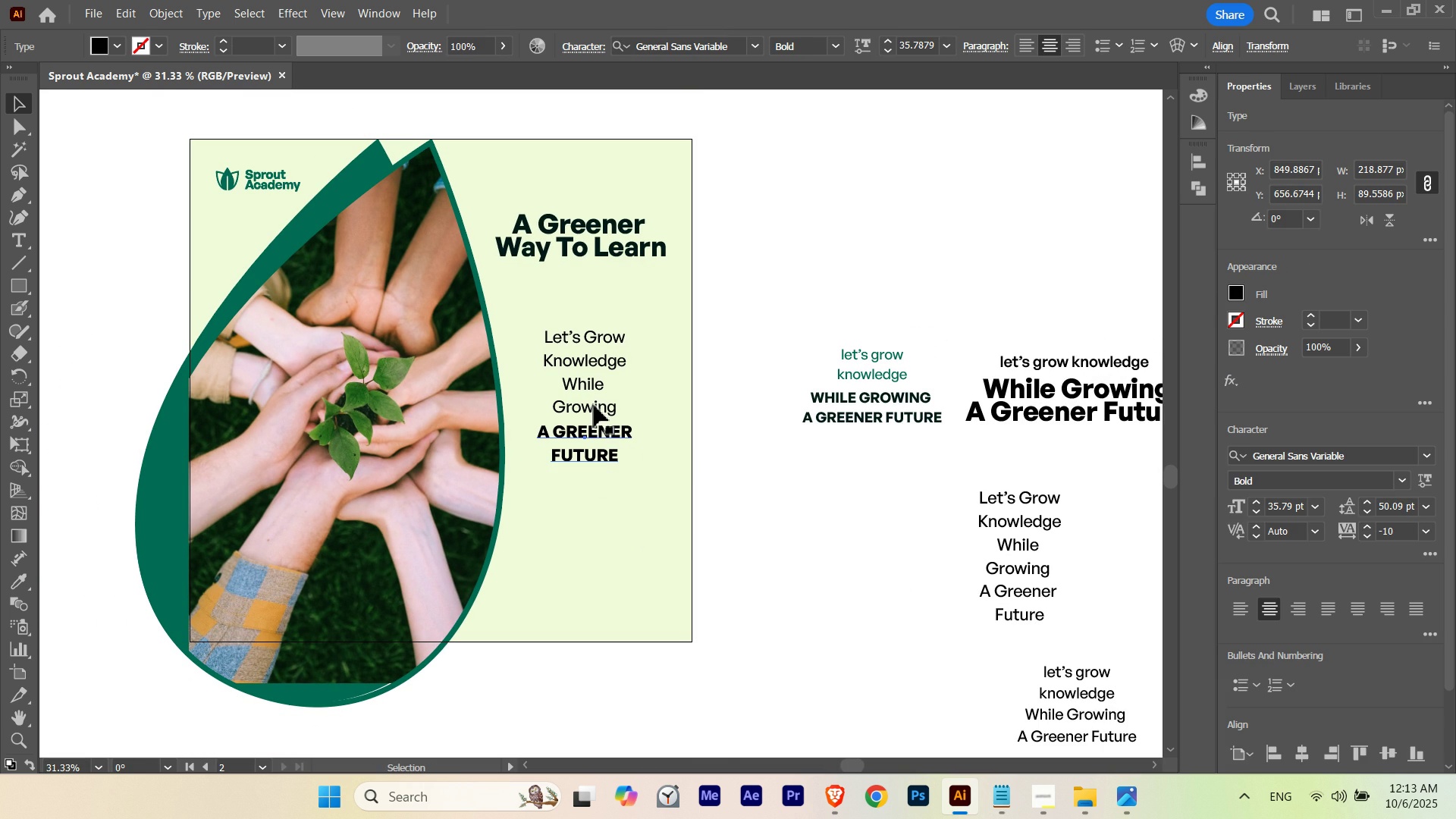 
left_click([594, 405])
 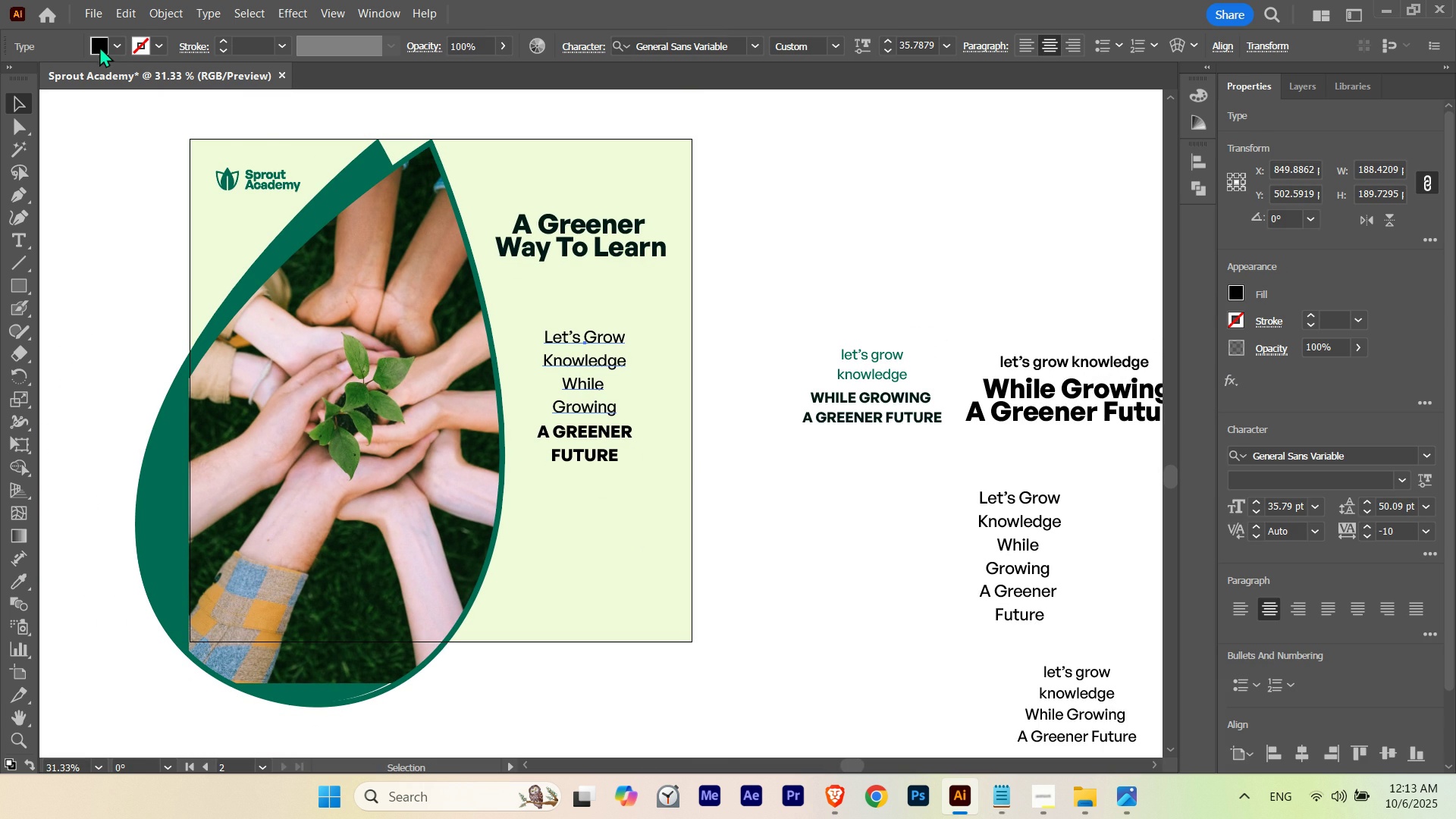 
left_click([98, 44])
 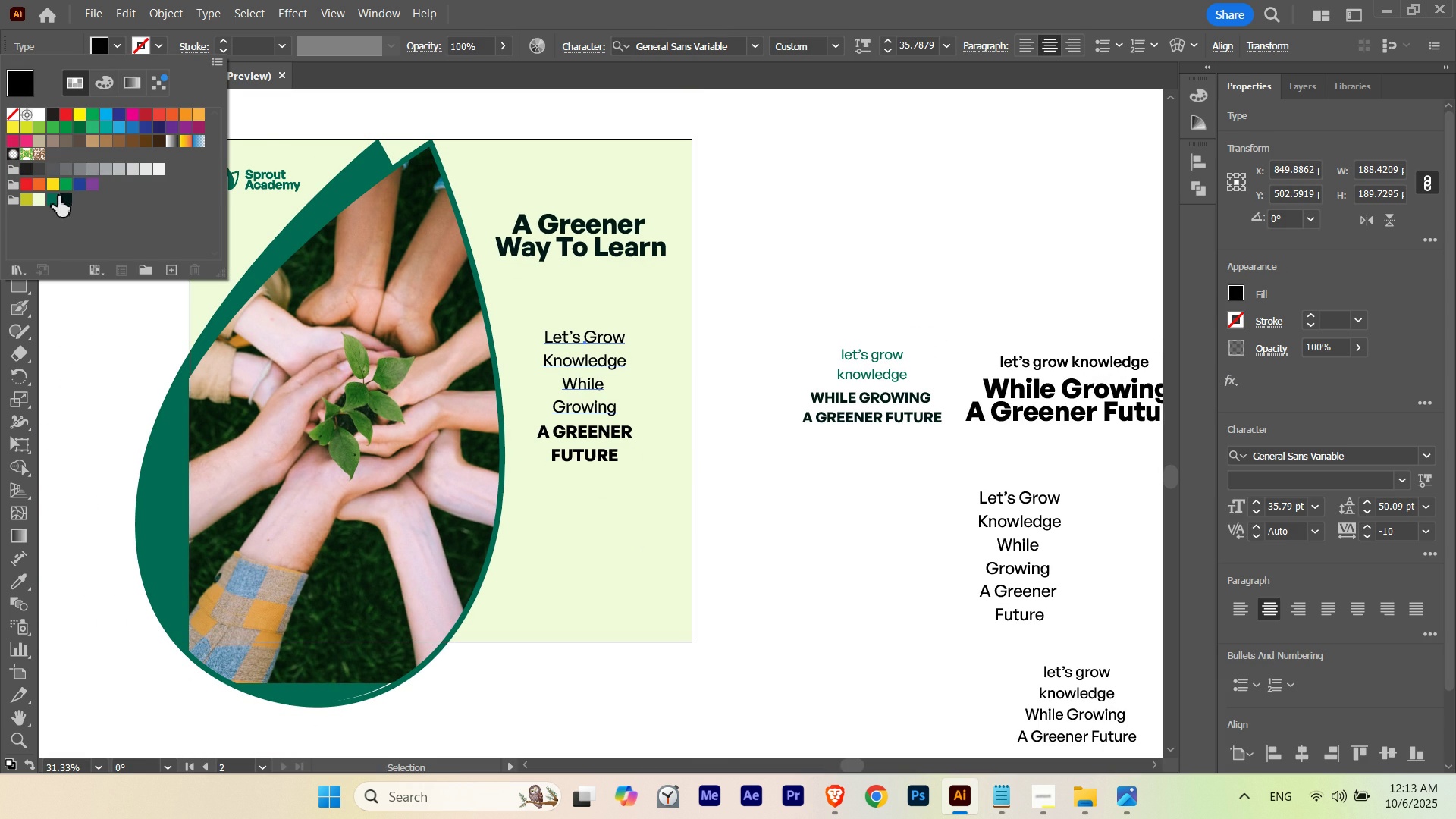 
left_click([58, 196])
 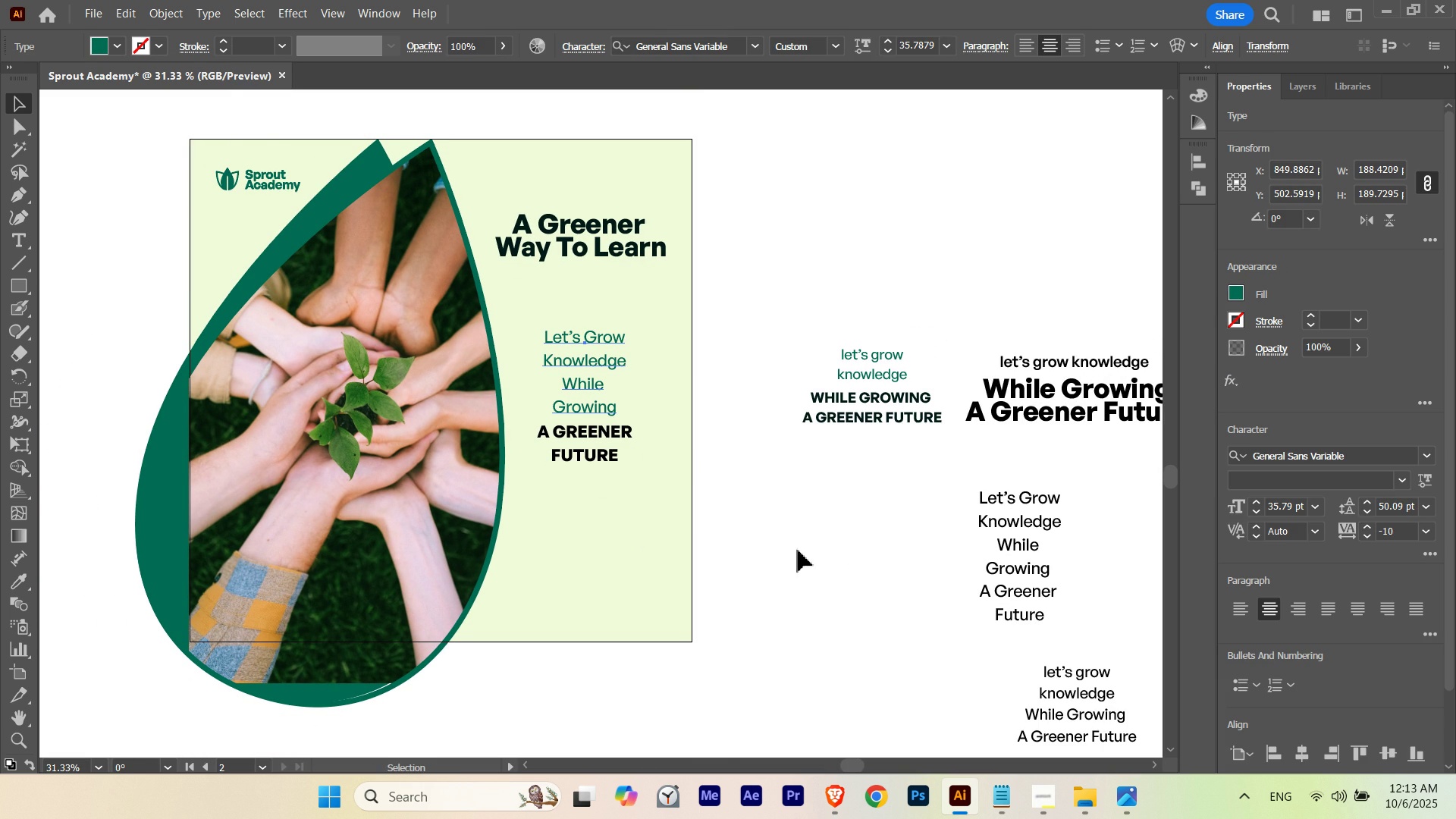 
double_click([791, 548])
 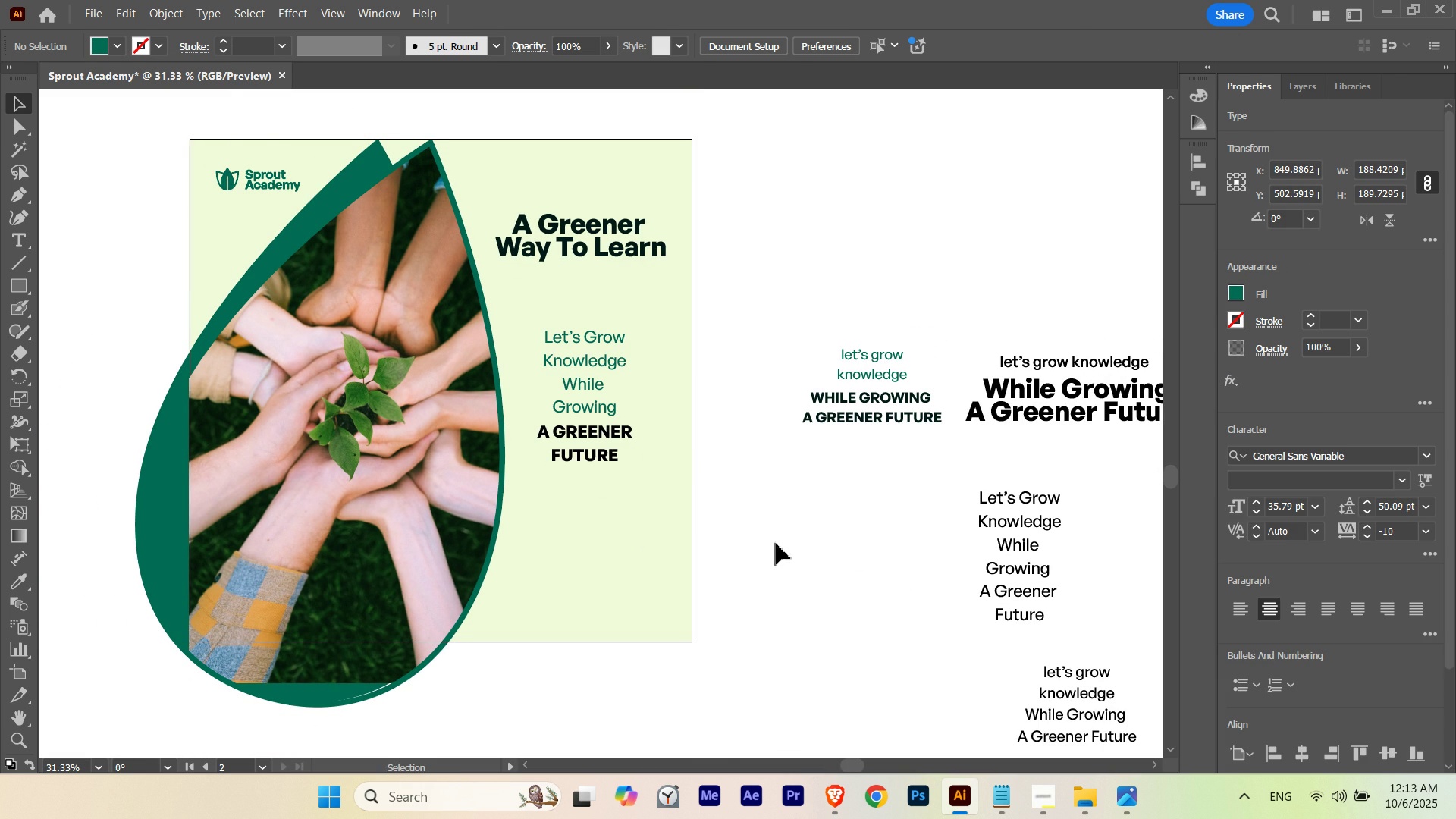 
hold_key(key=Space, duration=0.99)
 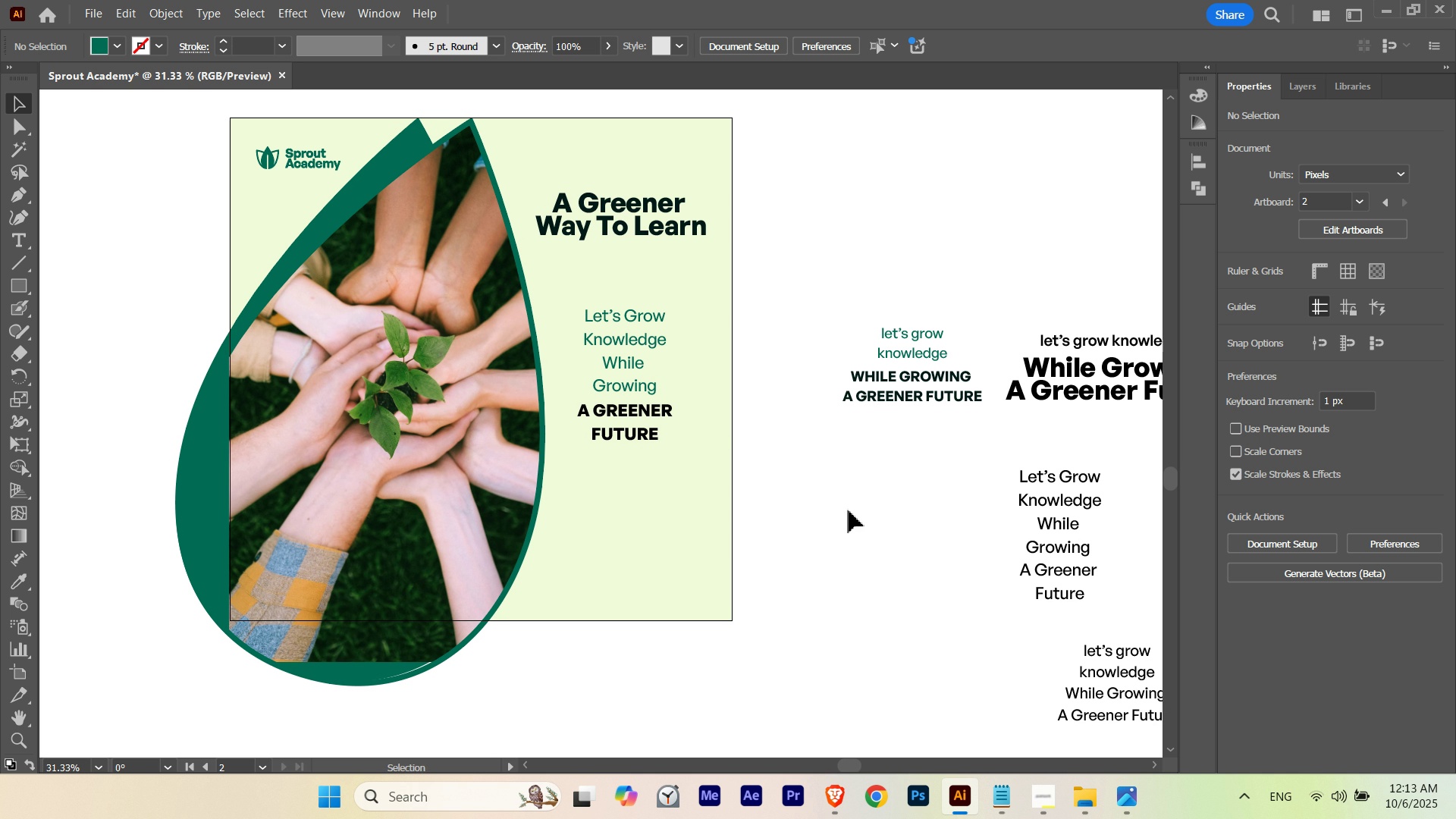 
left_click([849, 510])
 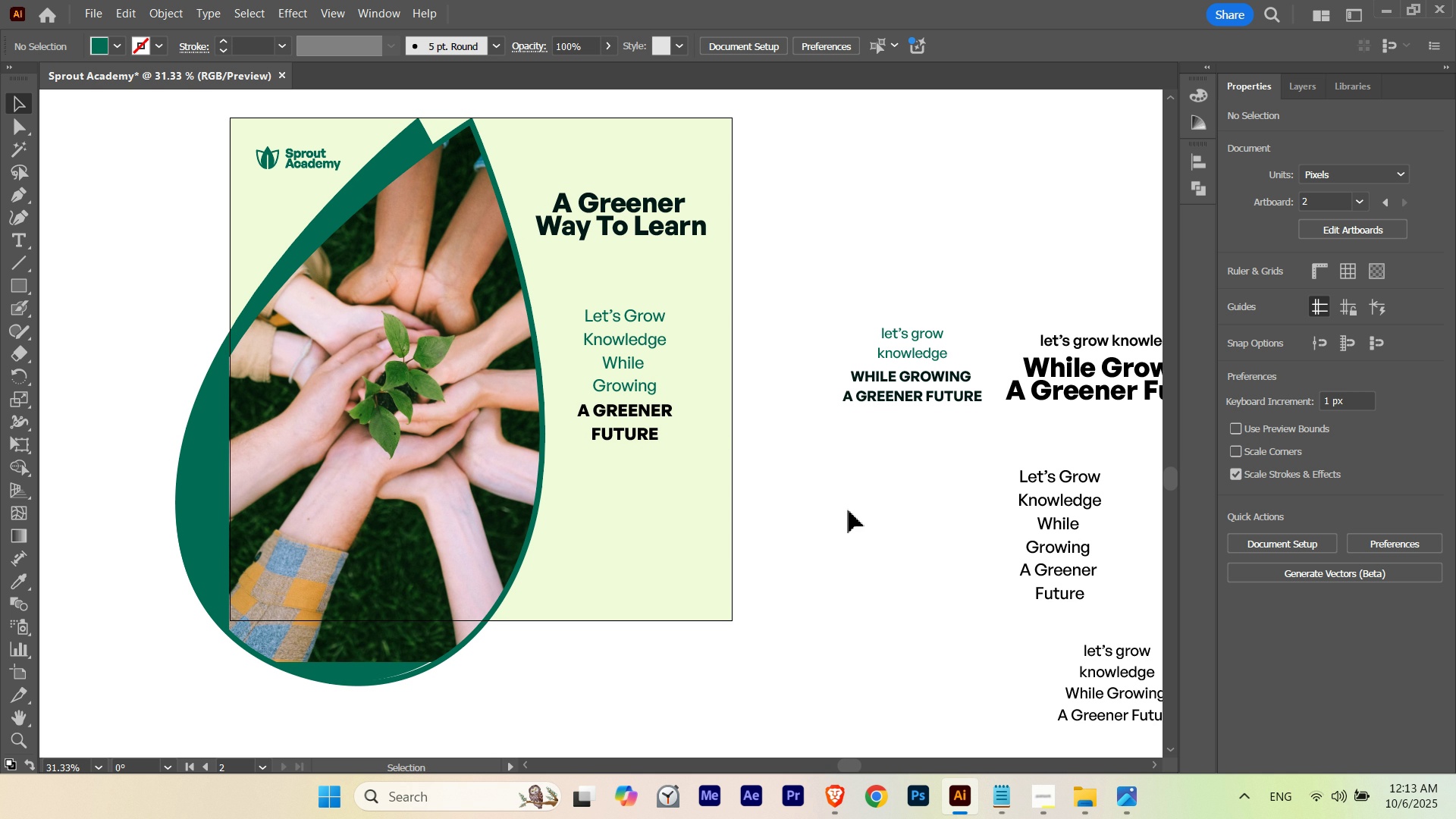 
wait(10.8)
 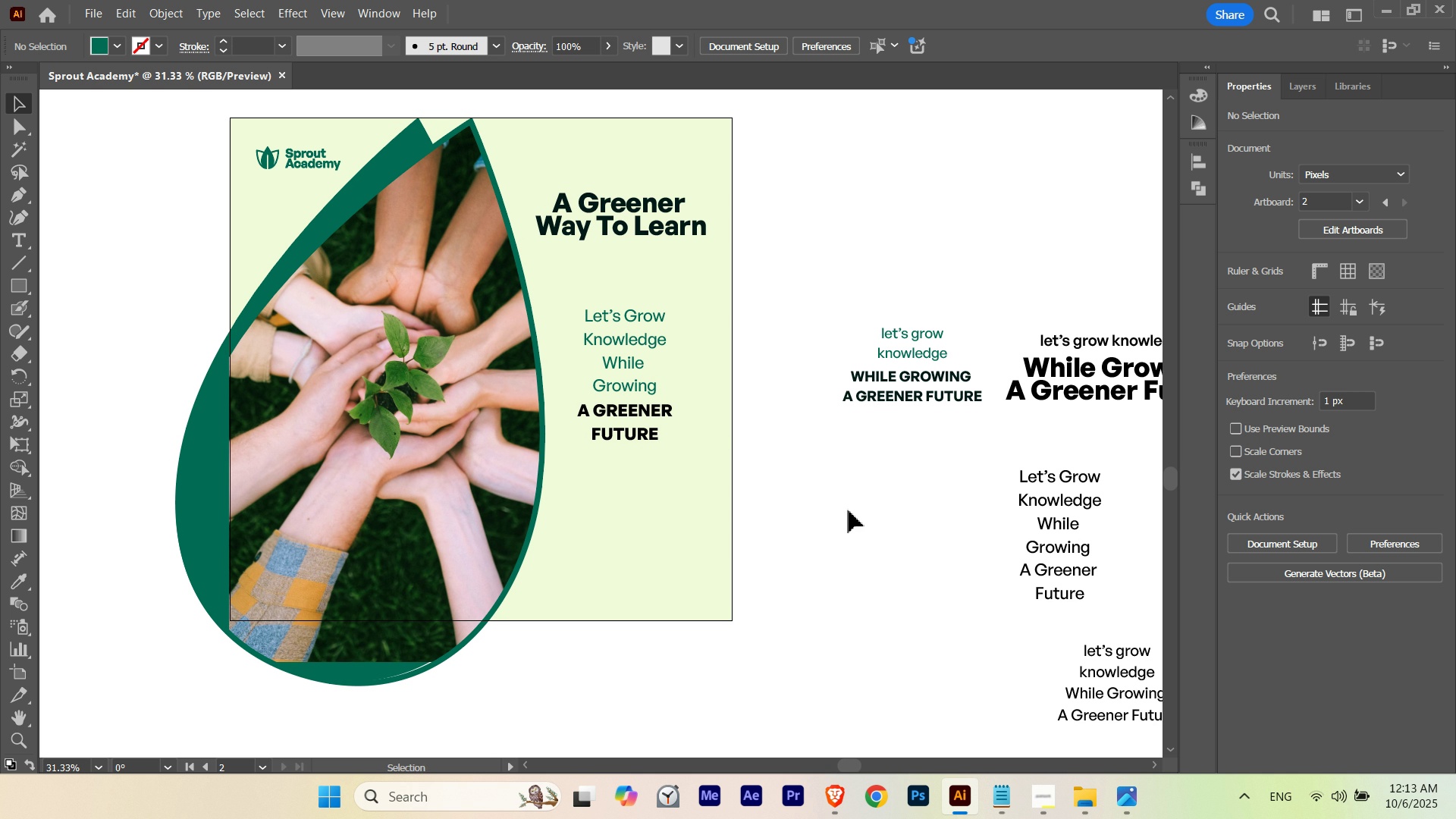 
hold_key(key=Space, duration=4.93)
 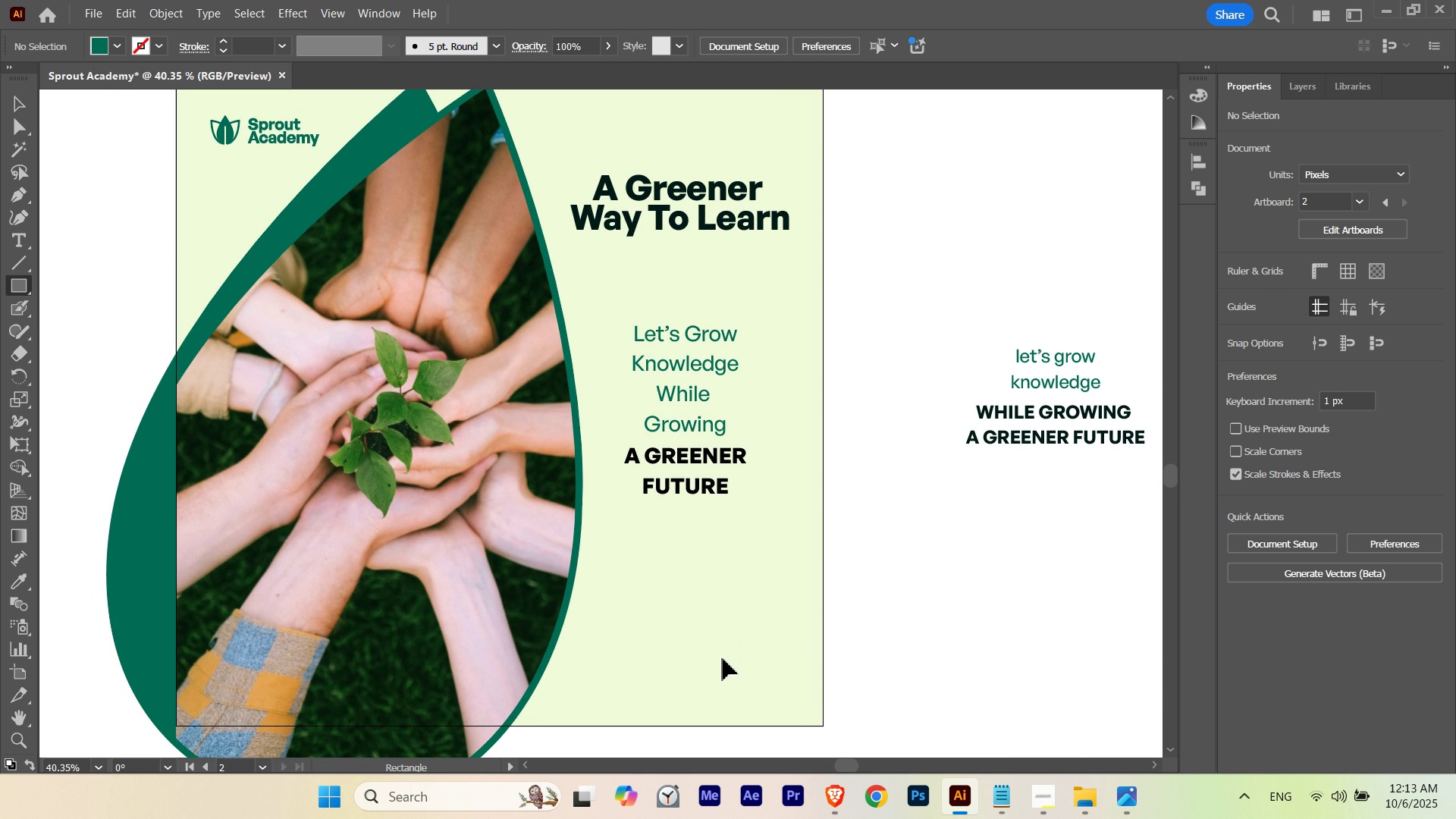 
hold_key(key=ControlLeft, duration=1.85)
 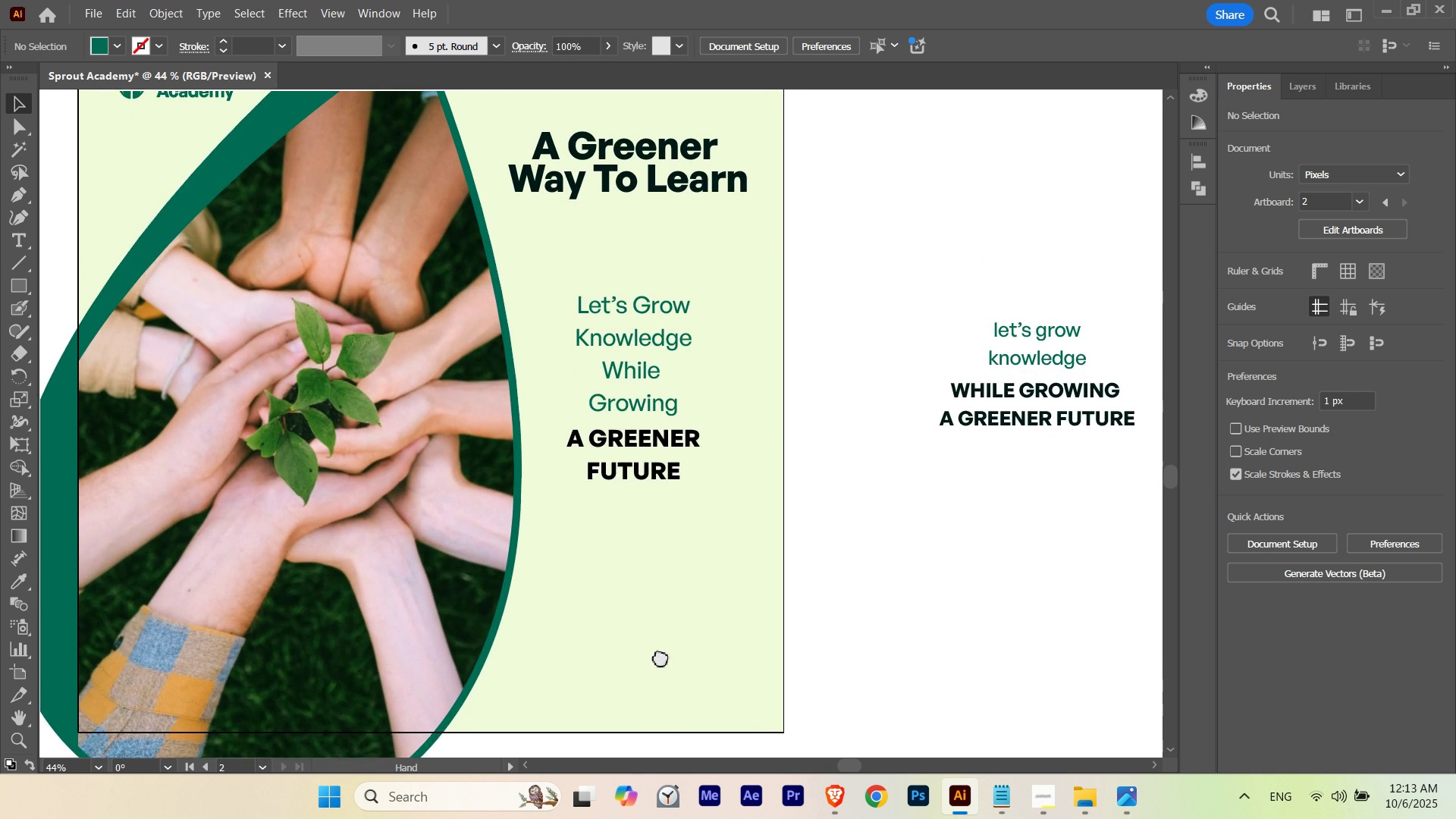 
hold_key(key=ControlLeft, duration=0.51)
 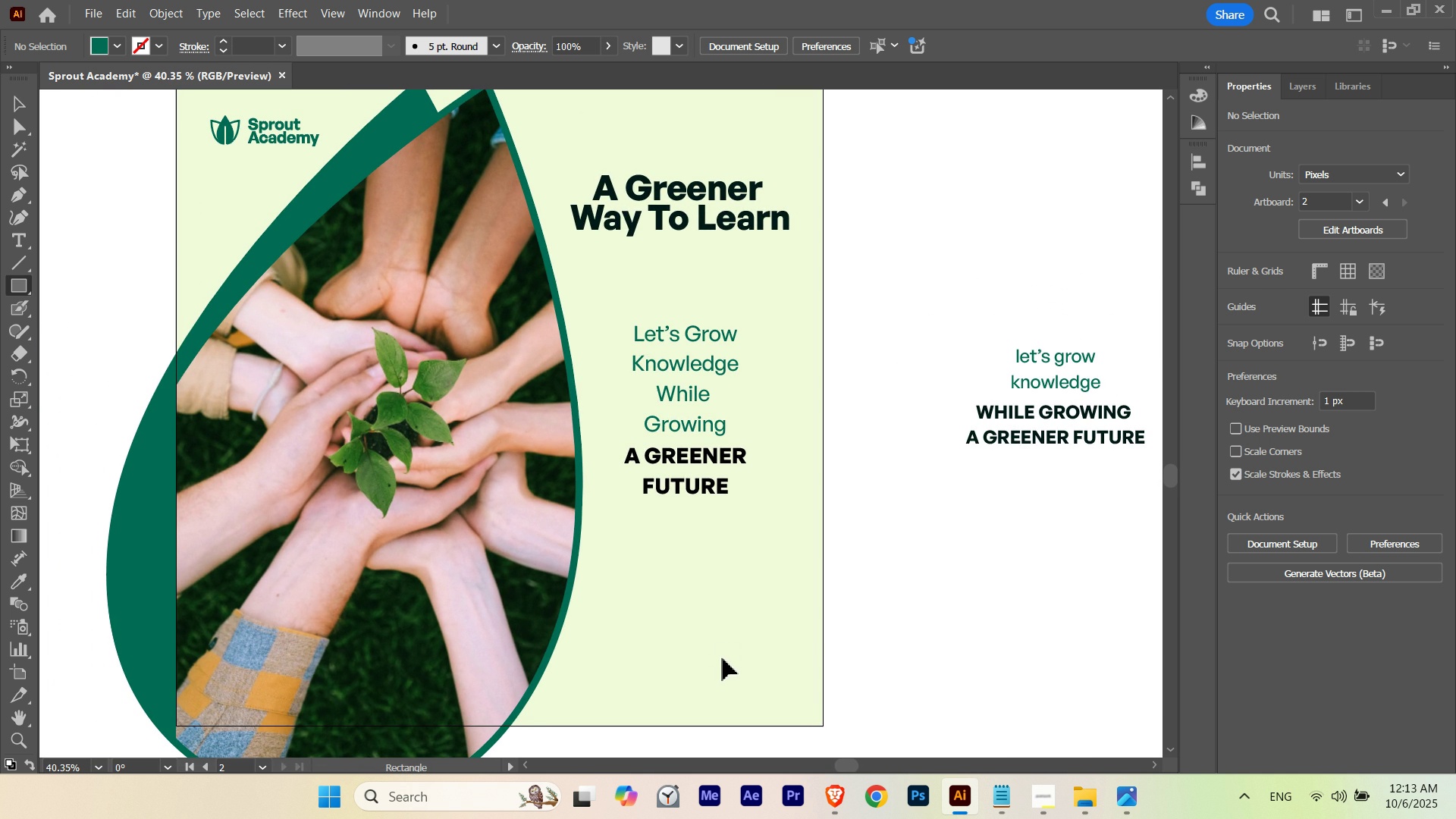 
key(M)
 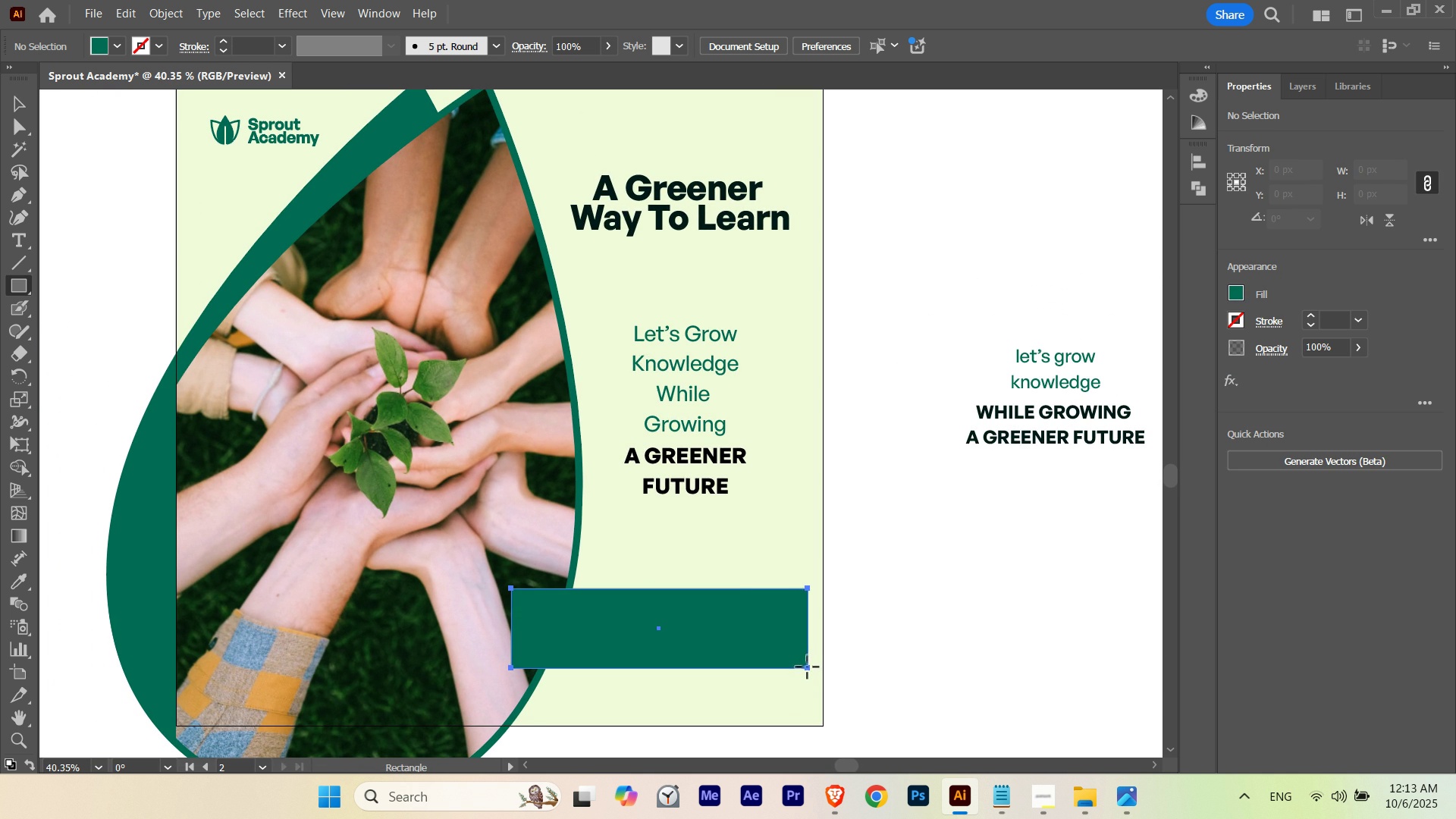 
hold_key(key=Space, duration=1.52)
 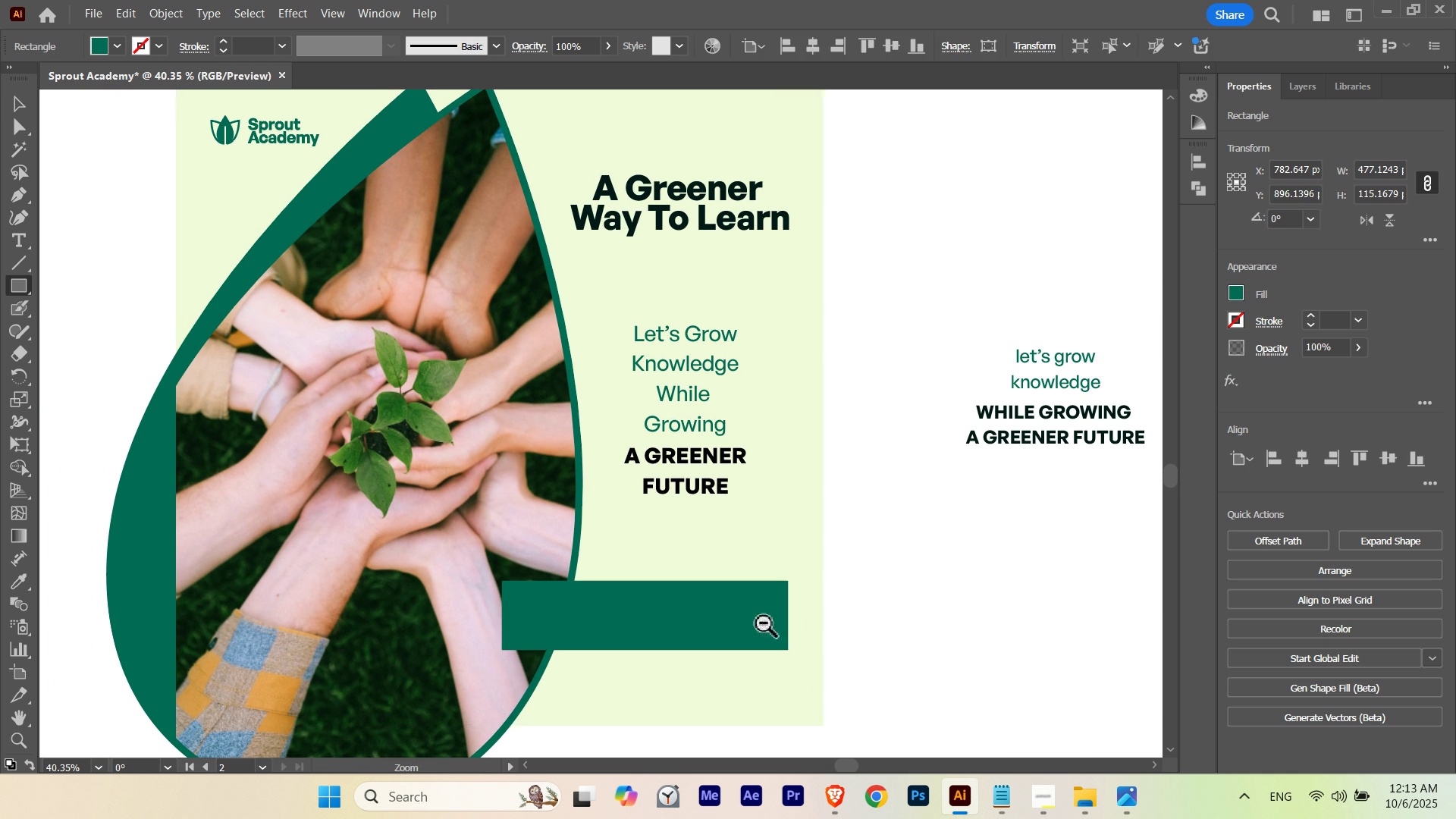 
hold_key(key=Space, duration=0.84)
 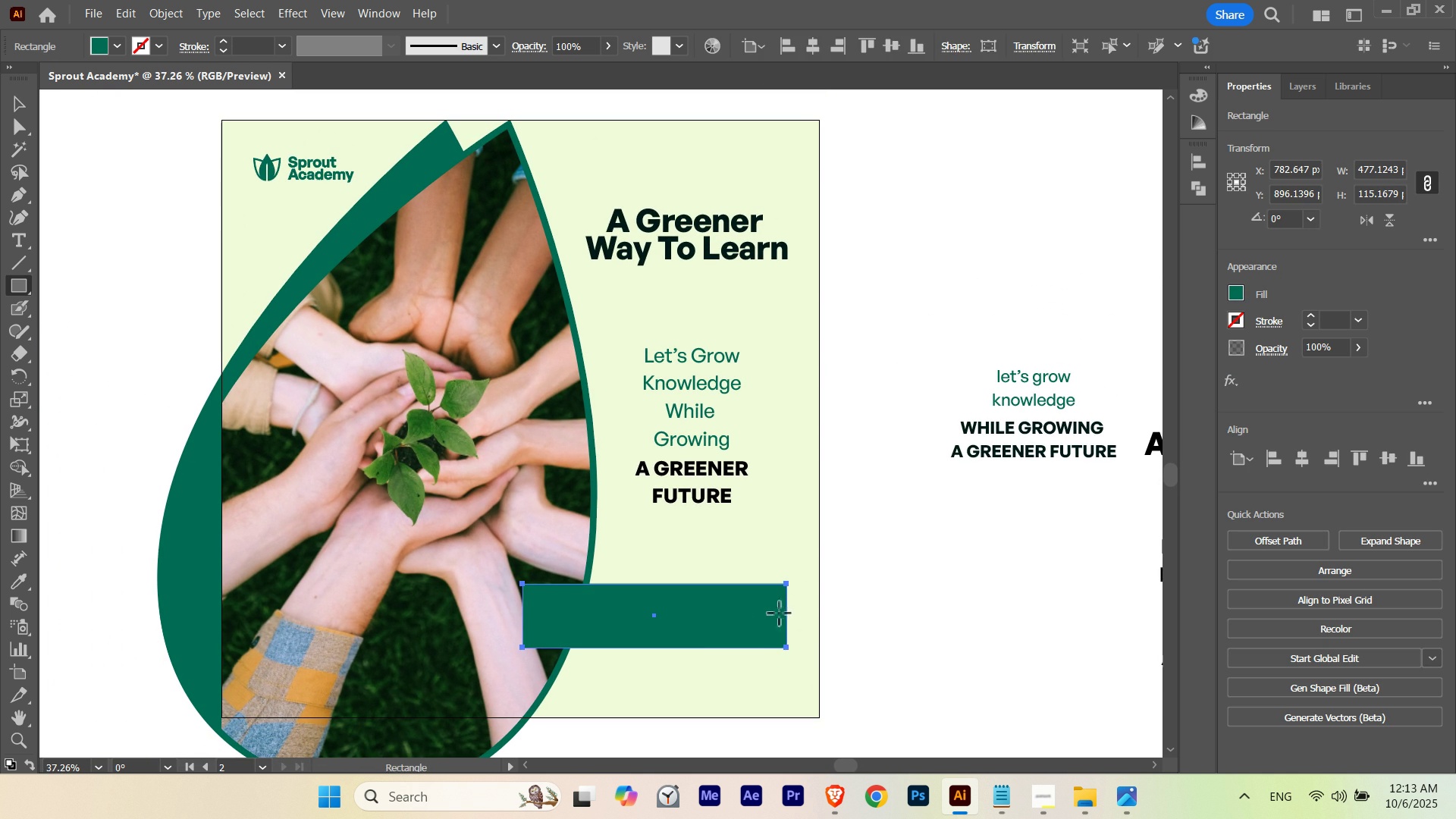 
key(A)
 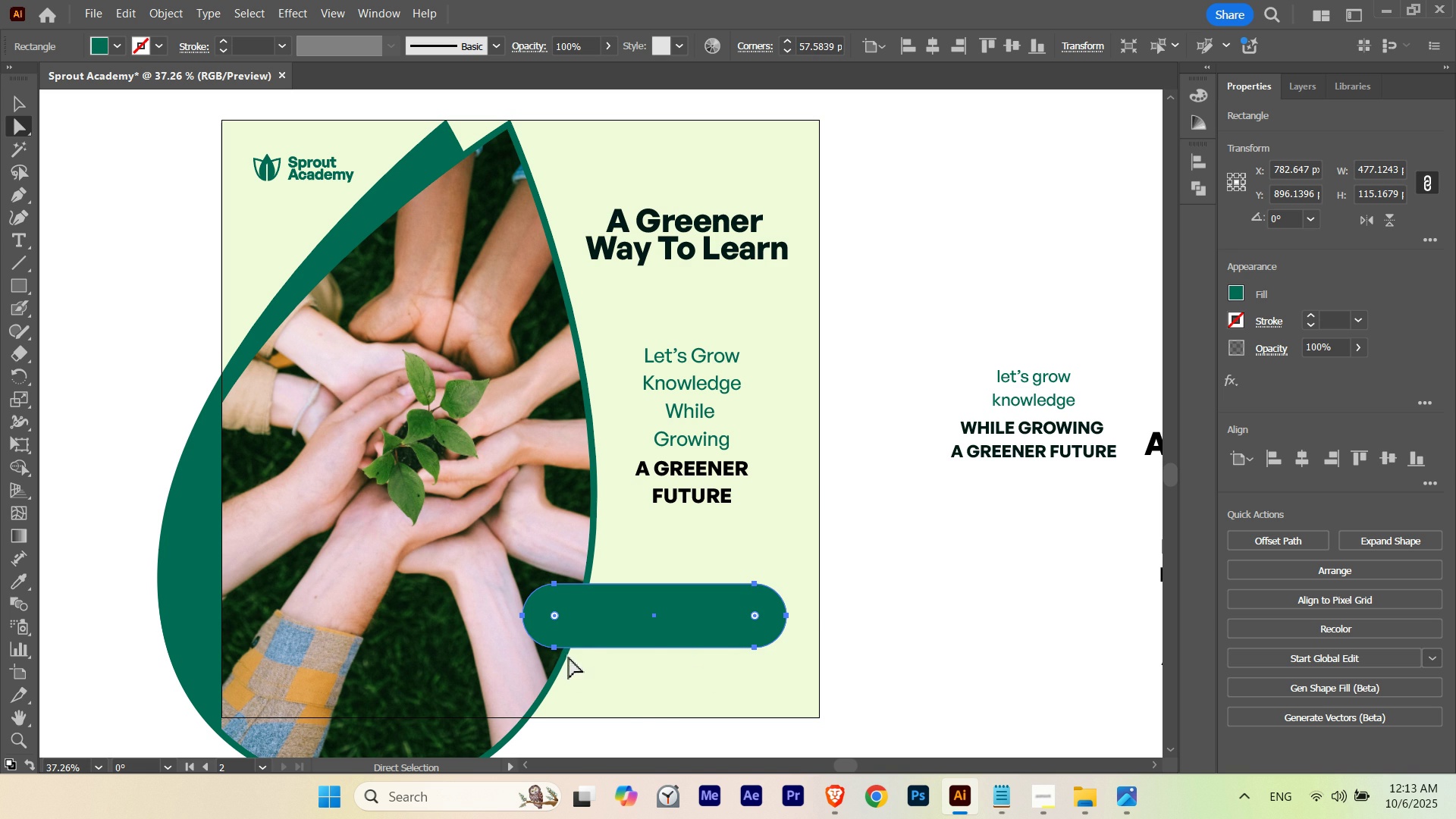 
left_click([695, 633])
 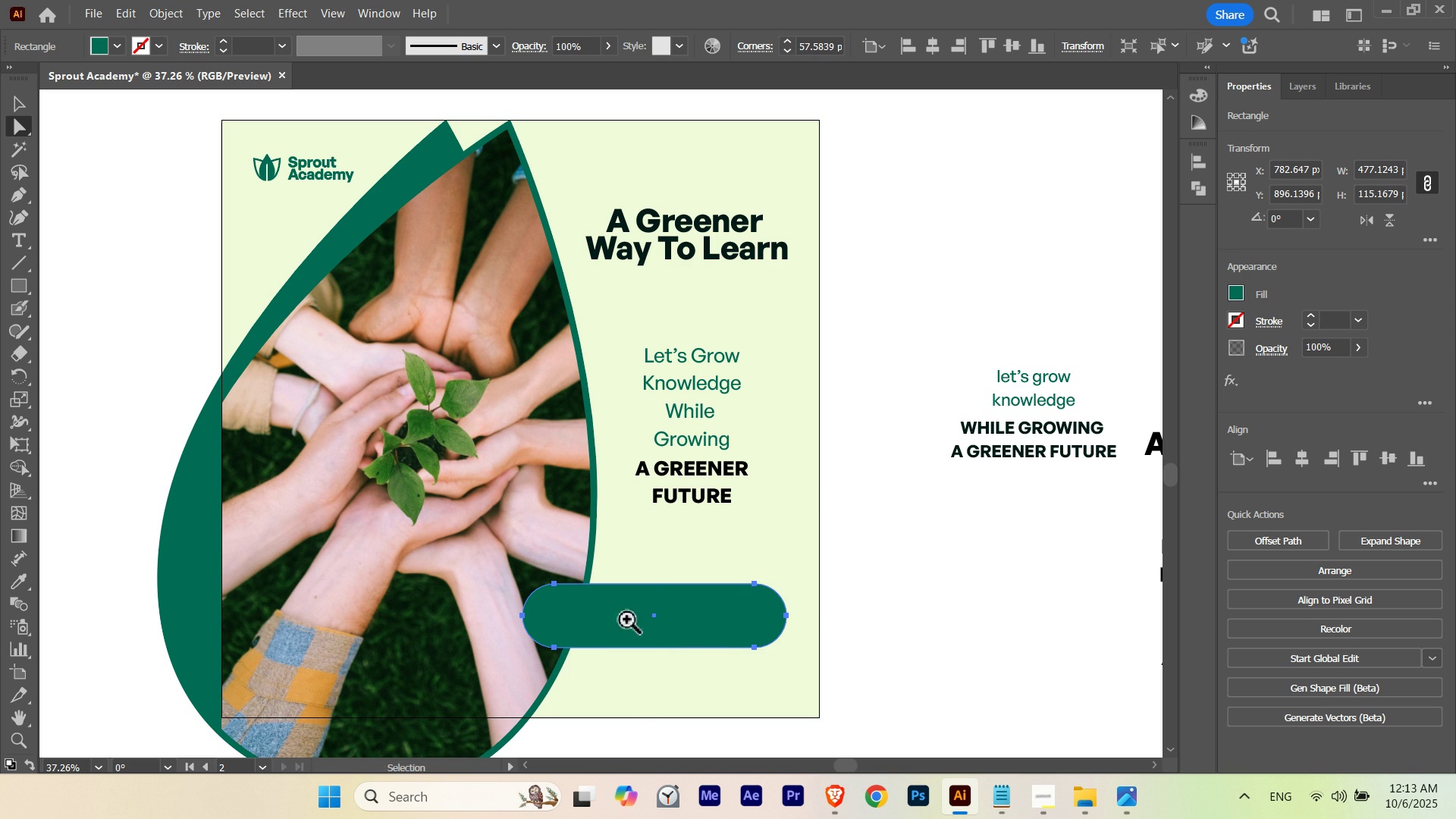 
hold_key(key=ControlLeft, duration=0.57)
 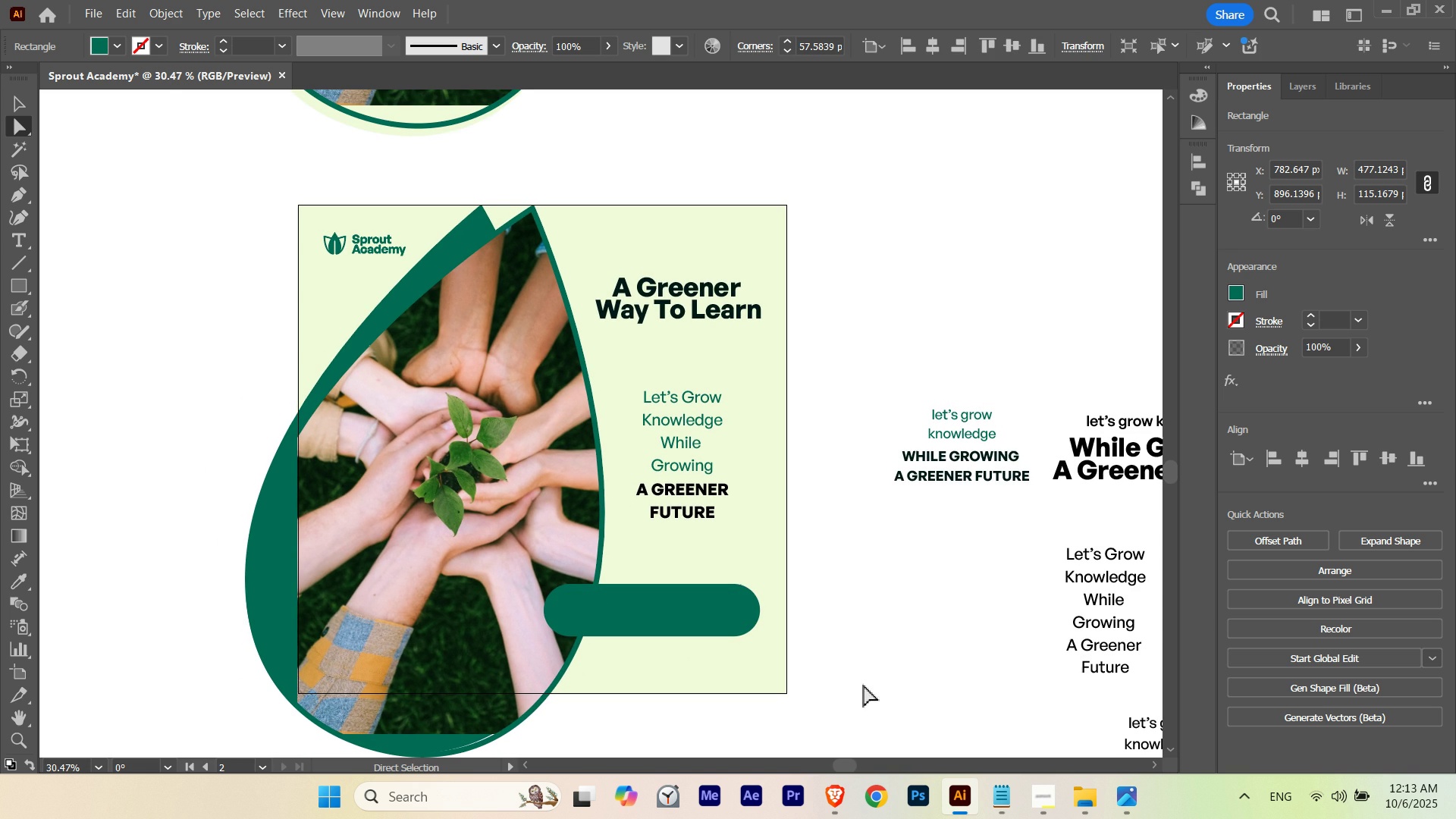 
hold_key(key=Space, duration=0.59)
 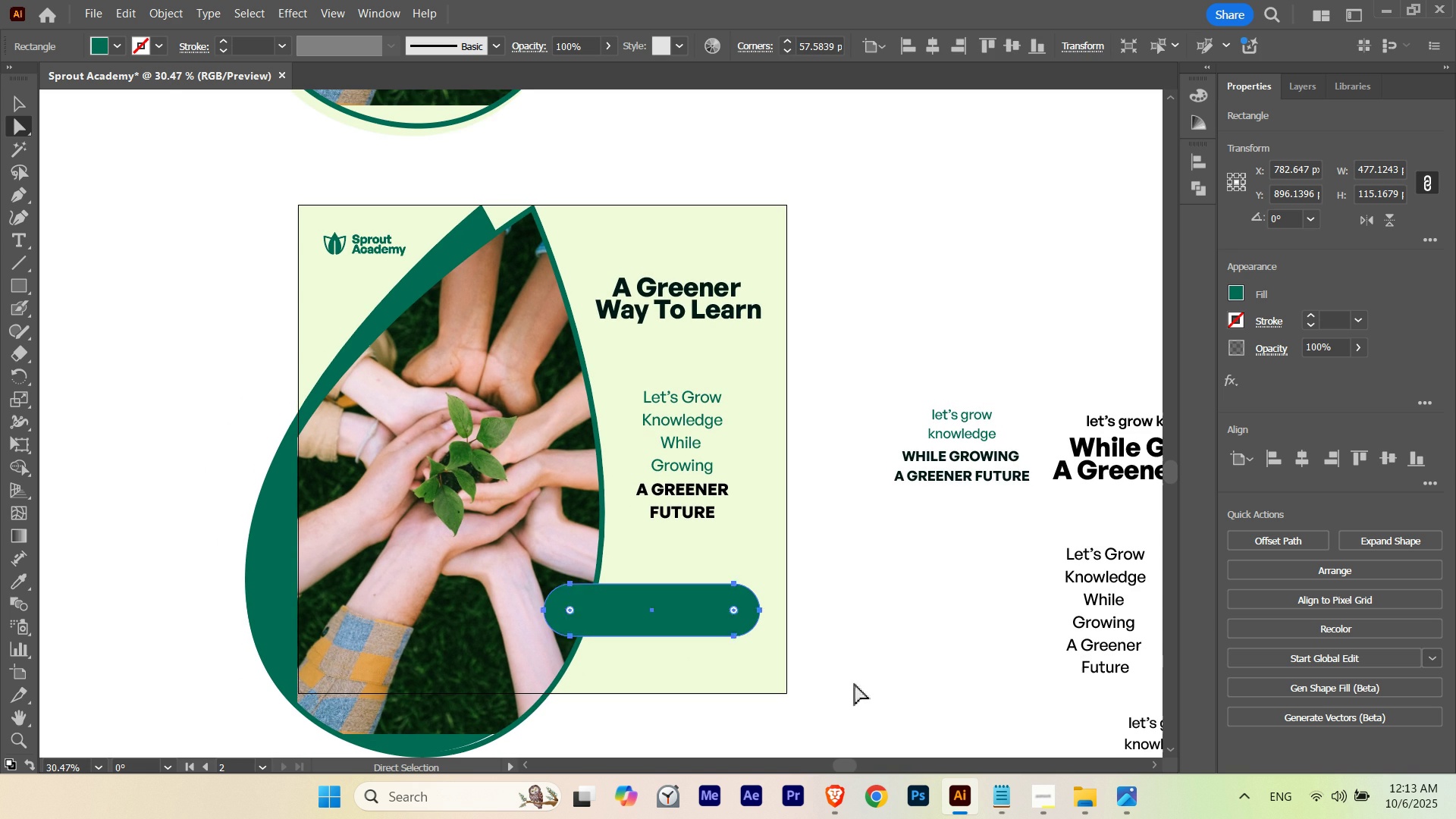 
key(Control+ControlLeft)
 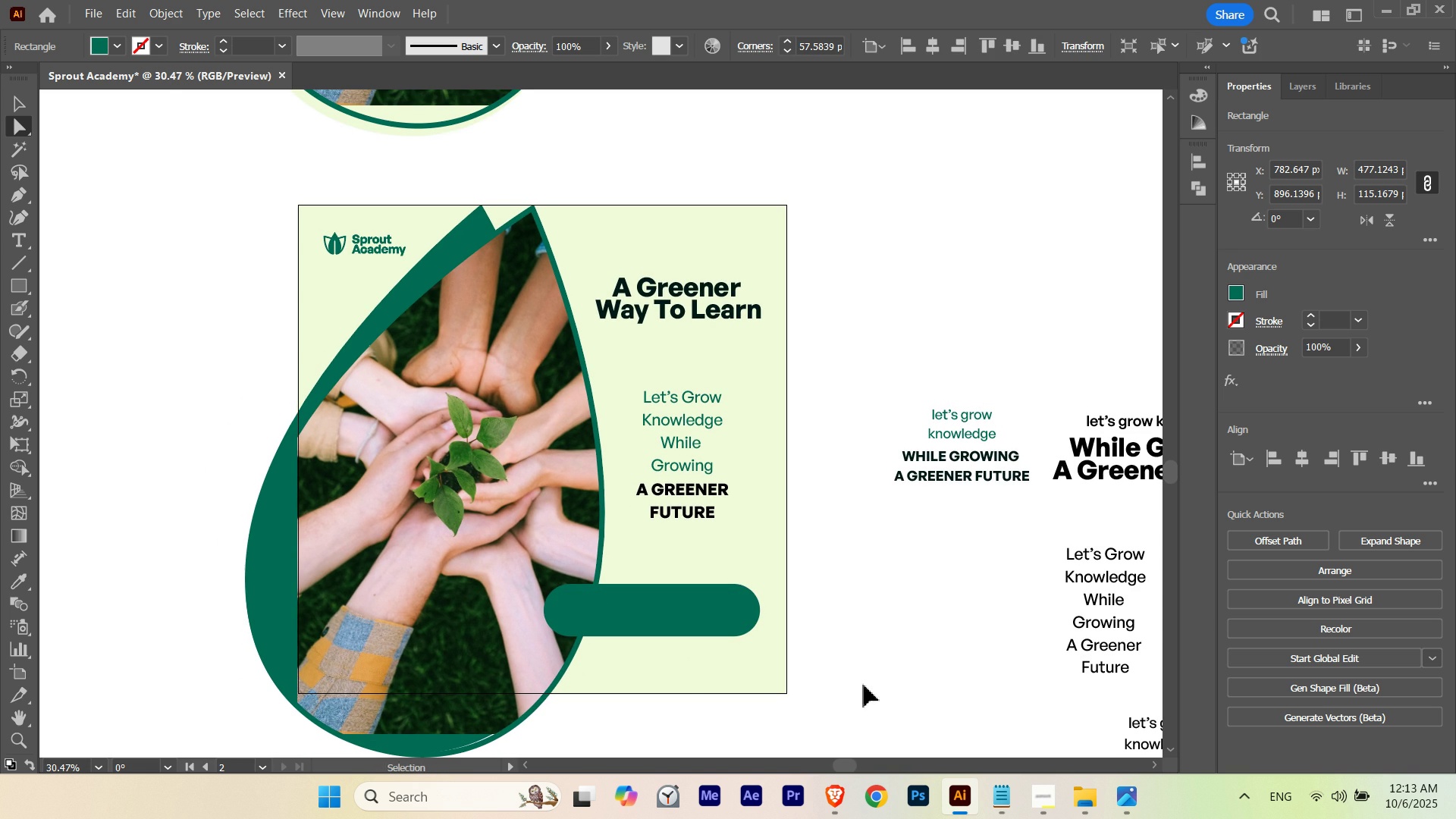 
key(Control+H)
 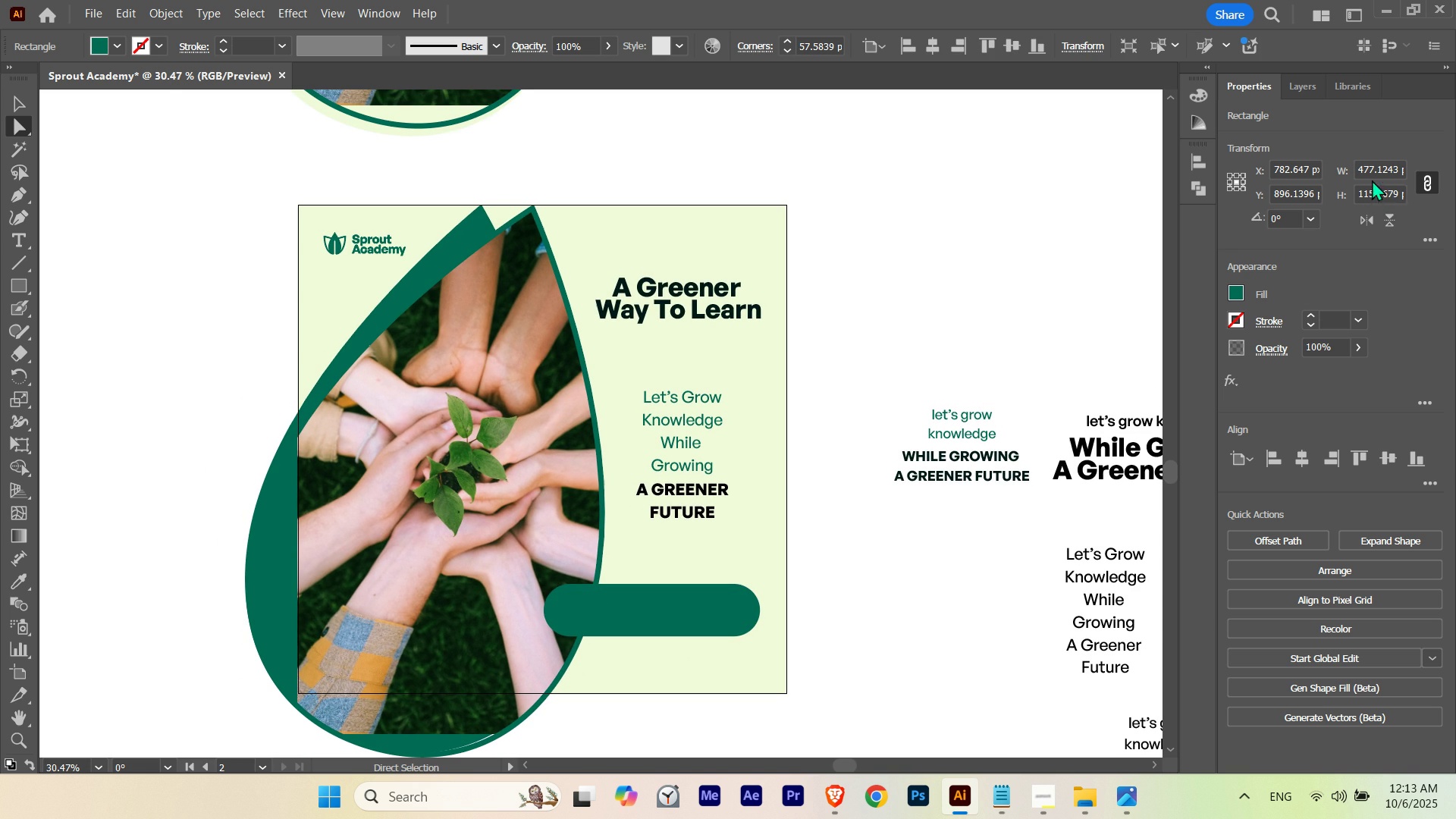 
left_click([1429, 190])
 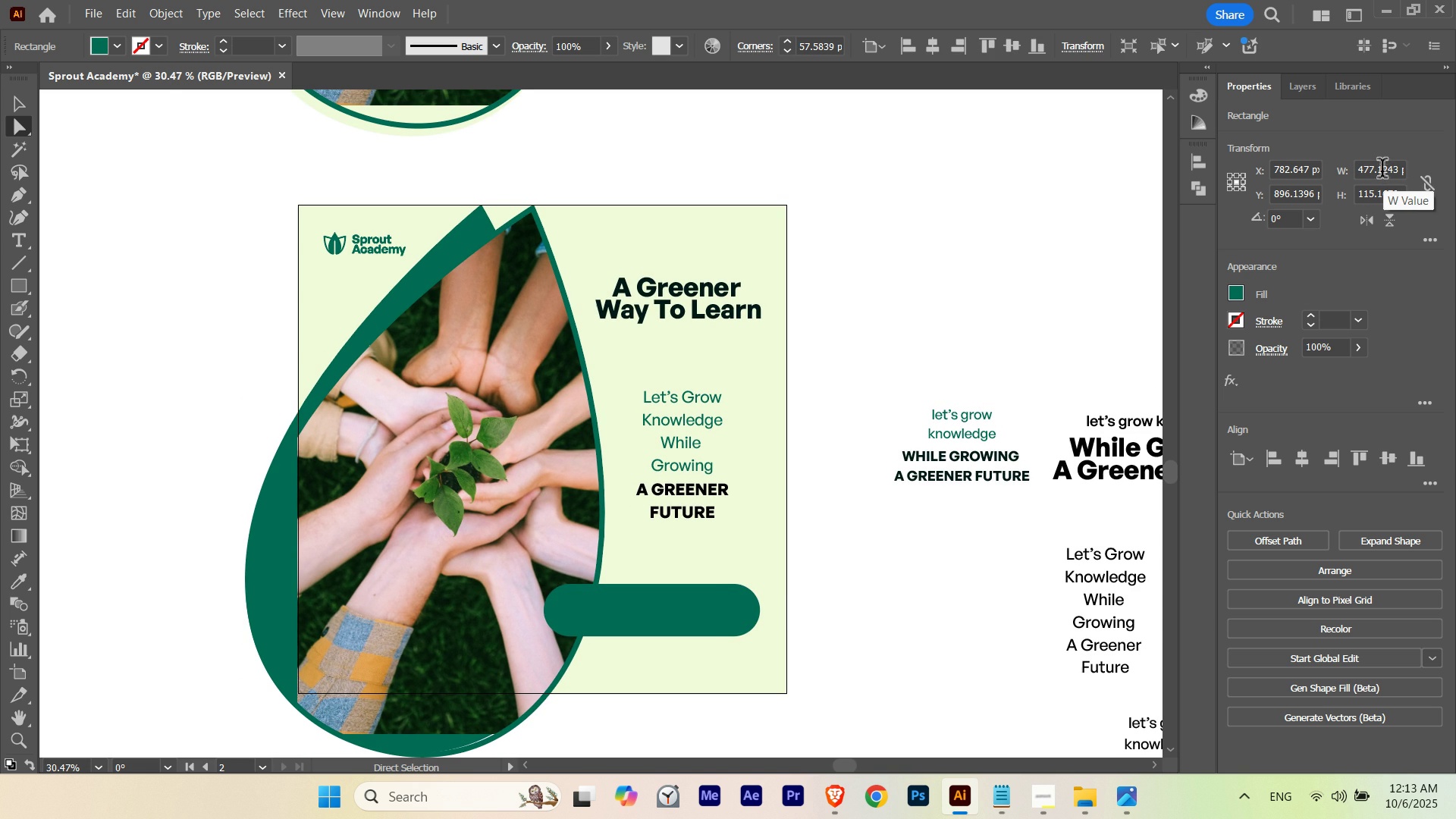 
hold_key(key=ShiftLeft, duration=1.94)
scroll: coordinate [1382, 171], scroll_direction: up, amount: 5.0
 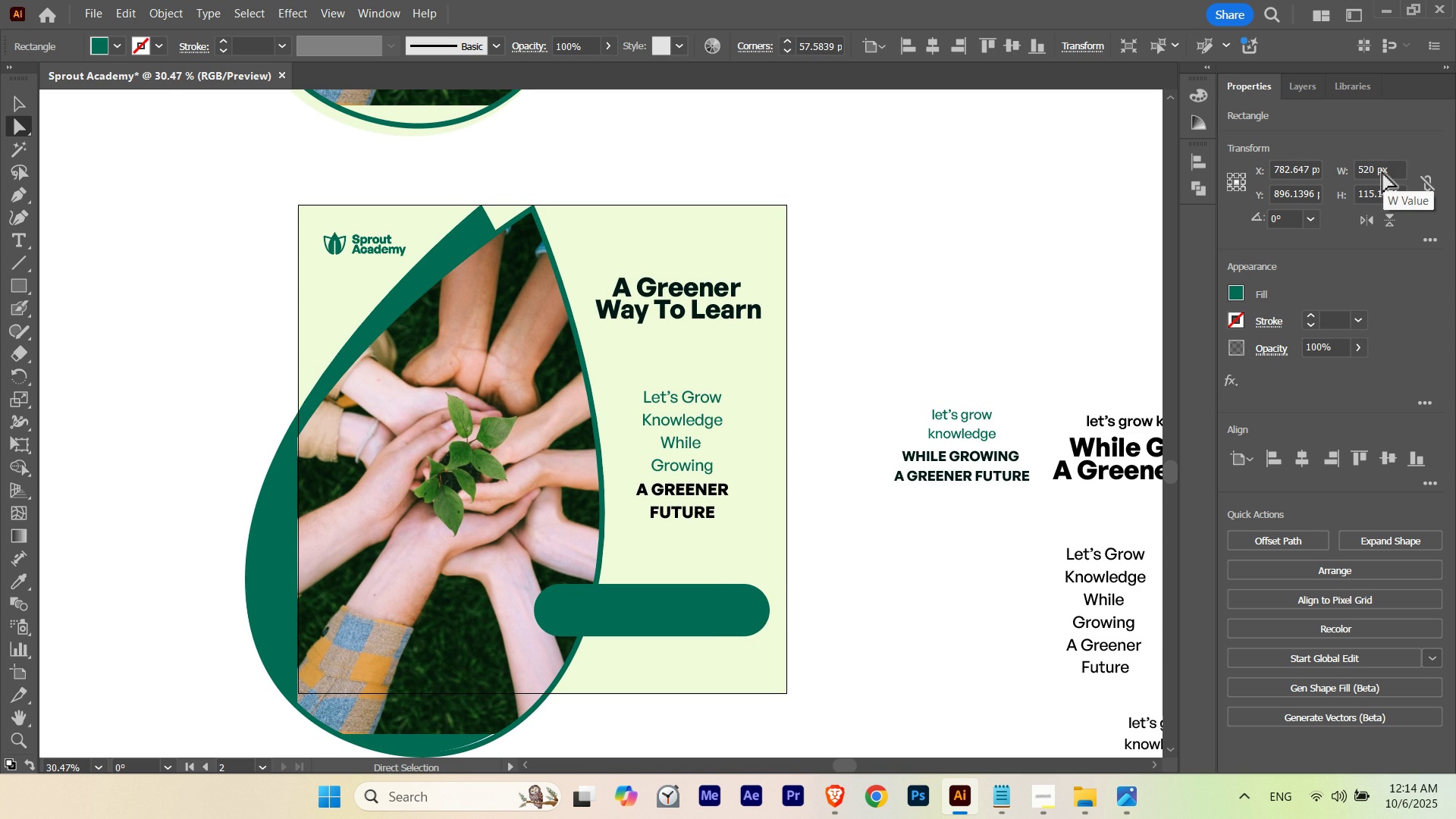 
key(Control+BracketLeft)
 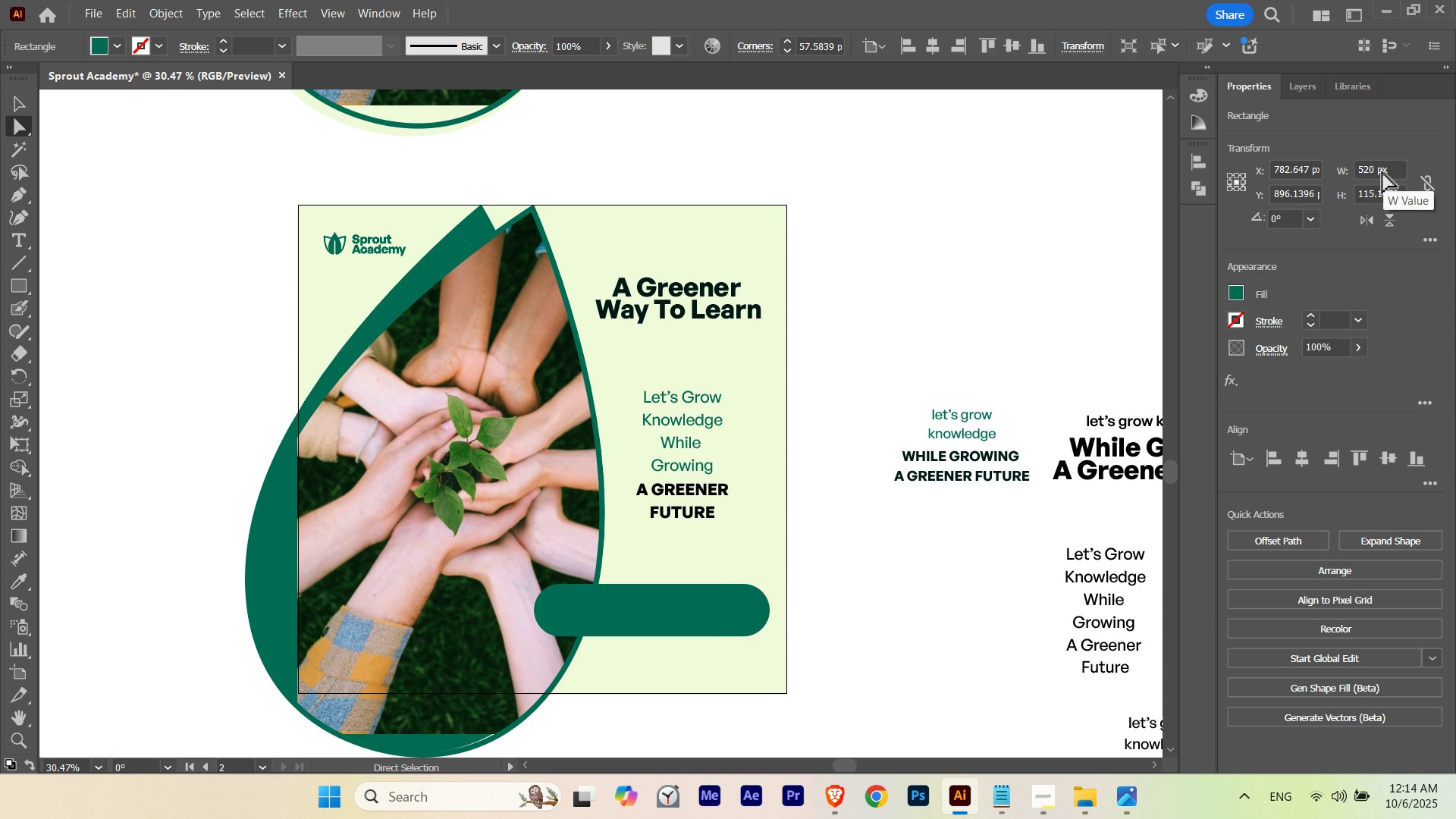 
key(Control+BracketLeft)
 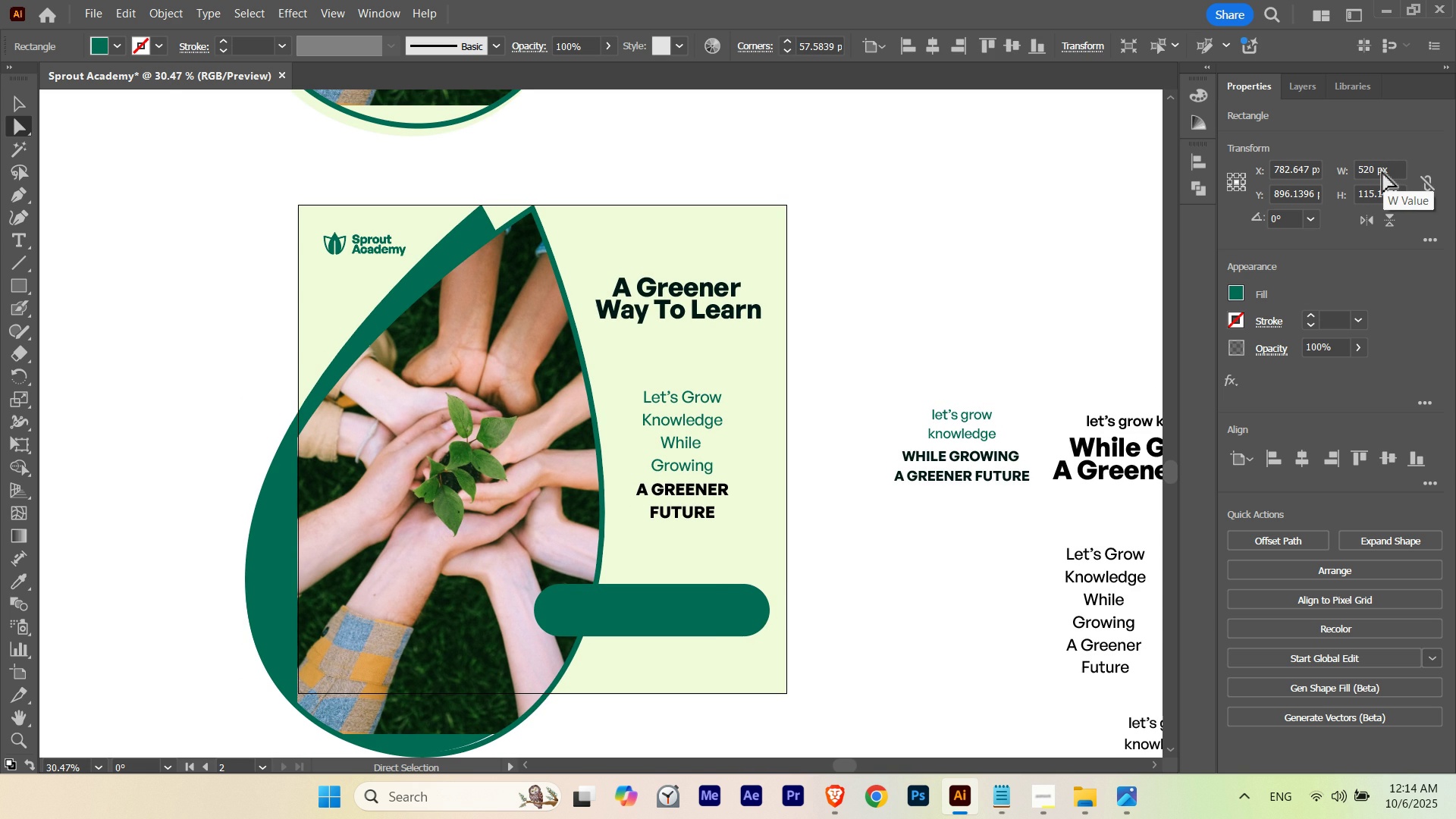 
key(Control+BracketLeft)
 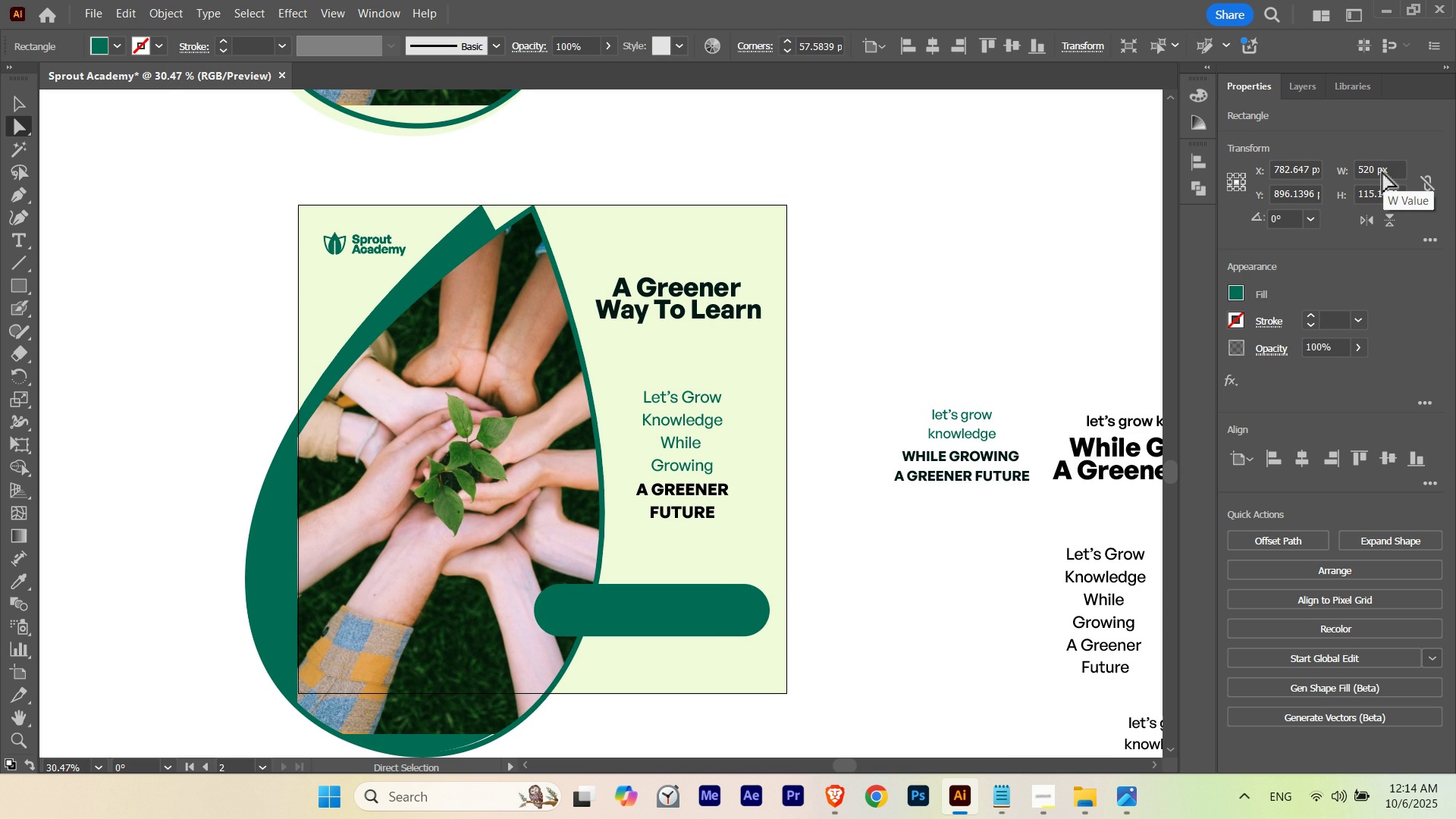 
key(Control+BracketLeft)
 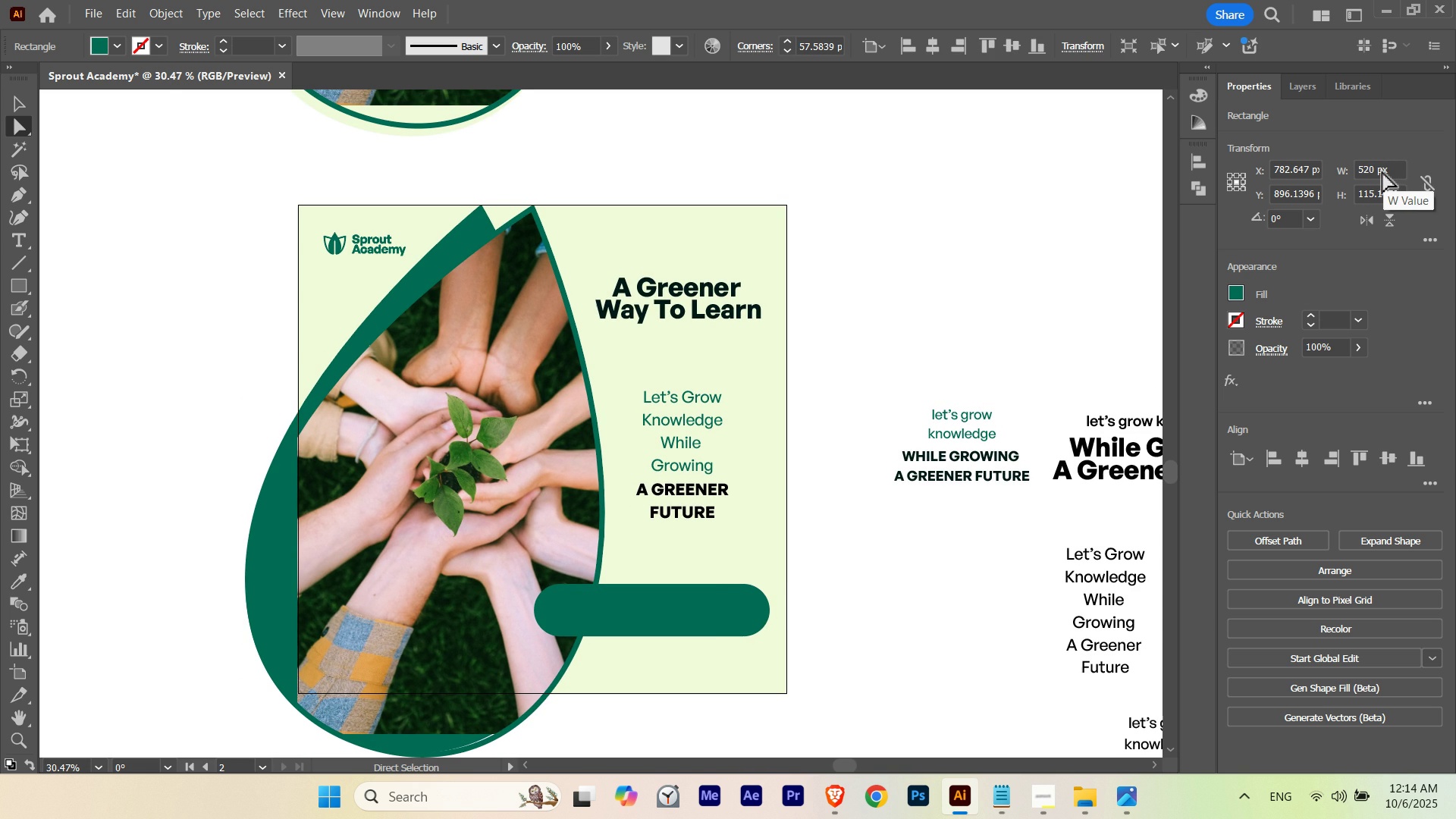 
key(Control+BracketLeft)
 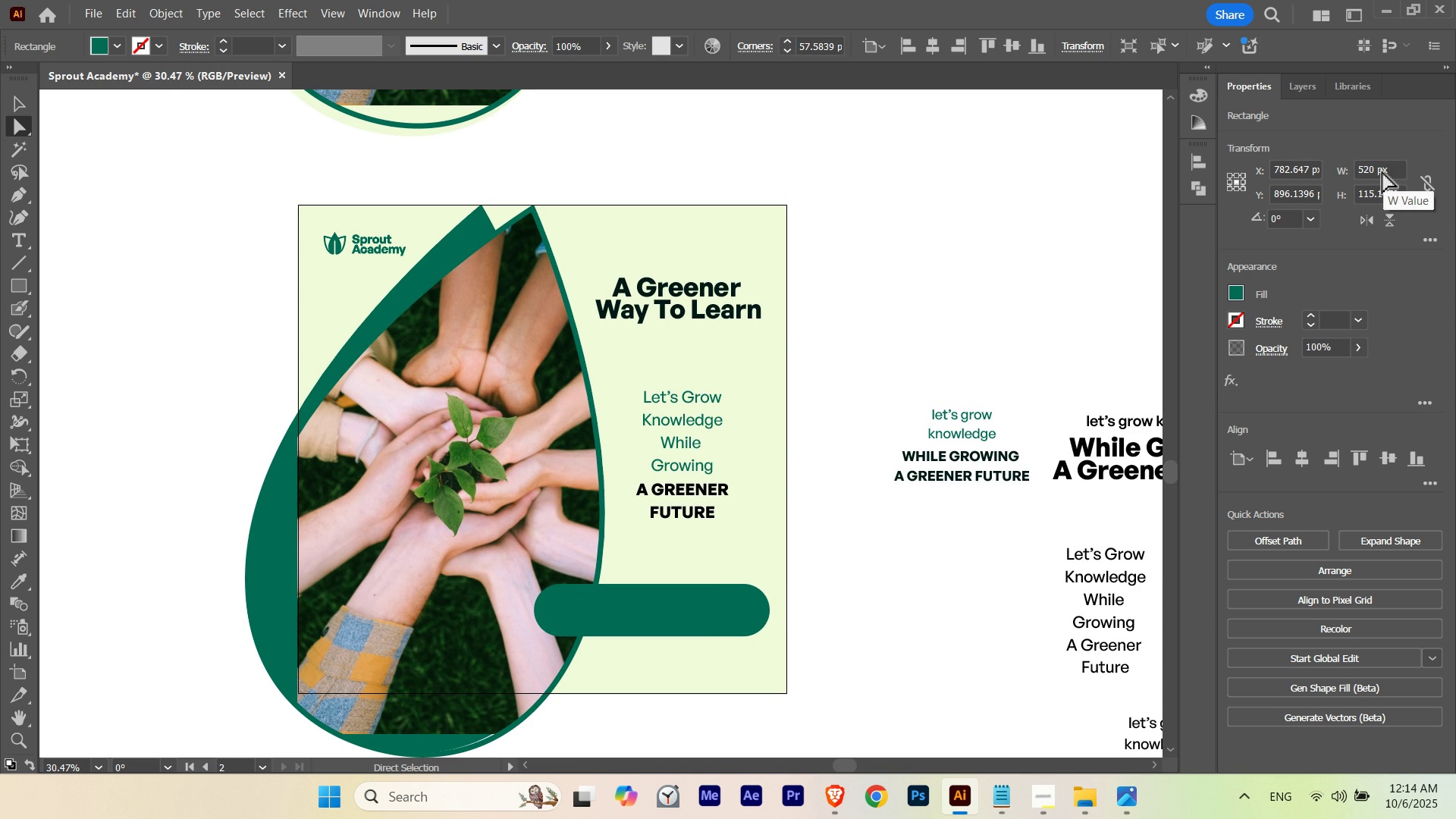 
key(Control+BracketLeft)
 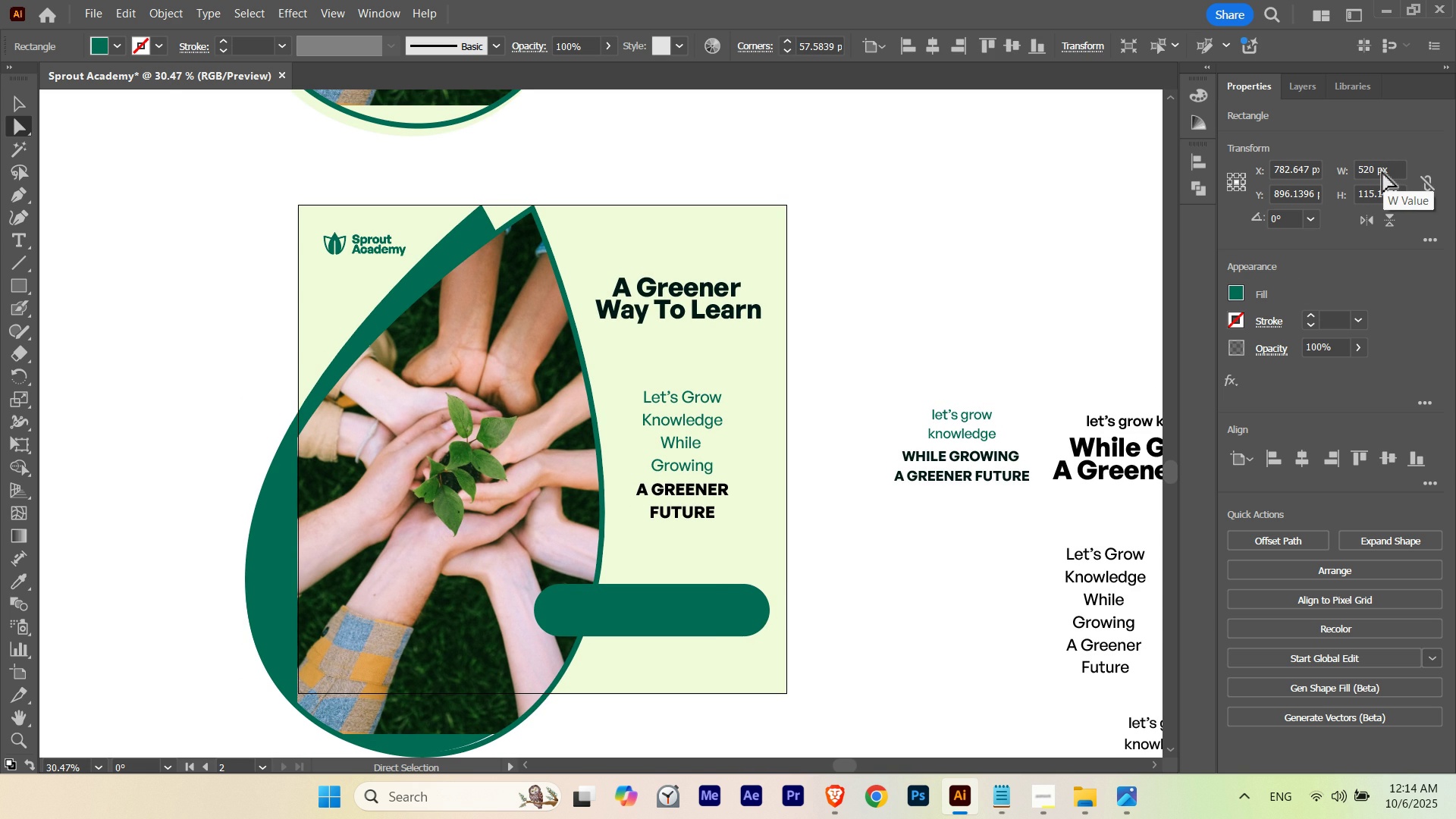 
key(Control+BracketLeft)
 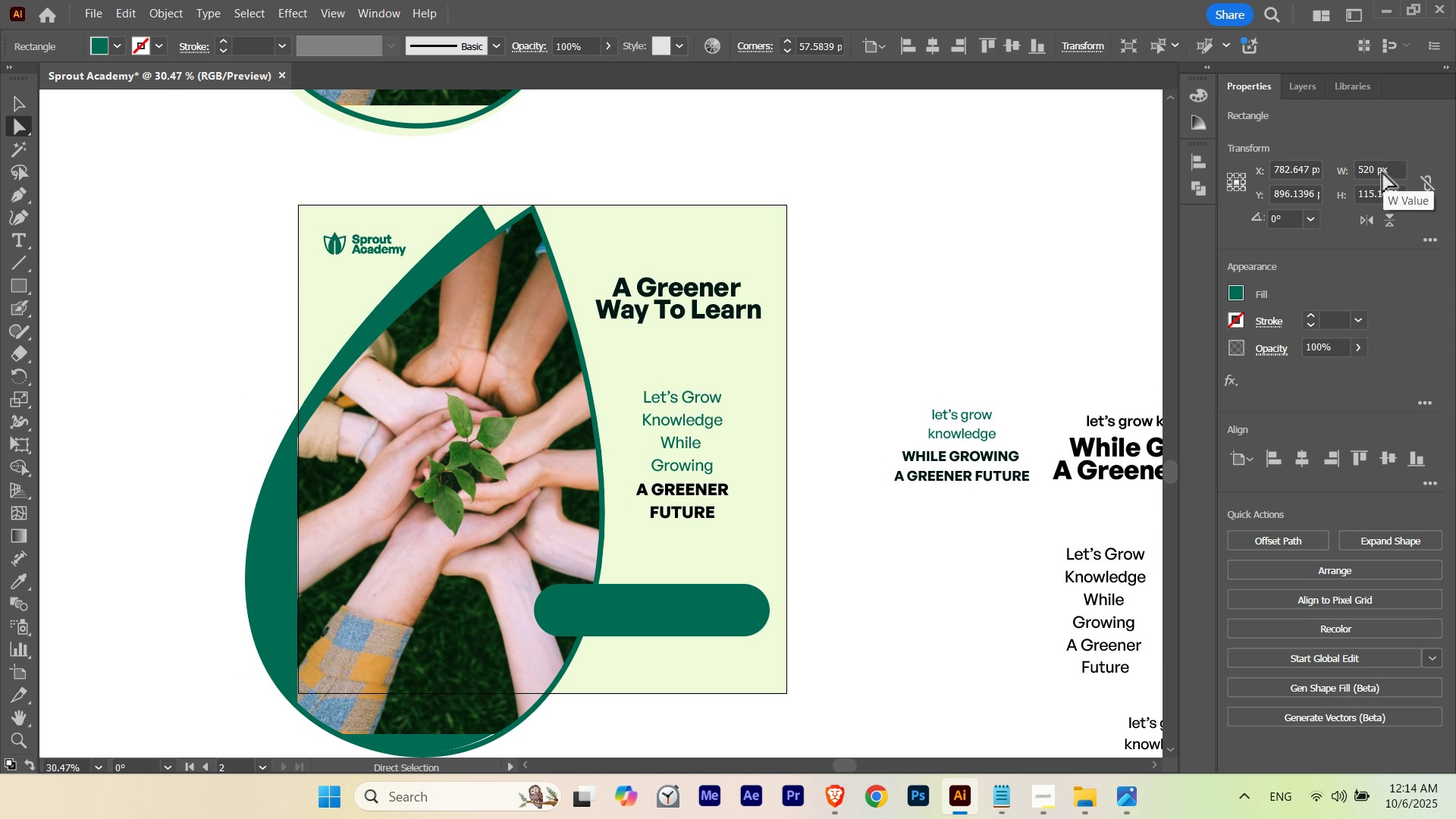 
key(Control+BracketLeft)
 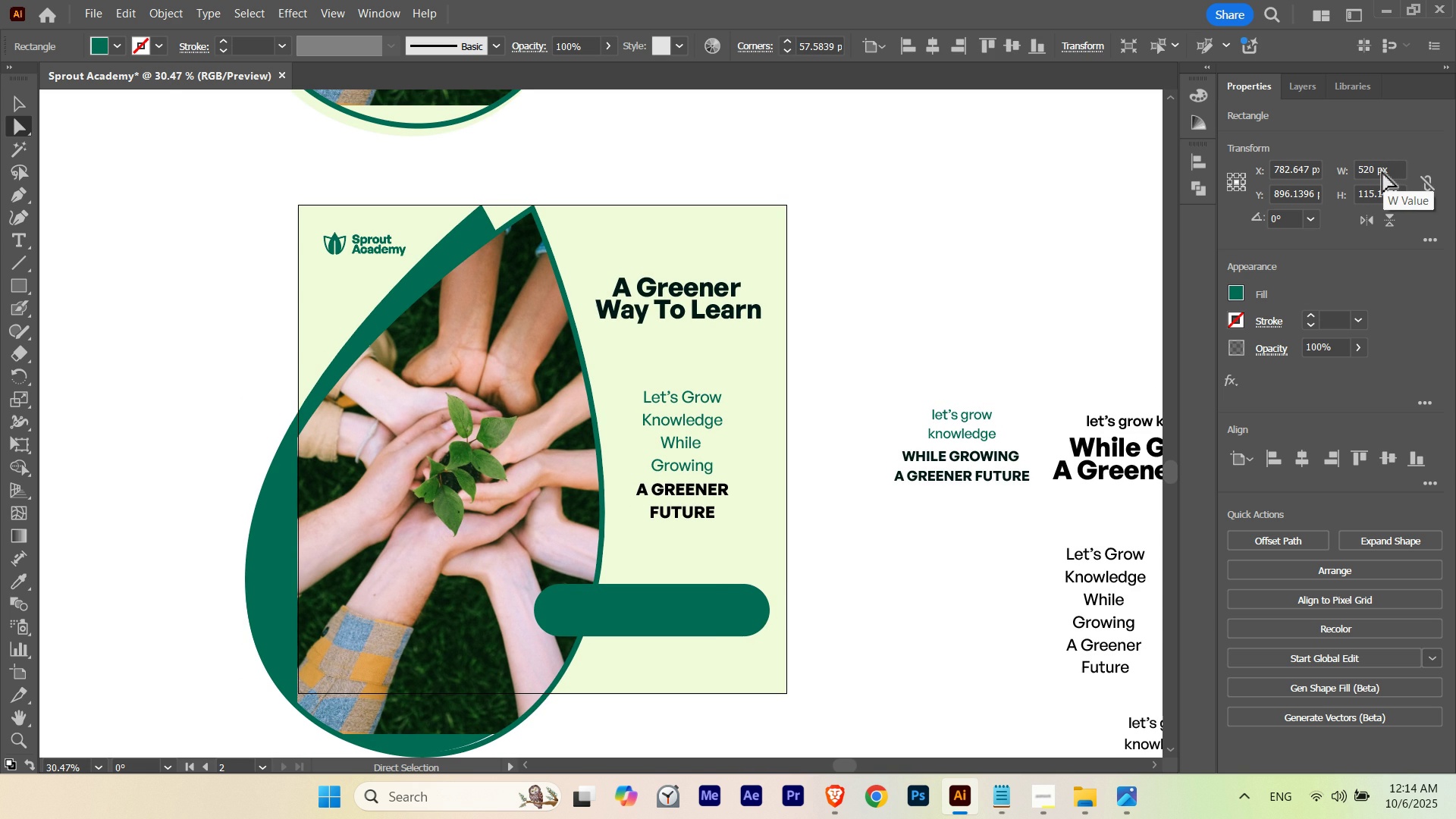 
key(Control+BracketLeft)
 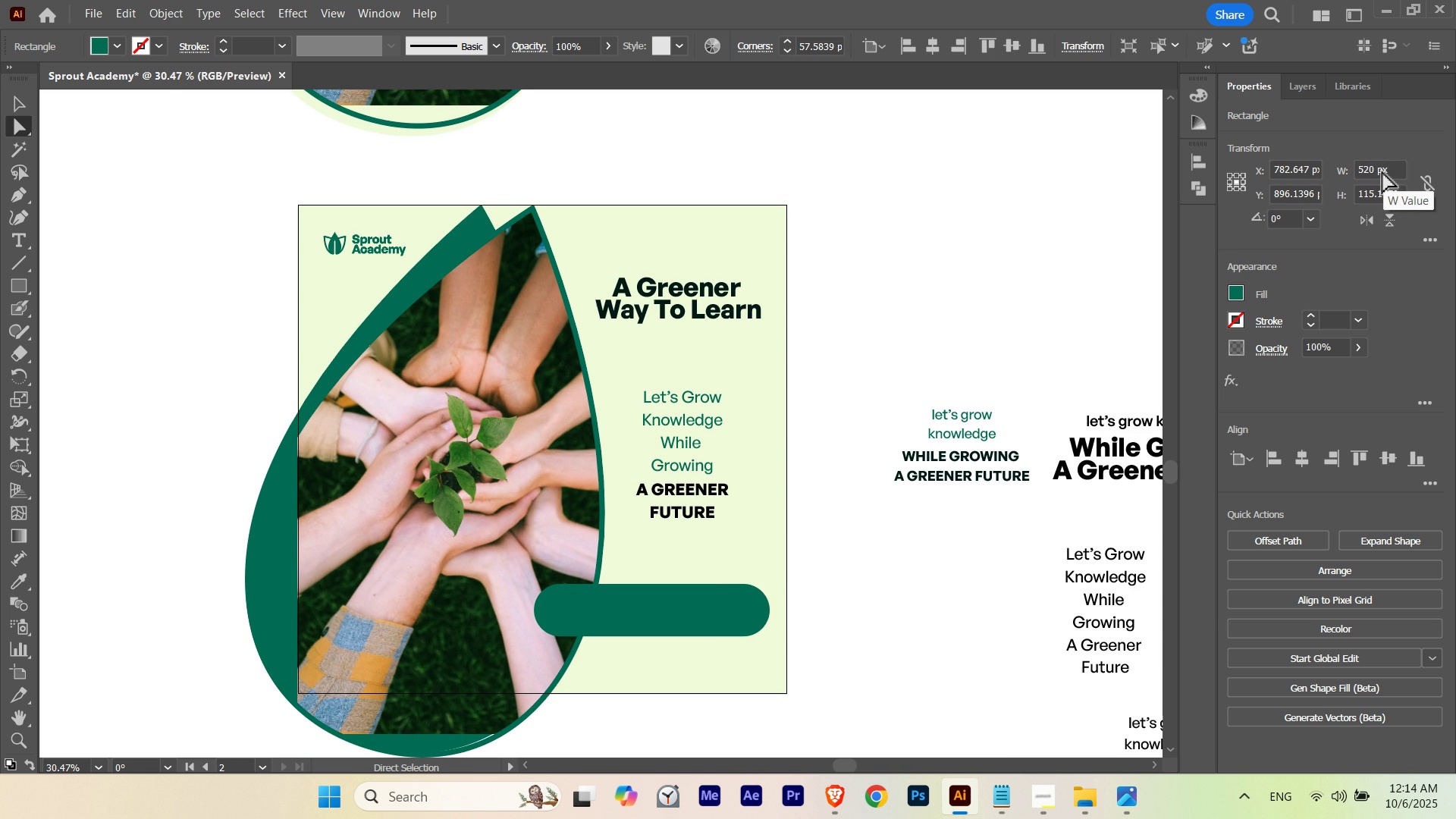 
key(Control+BracketLeft)
 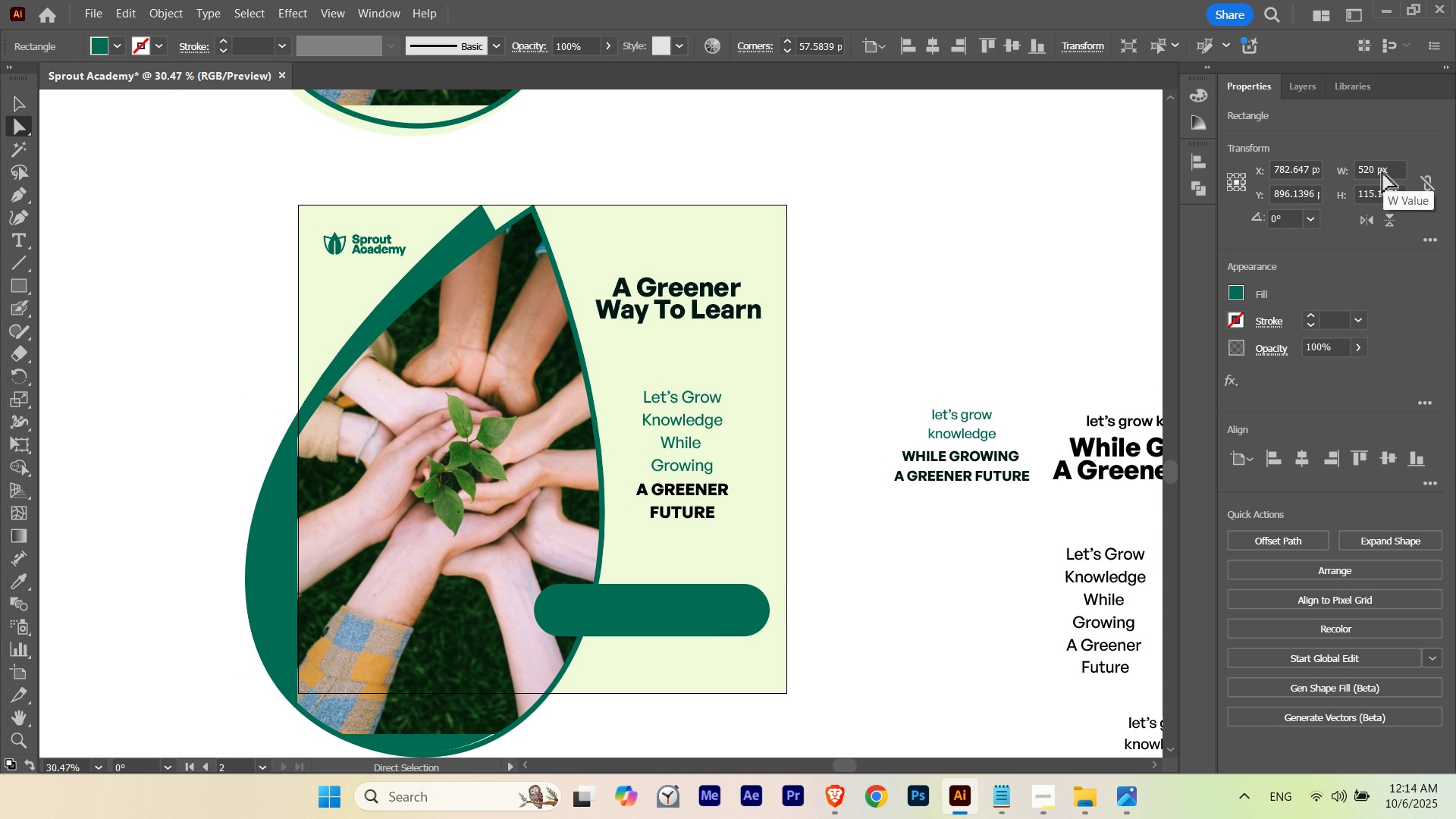 
key(Control+BracketLeft)
 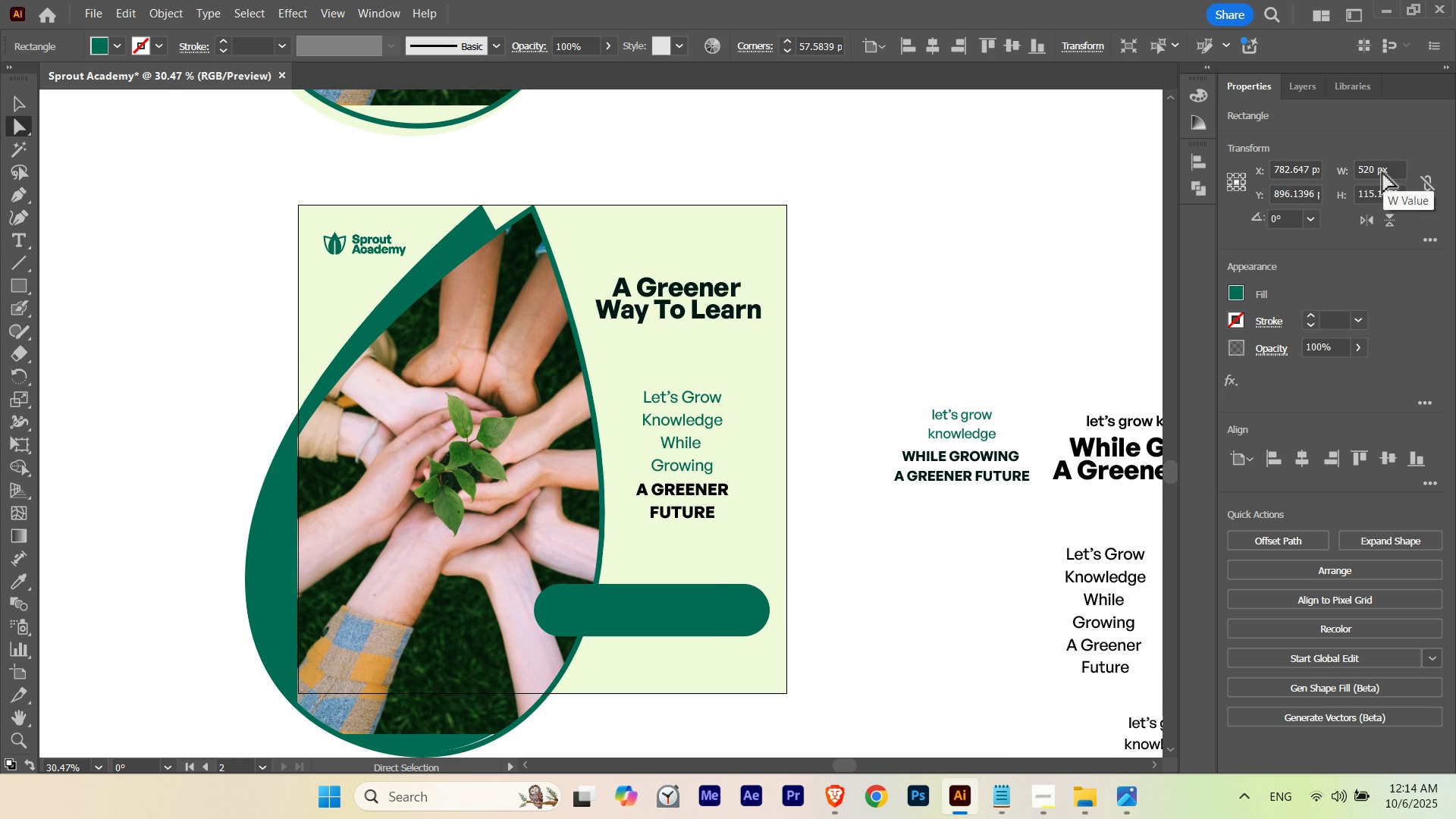 
key(Control+BracketLeft)
 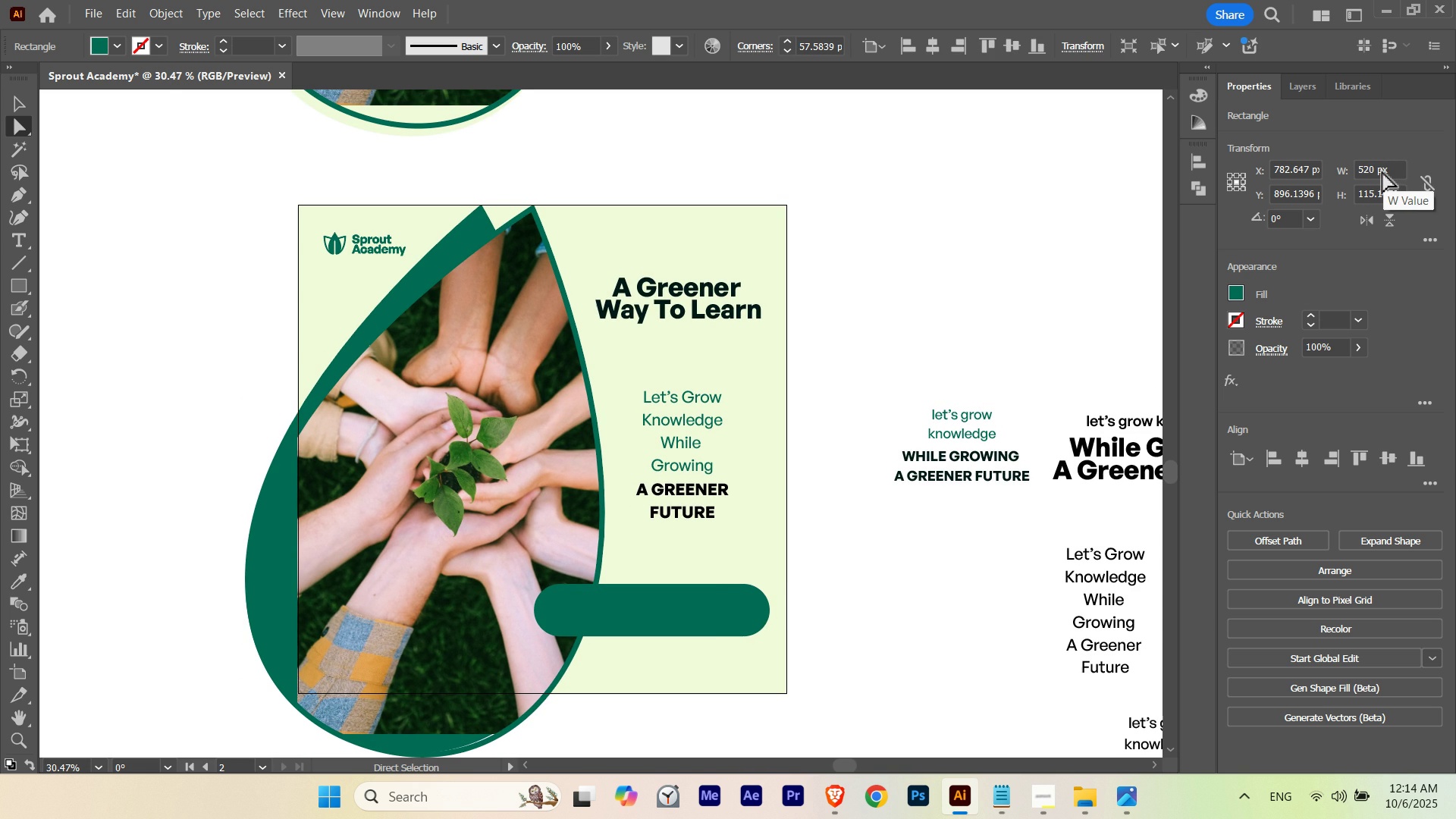 
key(Control+BracketLeft)
 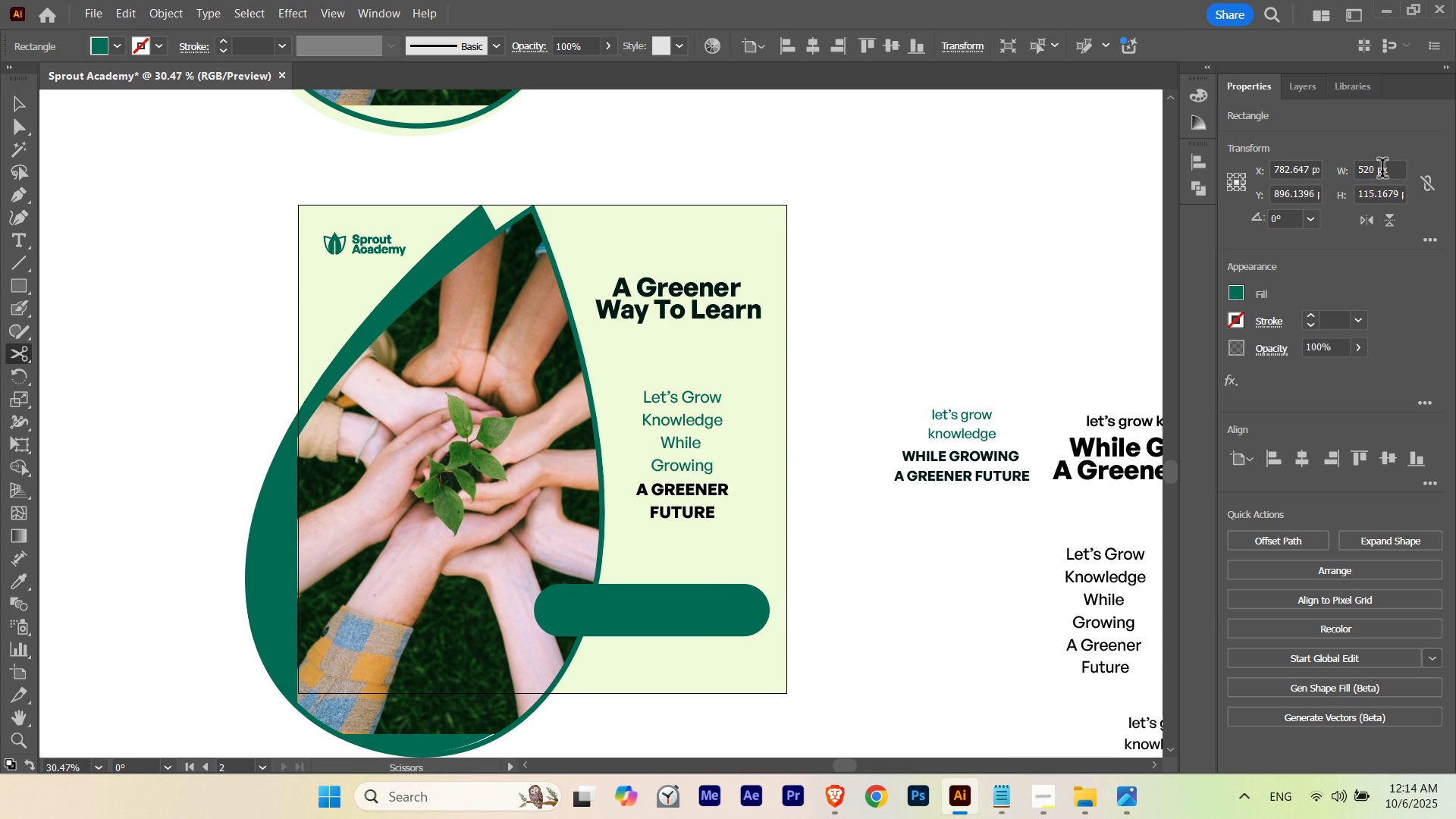 
key(C)
 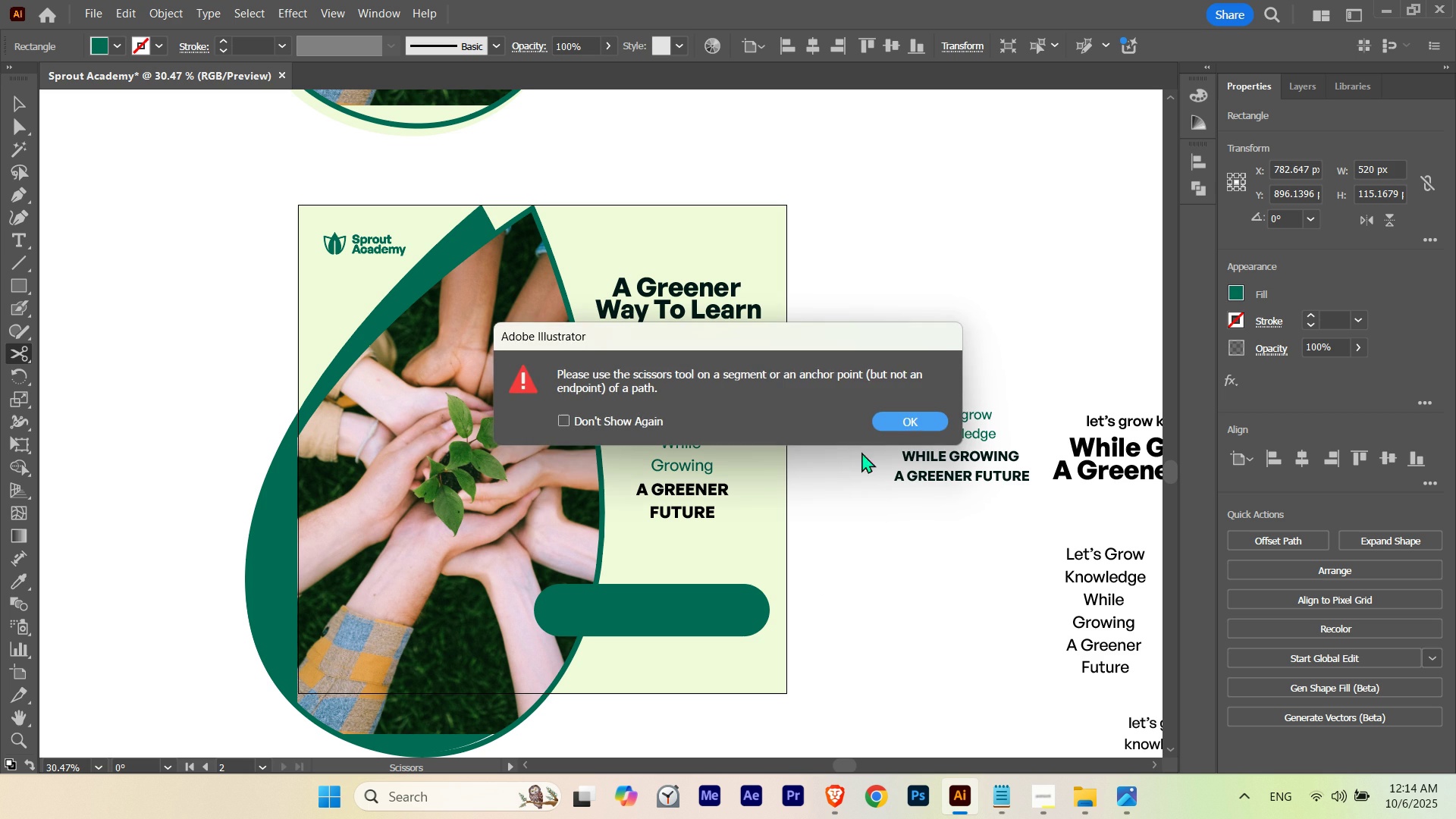 
left_click([895, 418])
 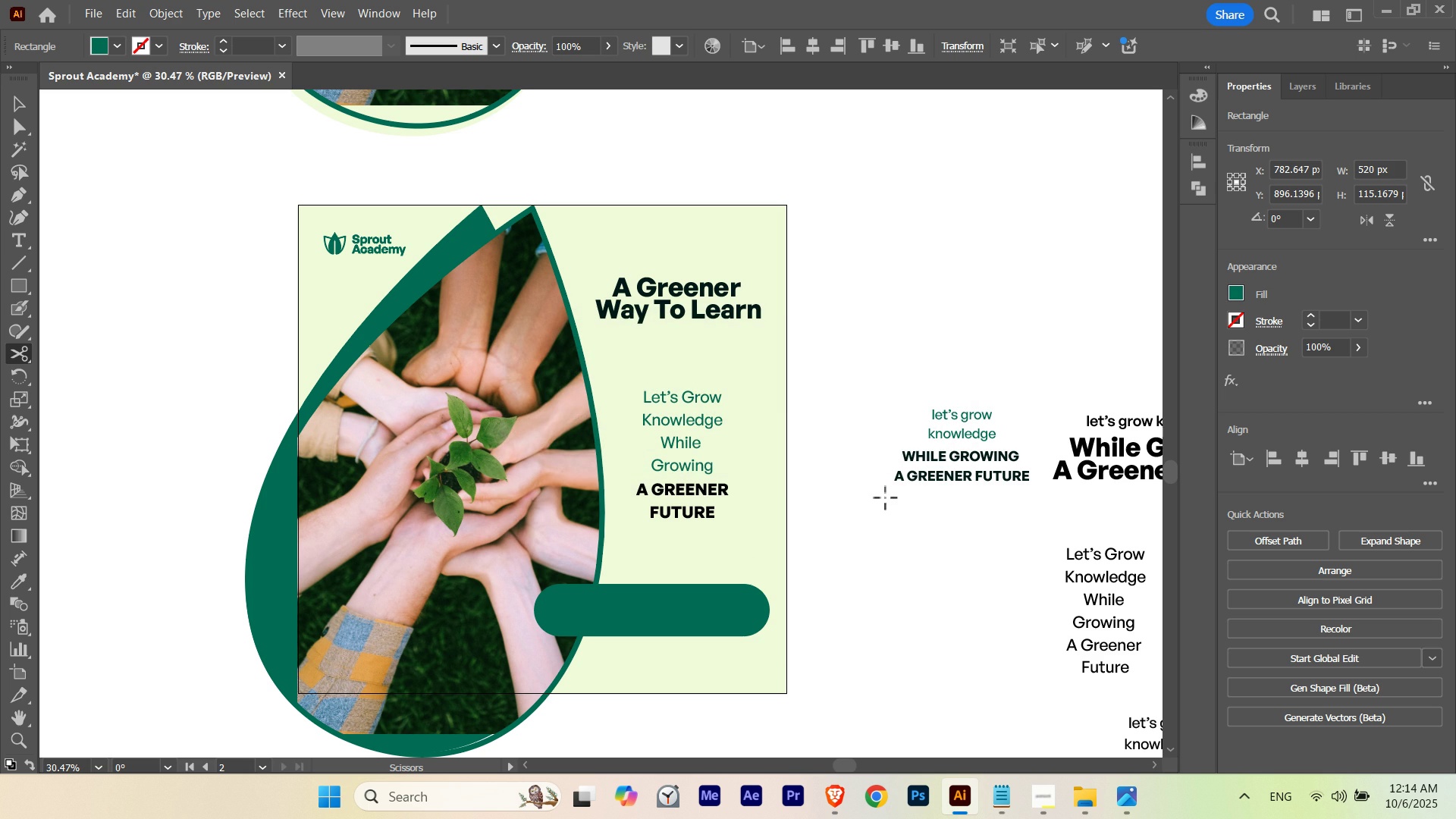 
key(V)
 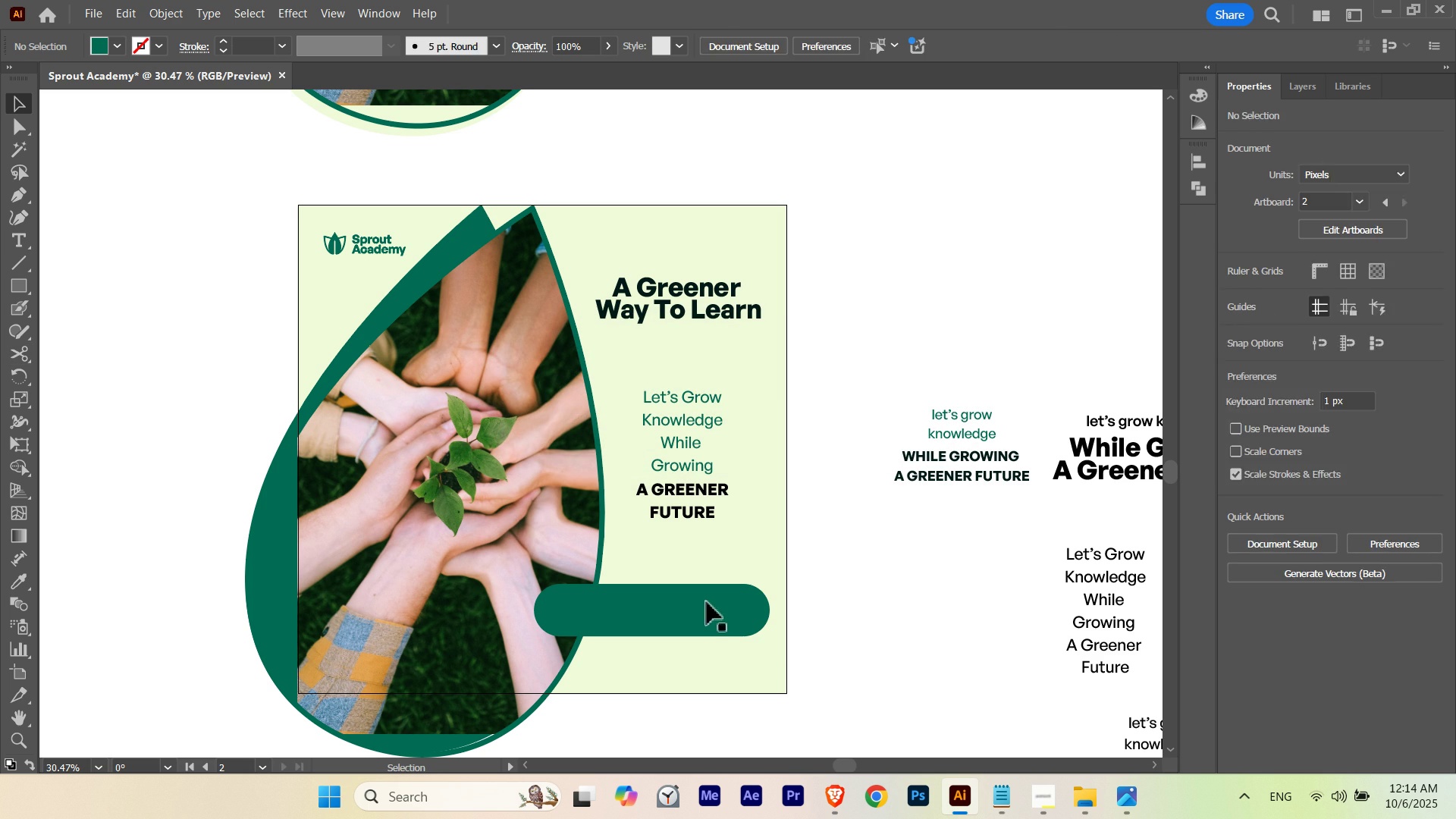 
double_click([707, 602])
 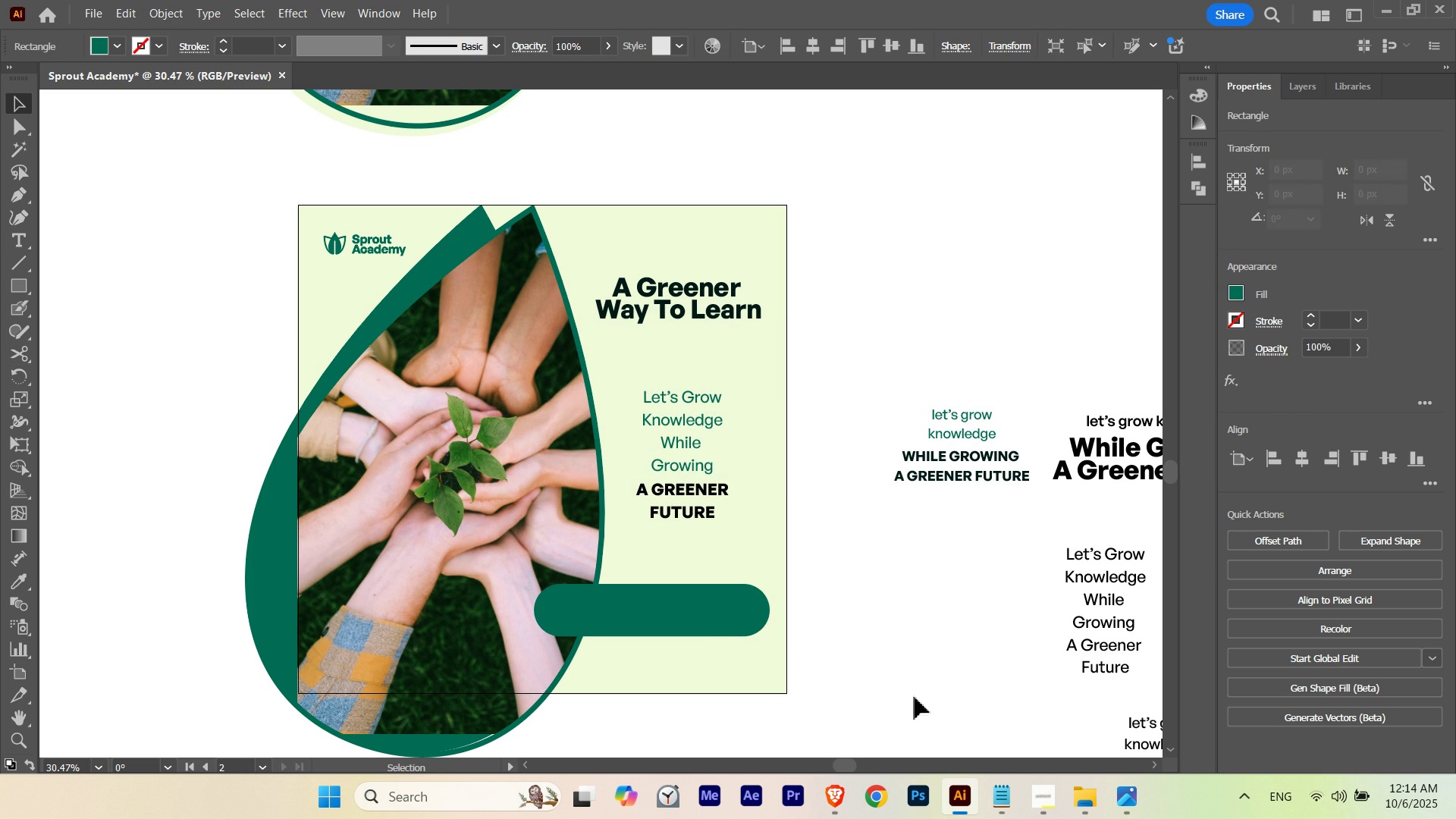 
key(Control+BracketLeft)
 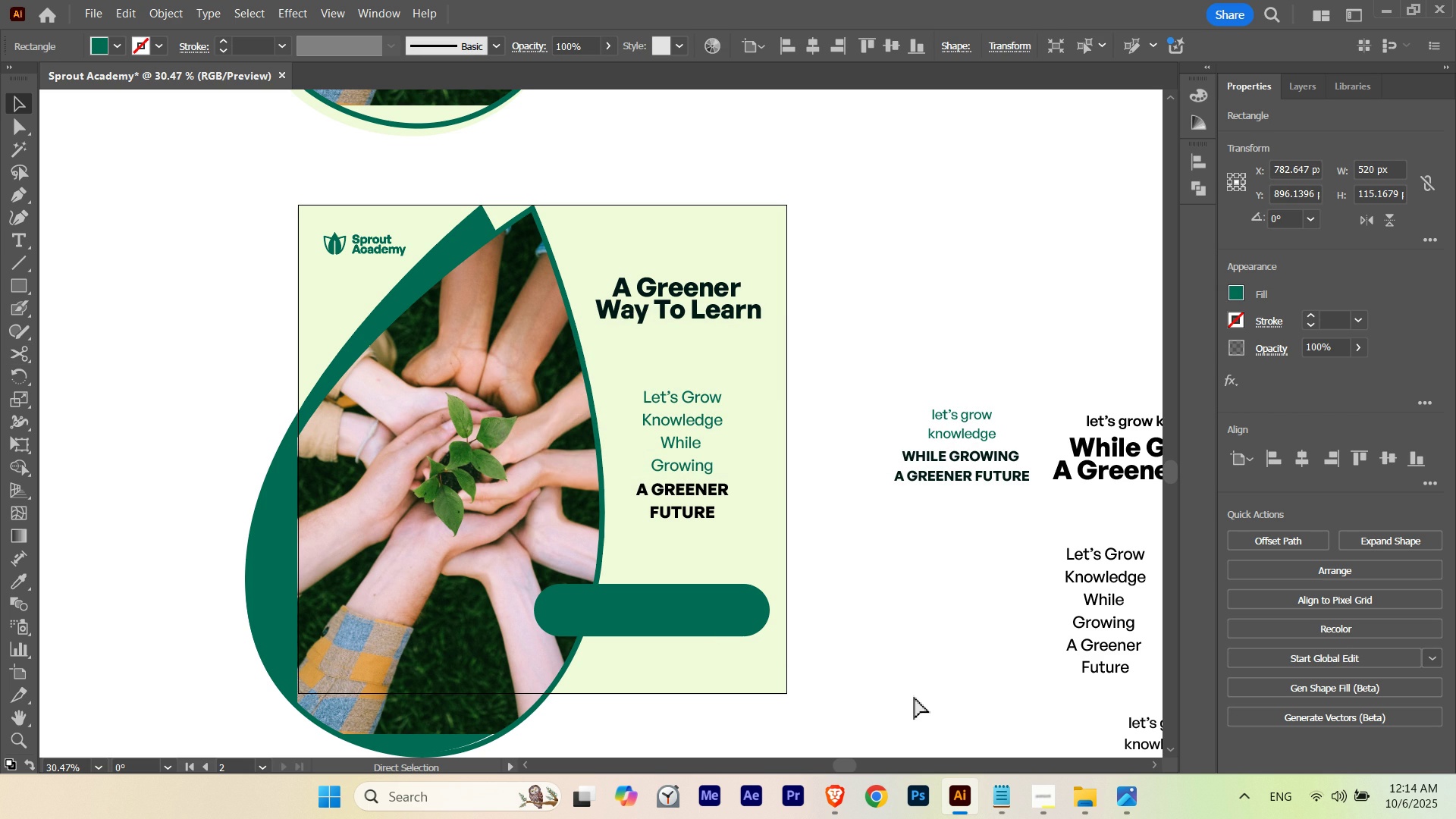 
key(Control+BracketLeft)
 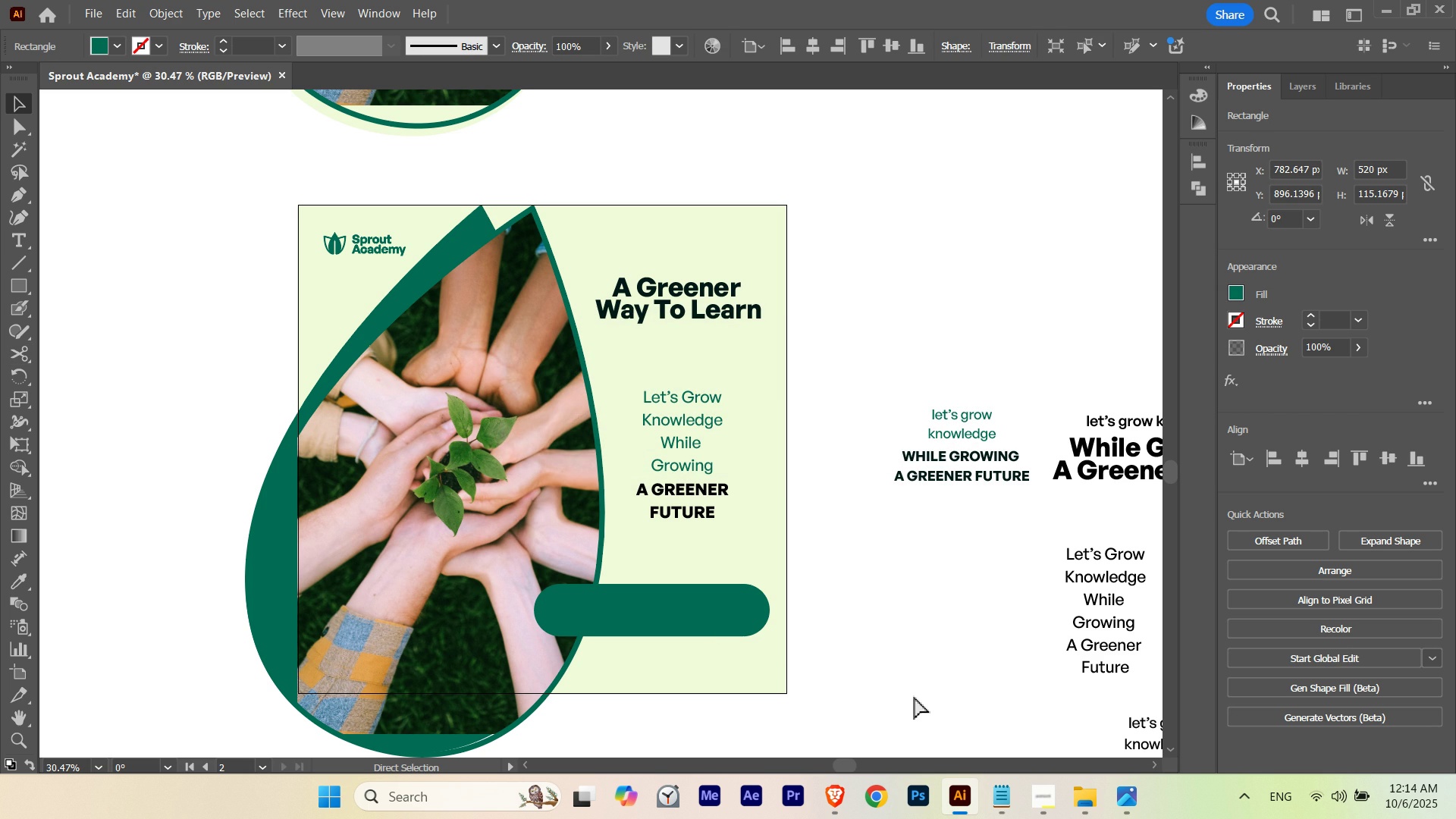 
key(Control+BracketLeft)
 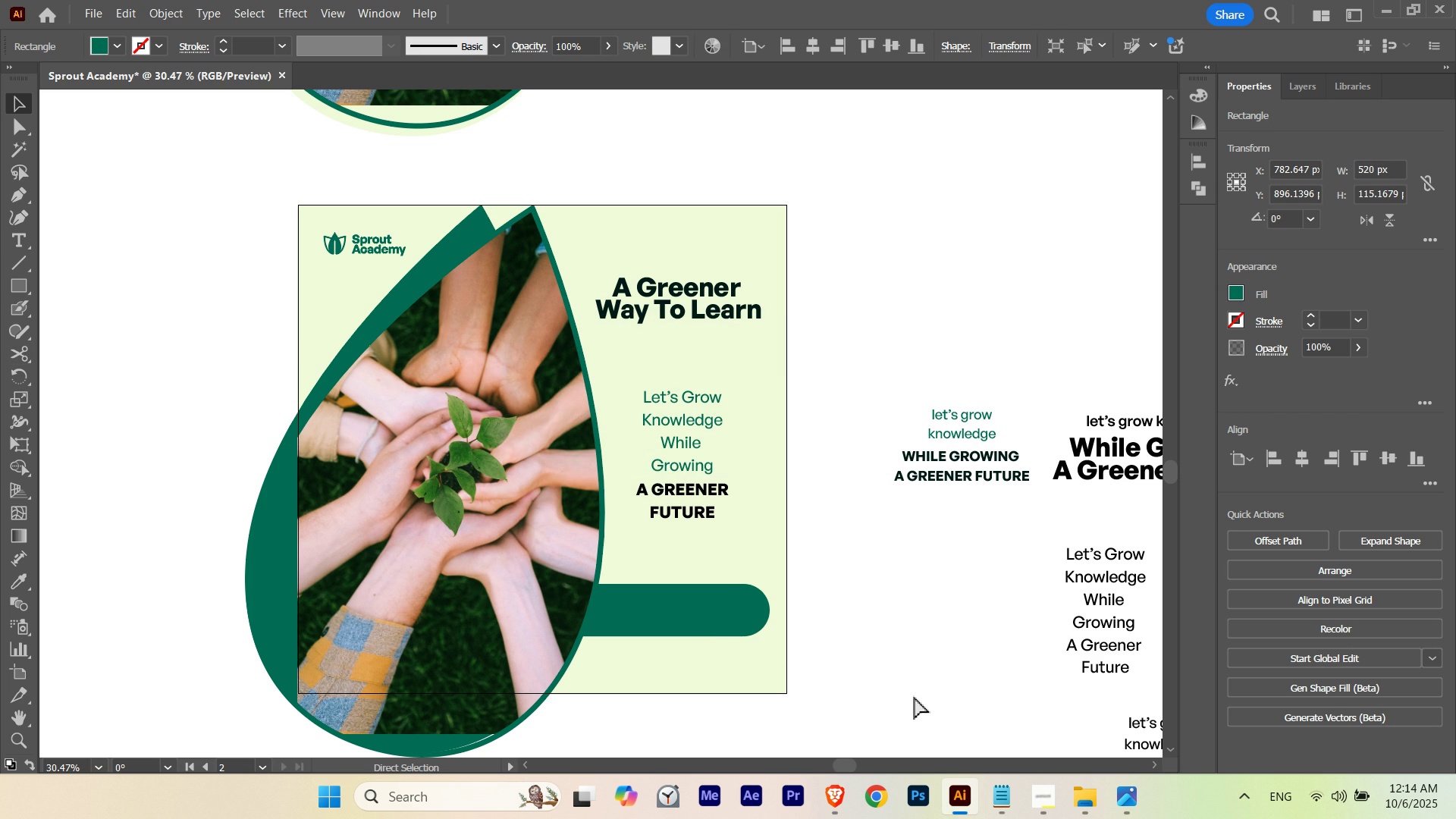 
key(Control+BracketLeft)
 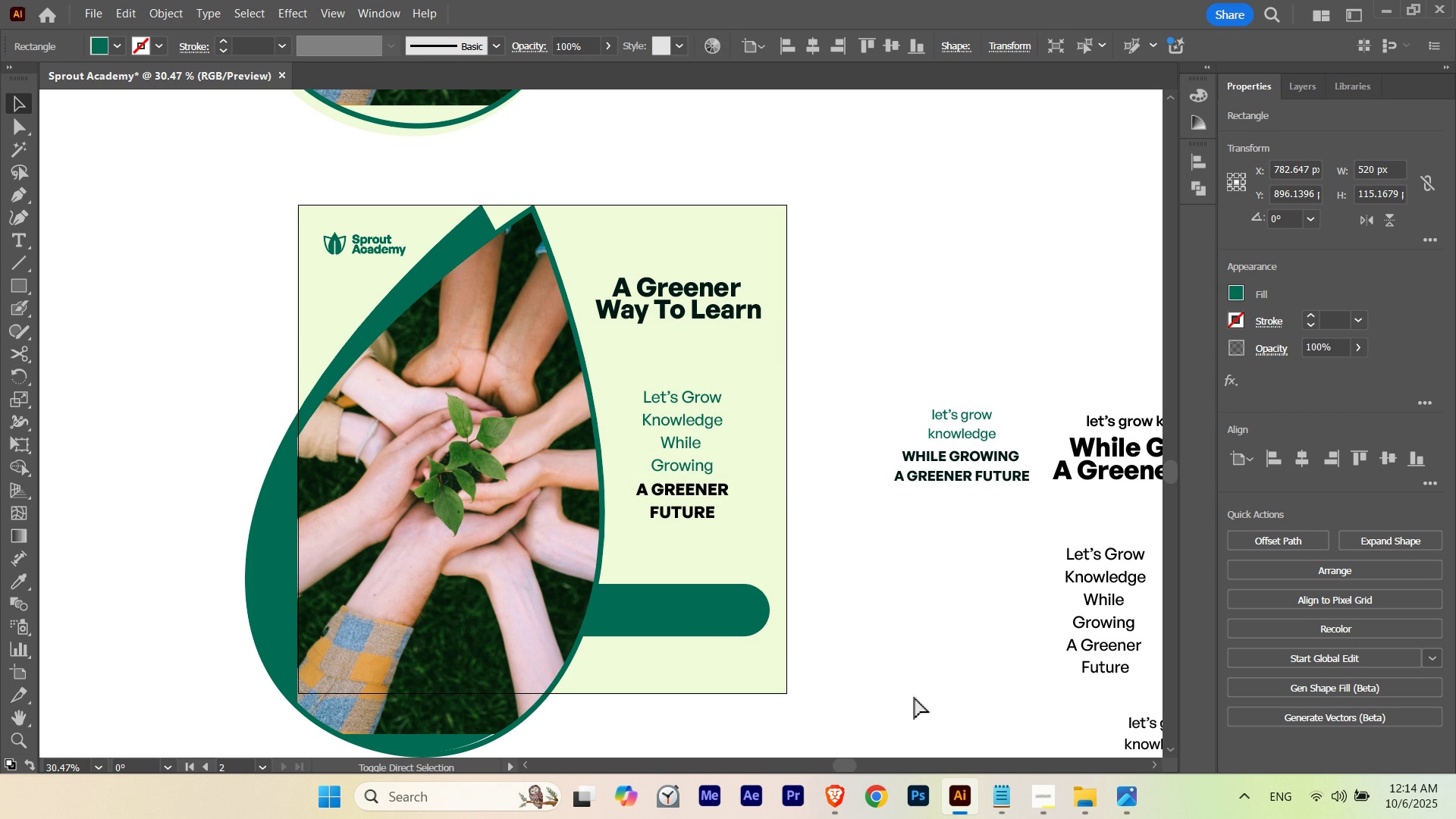 
hold_key(key=ShiftLeft, duration=0.3)
 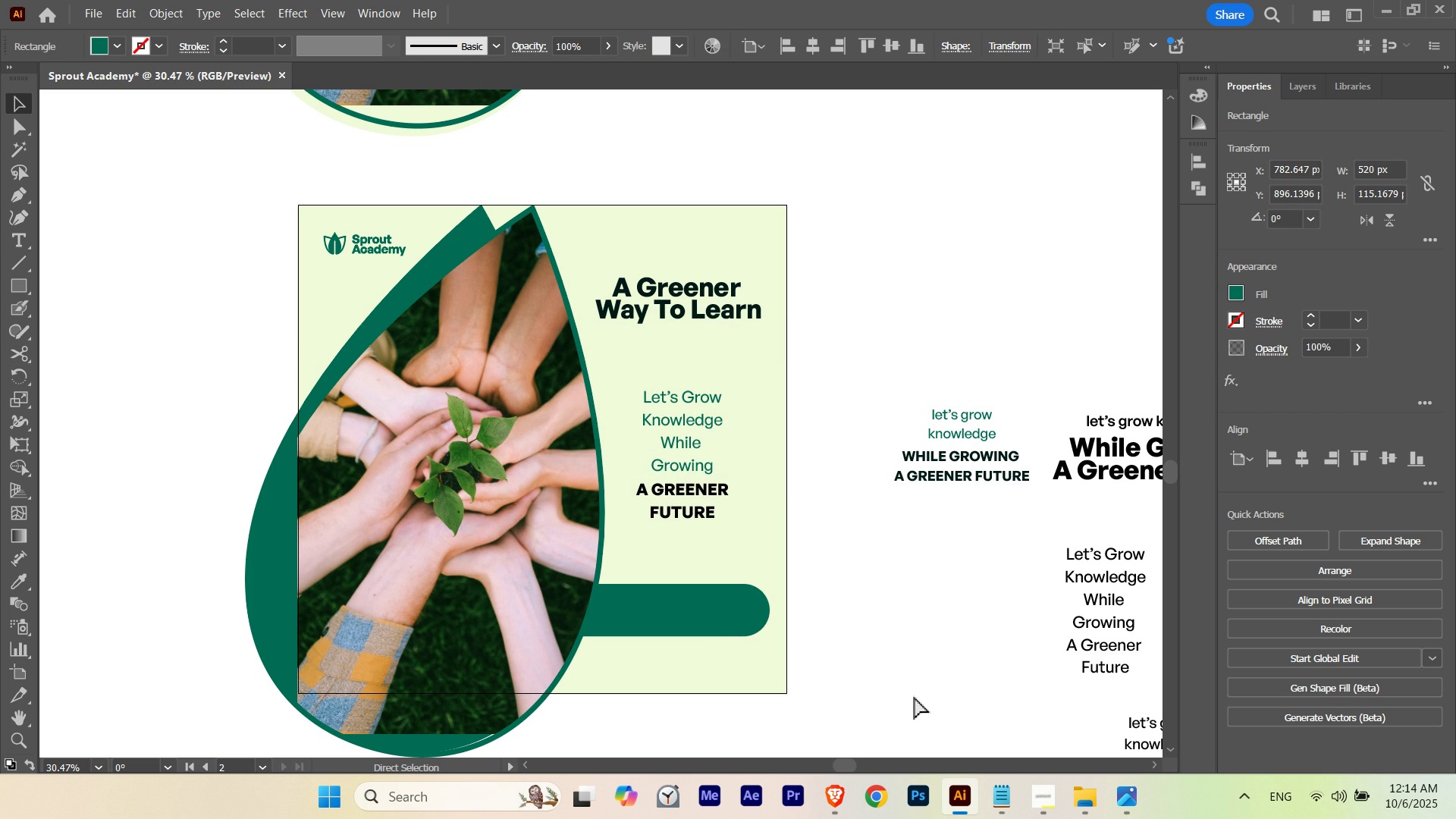 
key(Control+BracketLeft)
 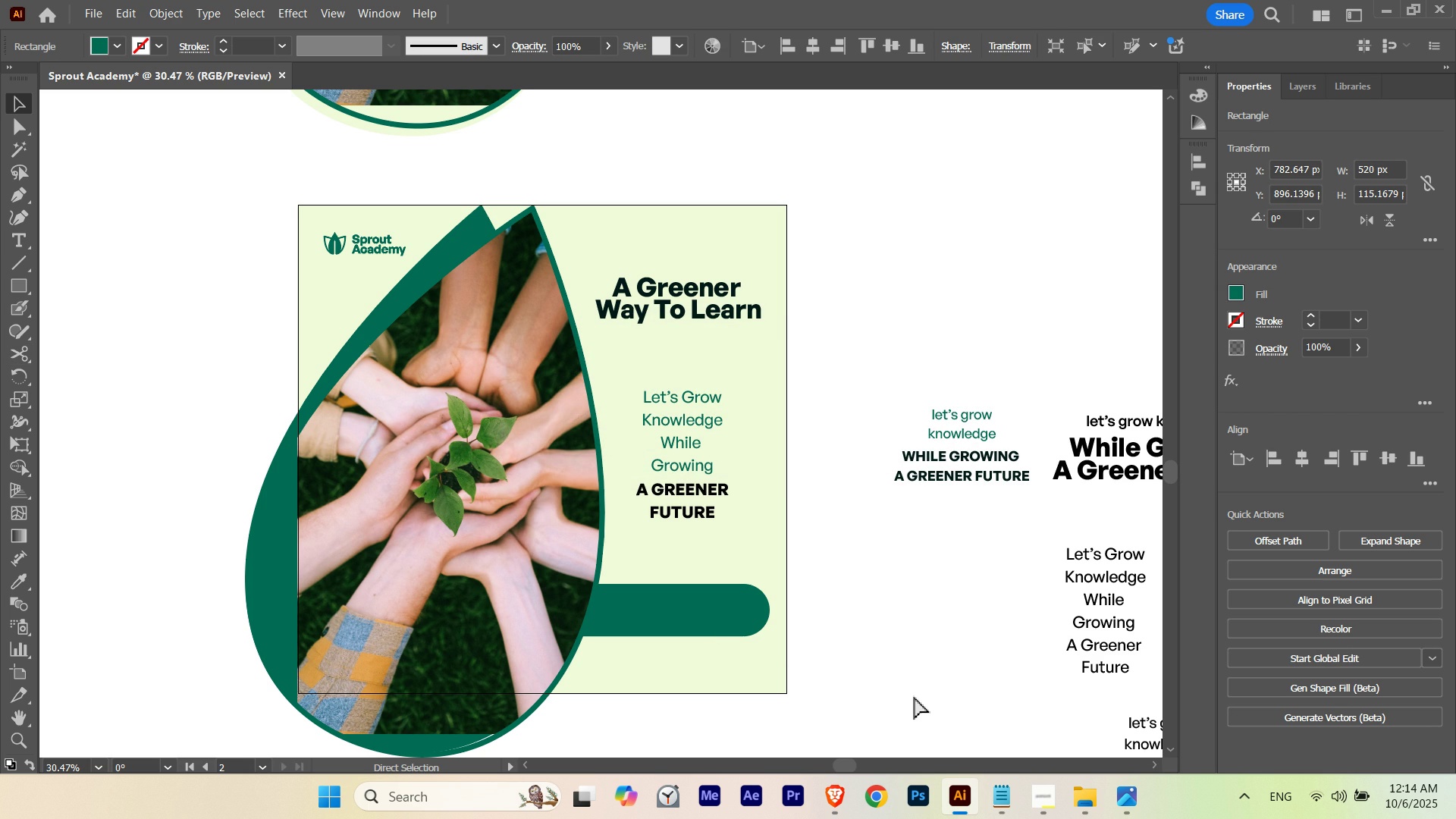 
key(Control+BracketLeft)
 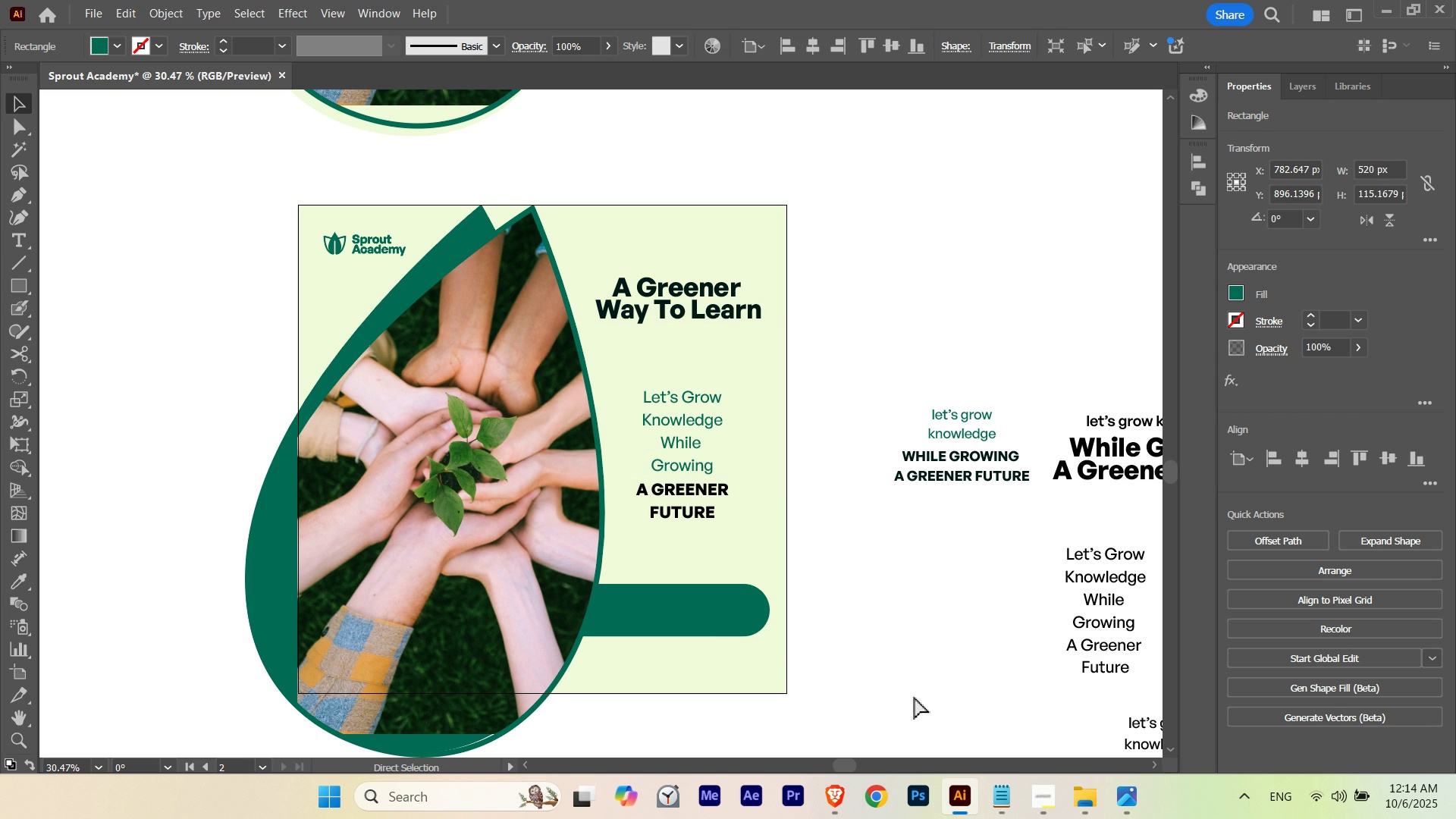 
key(Control+BracketLeft)
 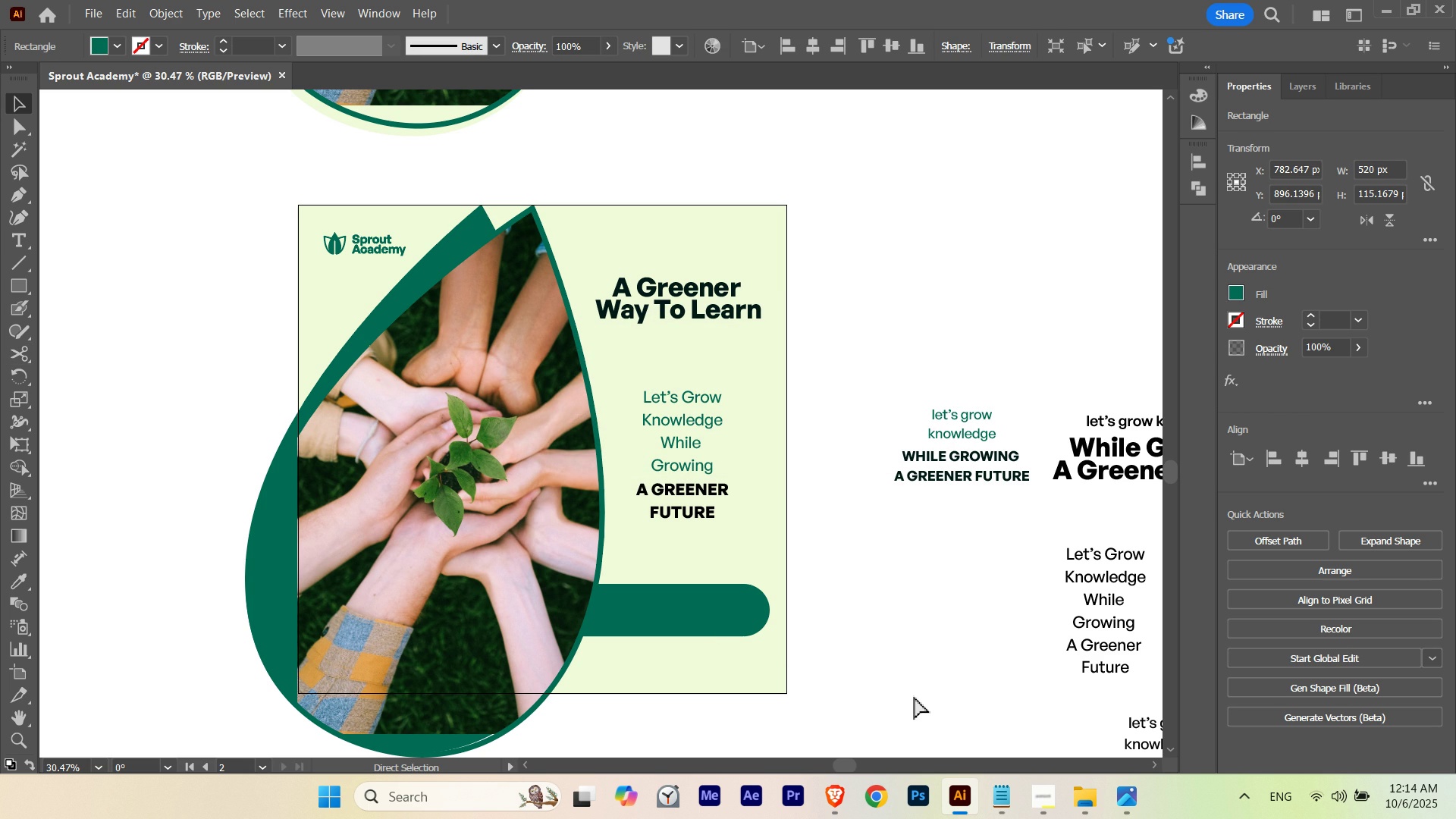 
key(Control+BracketLeft)
 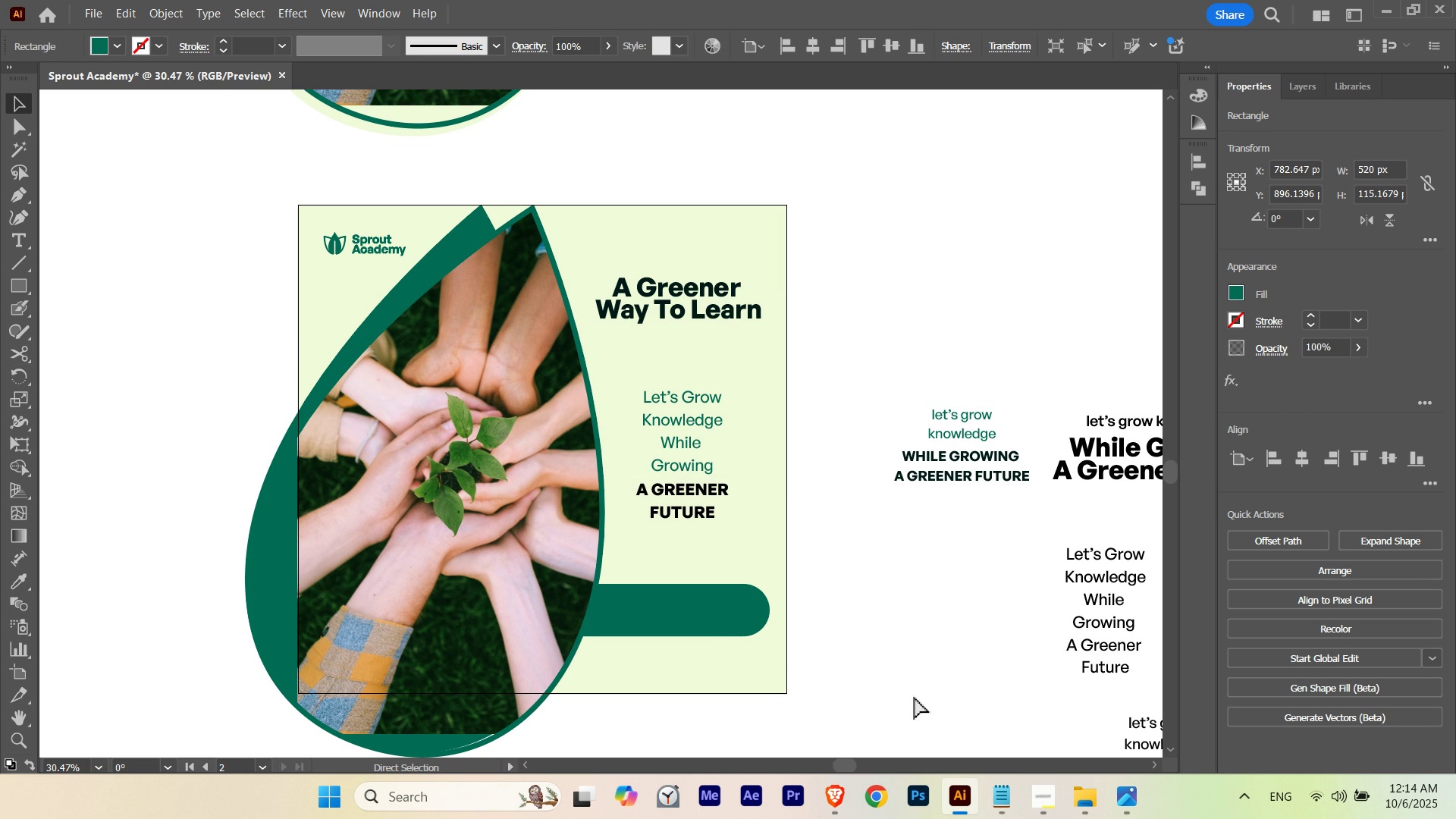 
key(Control+BracketRight)
 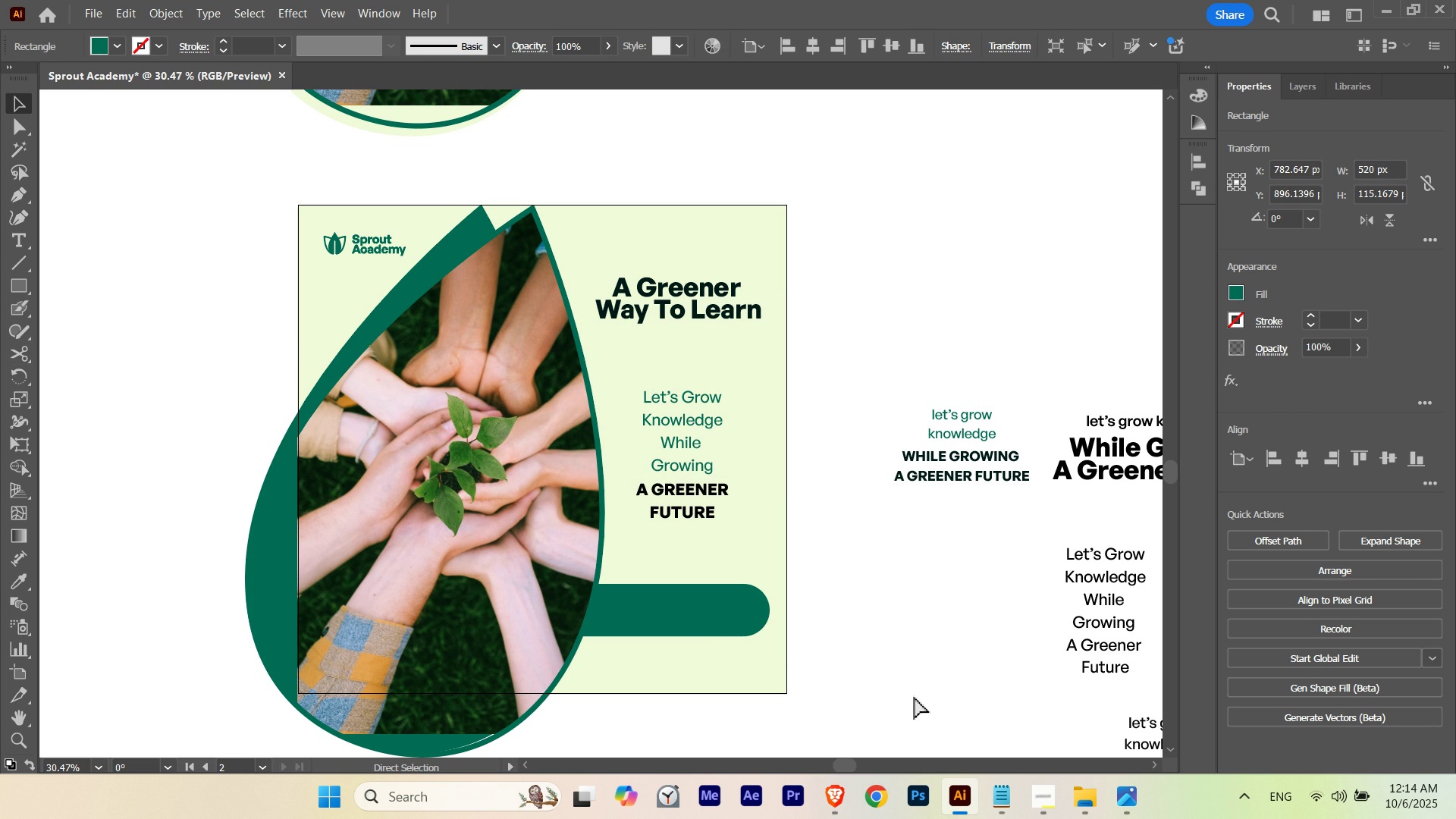 
key(Control+BracketRight)
 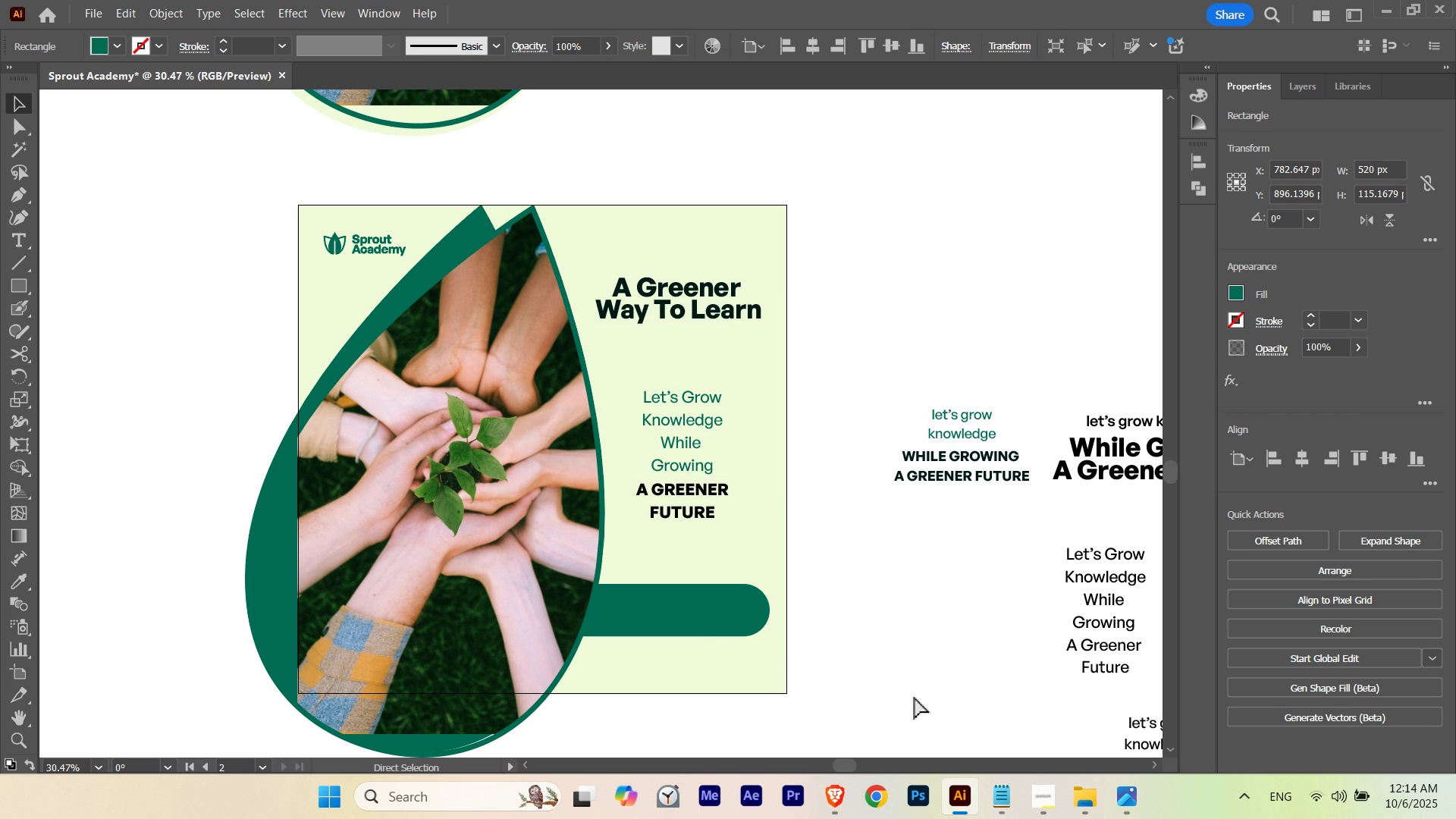 
key(Control+BracketRight)
 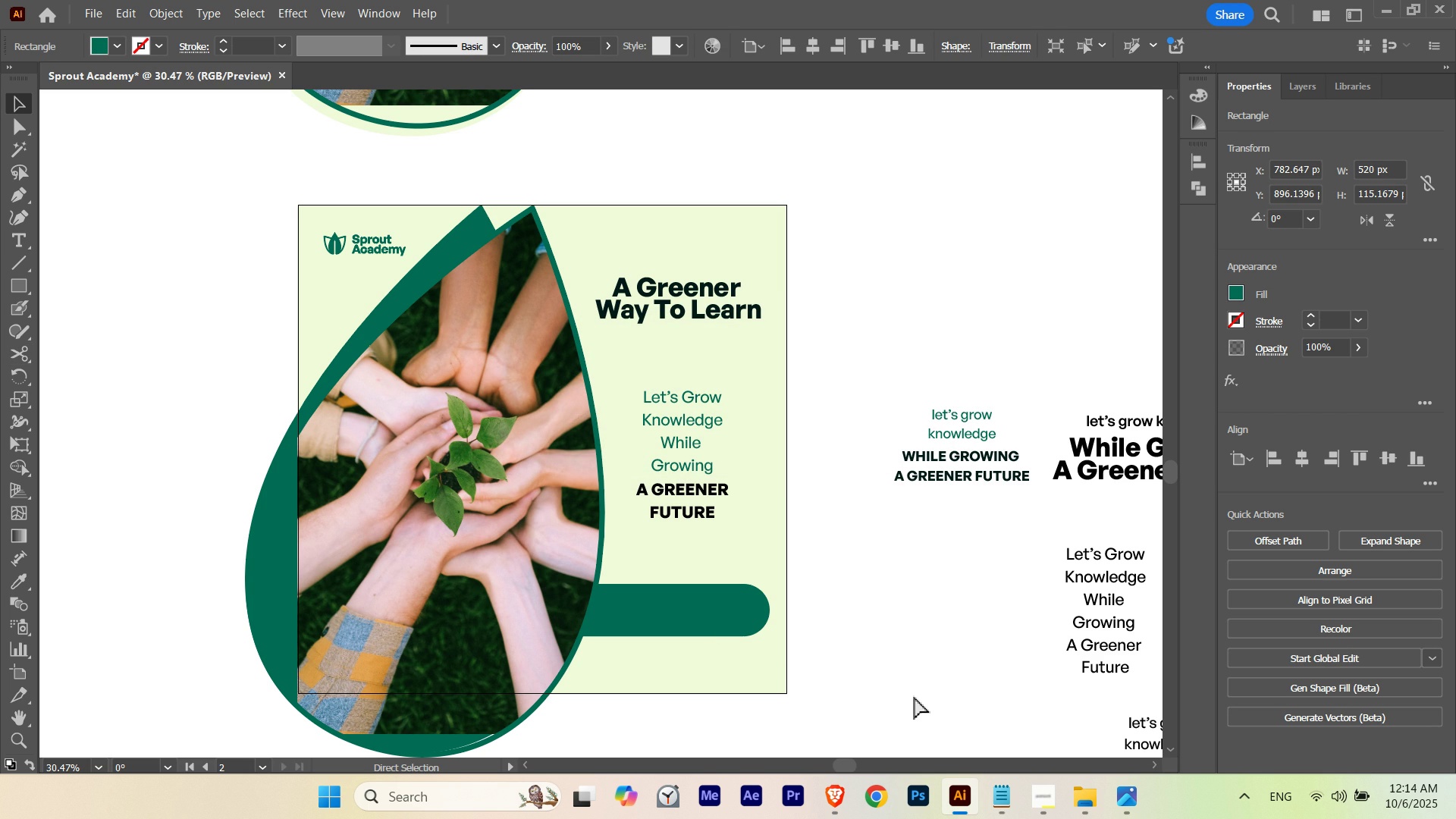 
key(Control+BracketRight)
 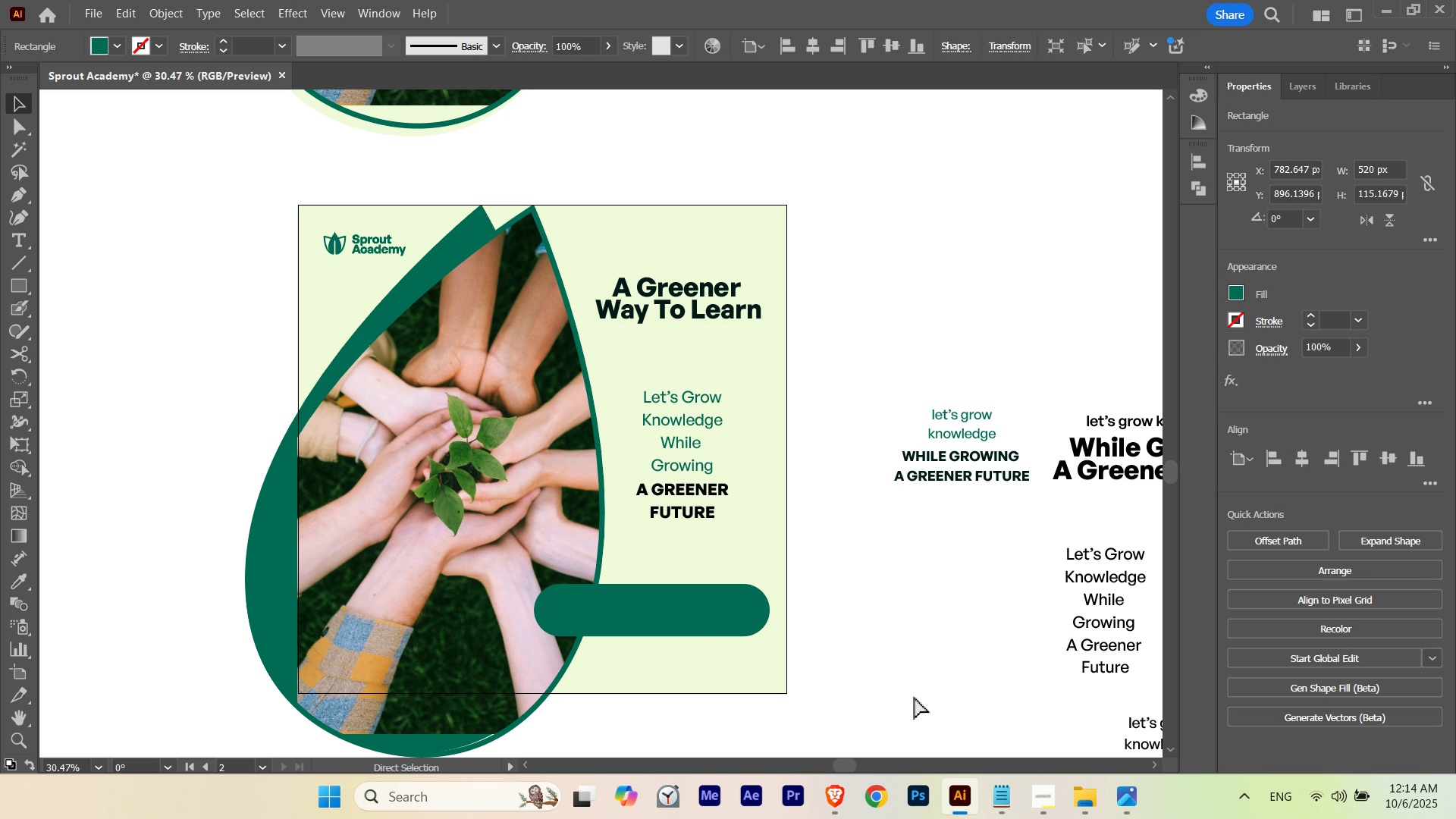 
key(Control+BracketRight)
 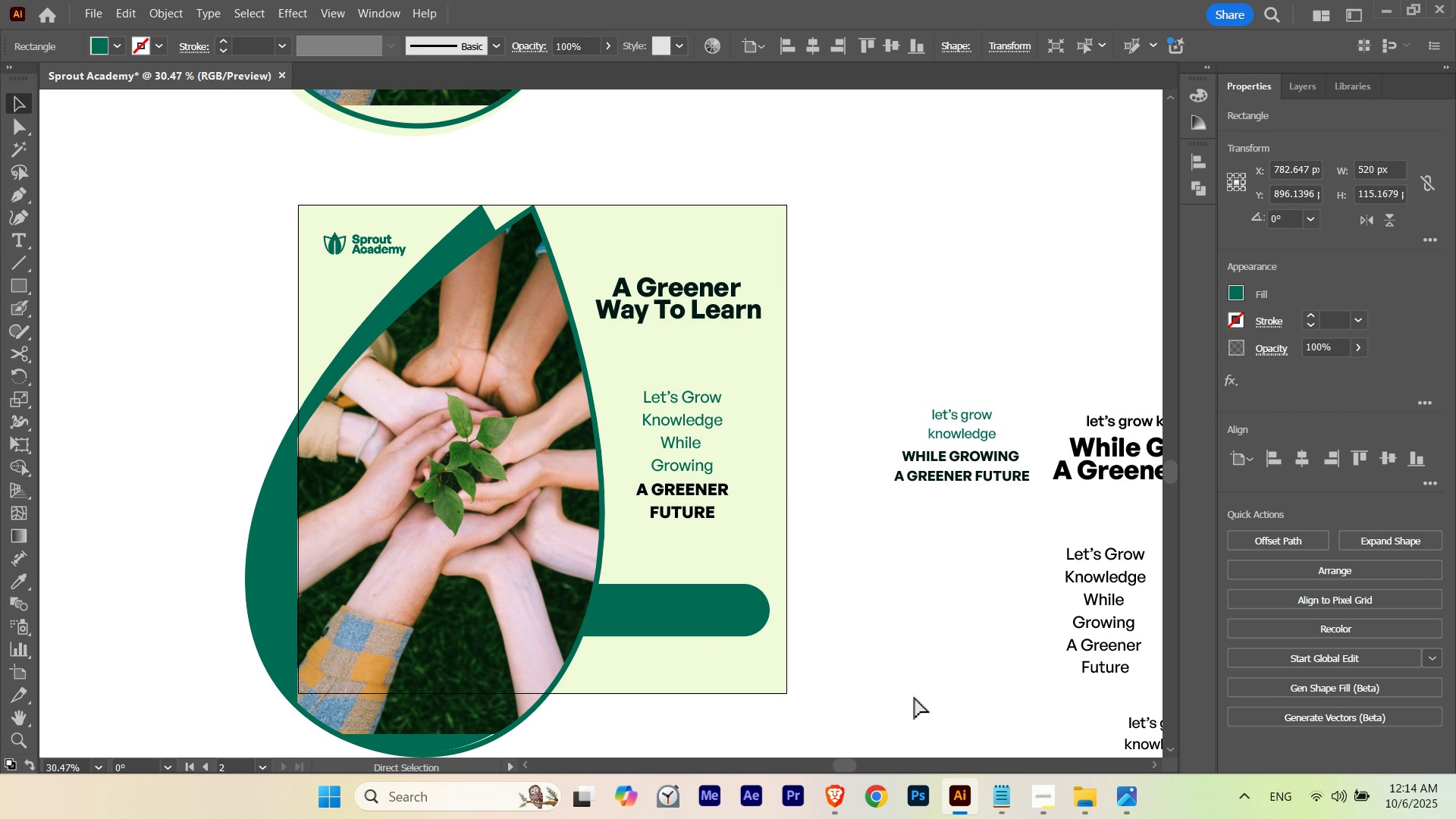 
key(Control+BracketLeft)
 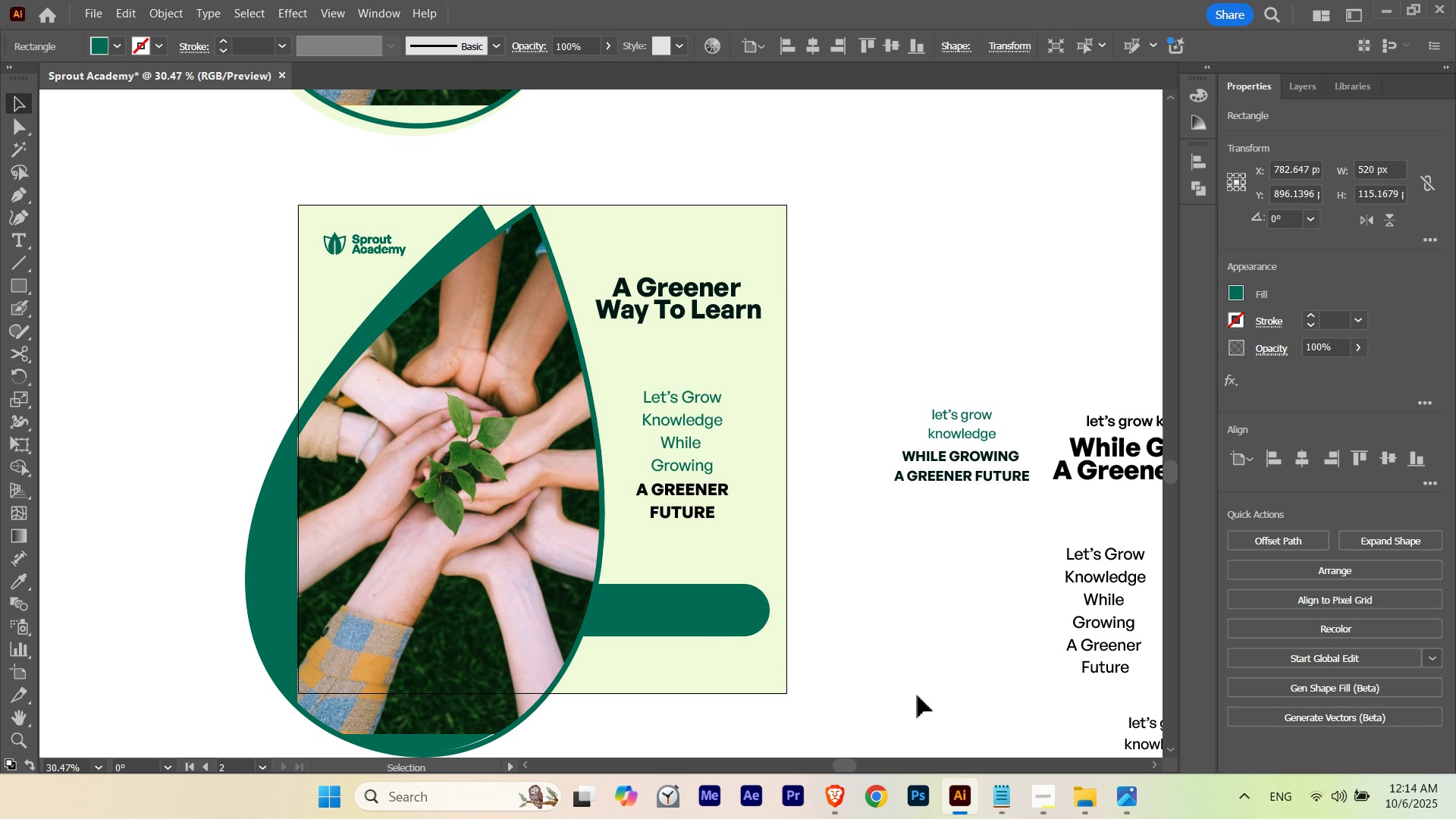 
key(V)
 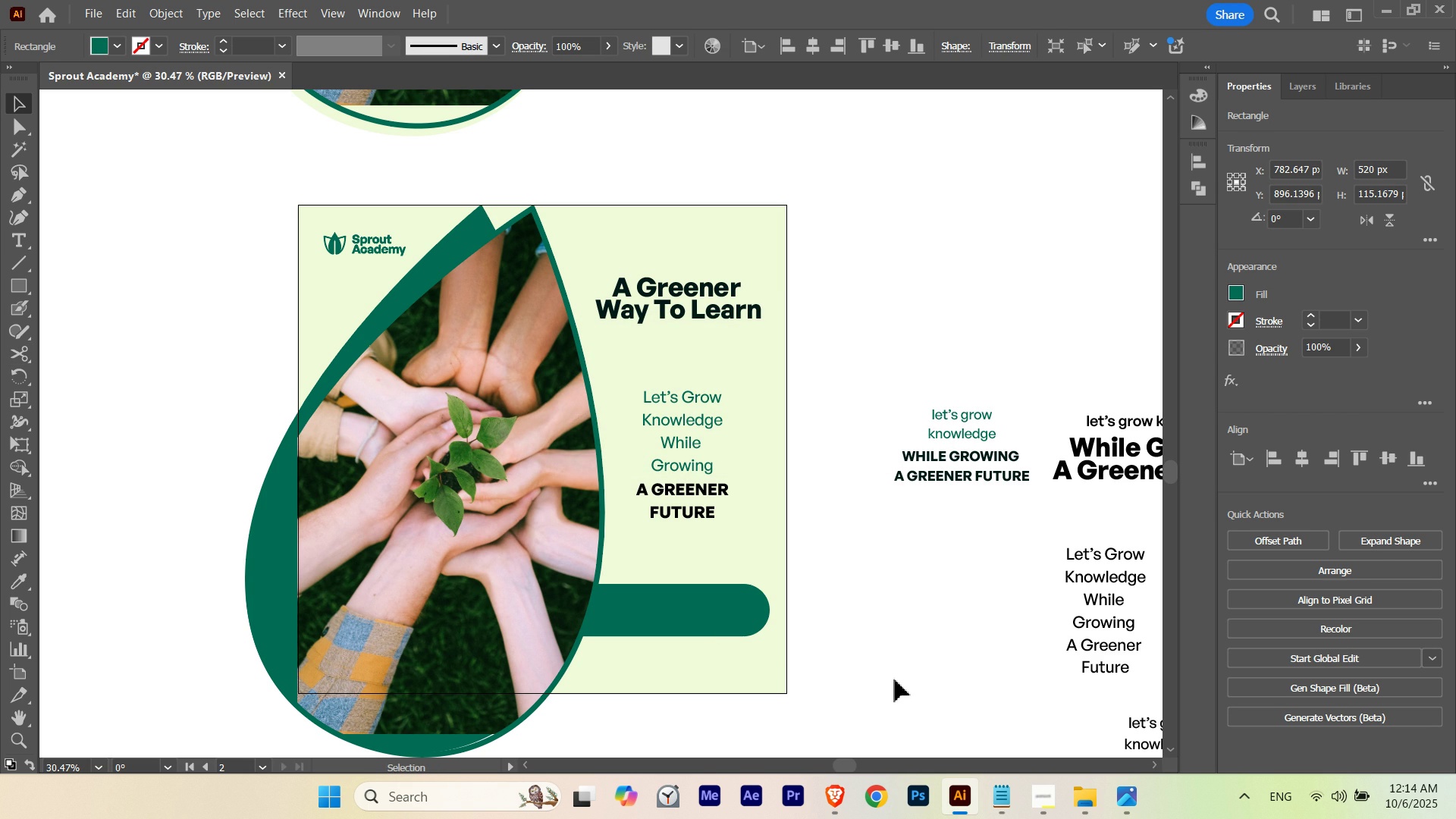 
left_click([895, 679])
 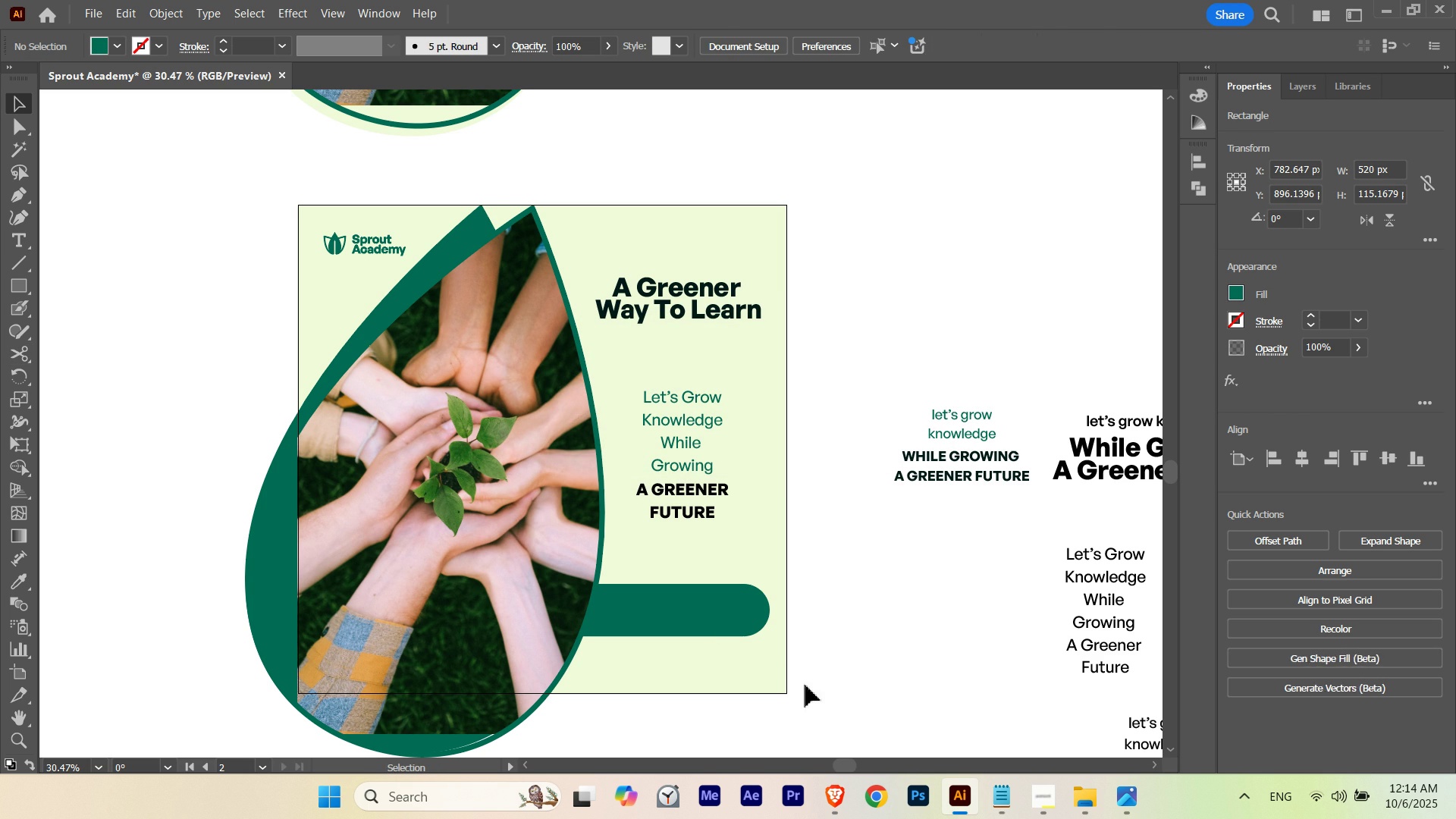 
hold_key(key=Space, duration=0.55)
 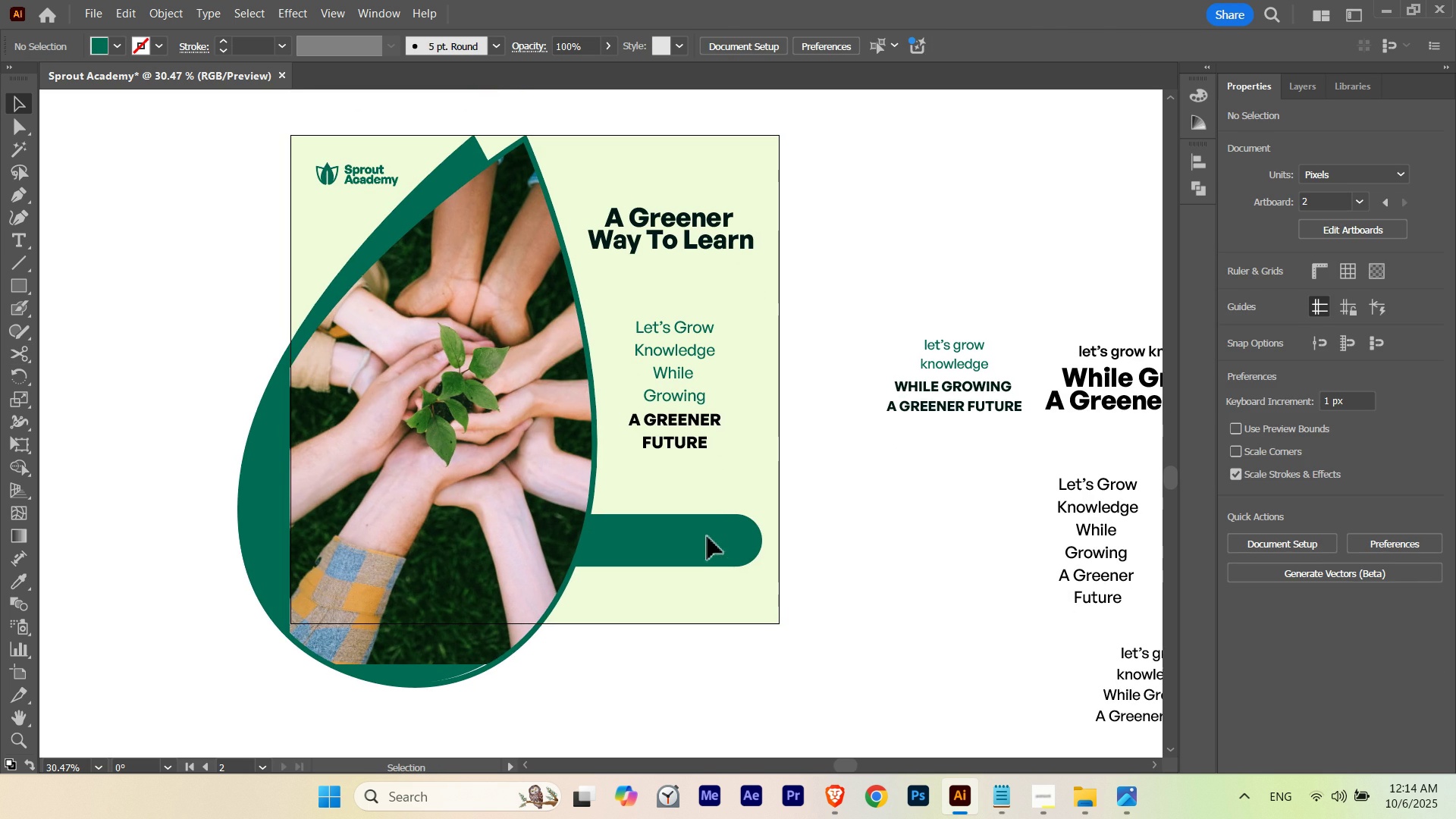 
left_click([708, 537])
 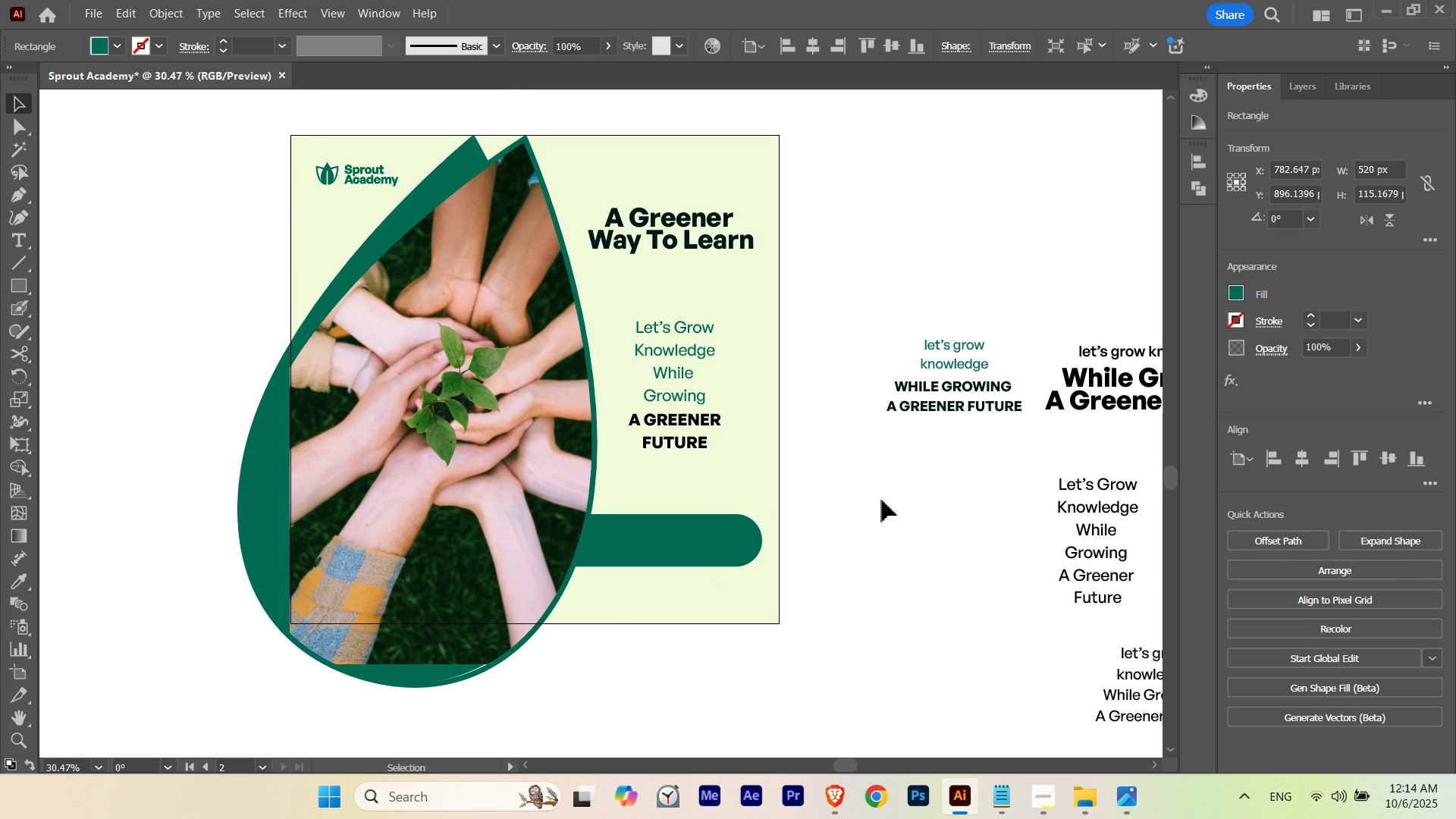 
key(Control+ControlLeft)
 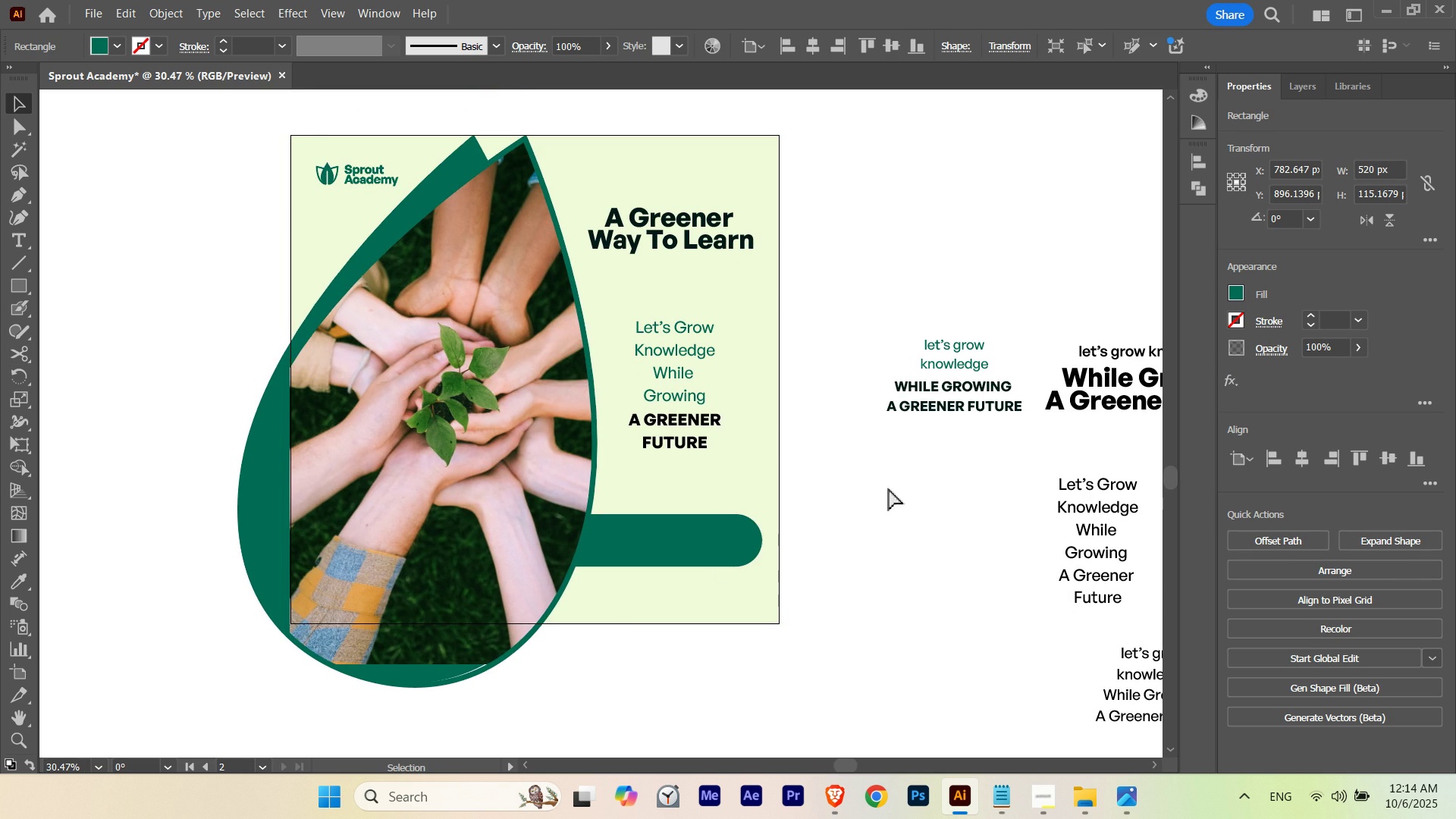 
key(Control+Y)
 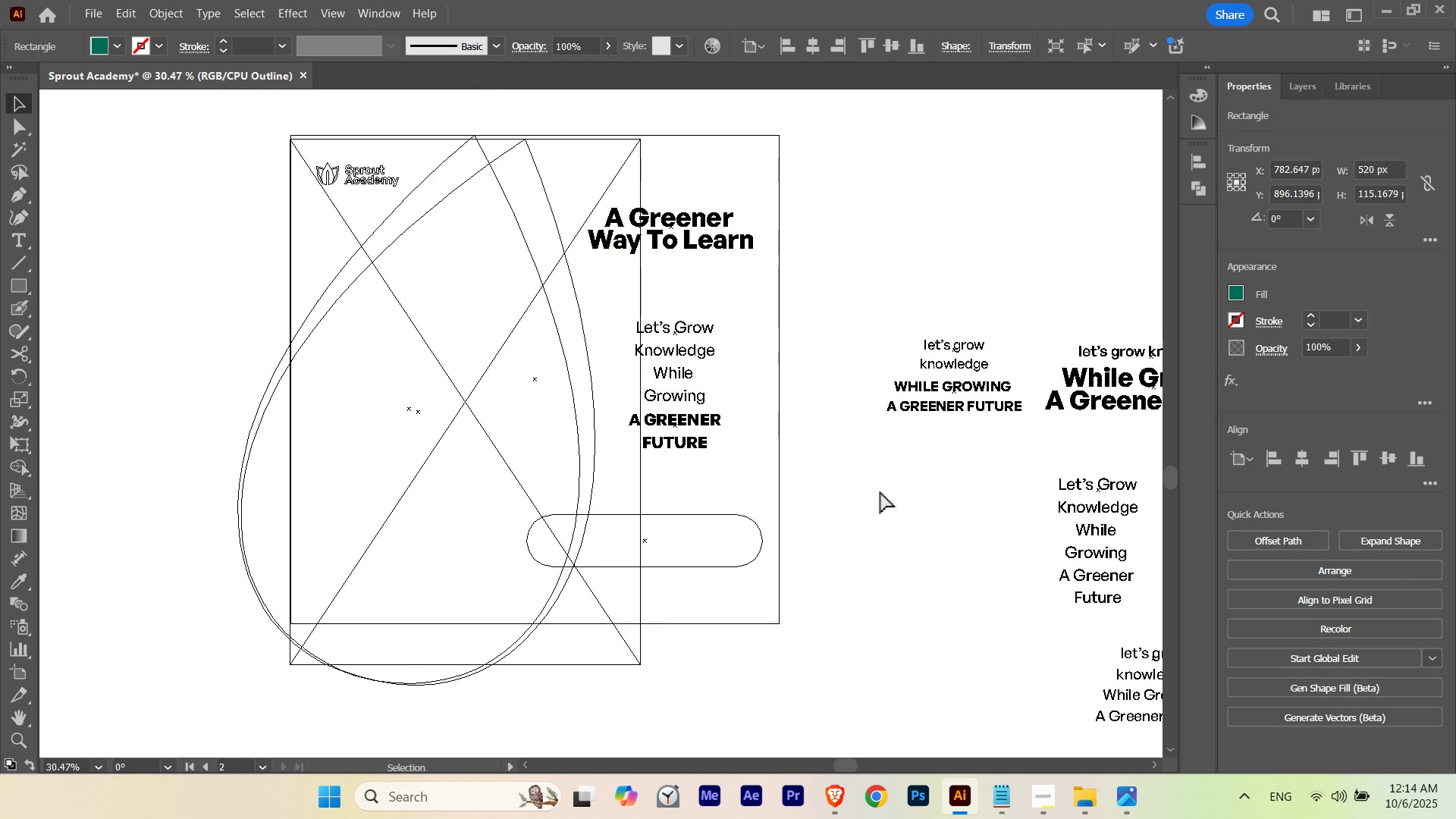 
key(Control+ControlLeft)
 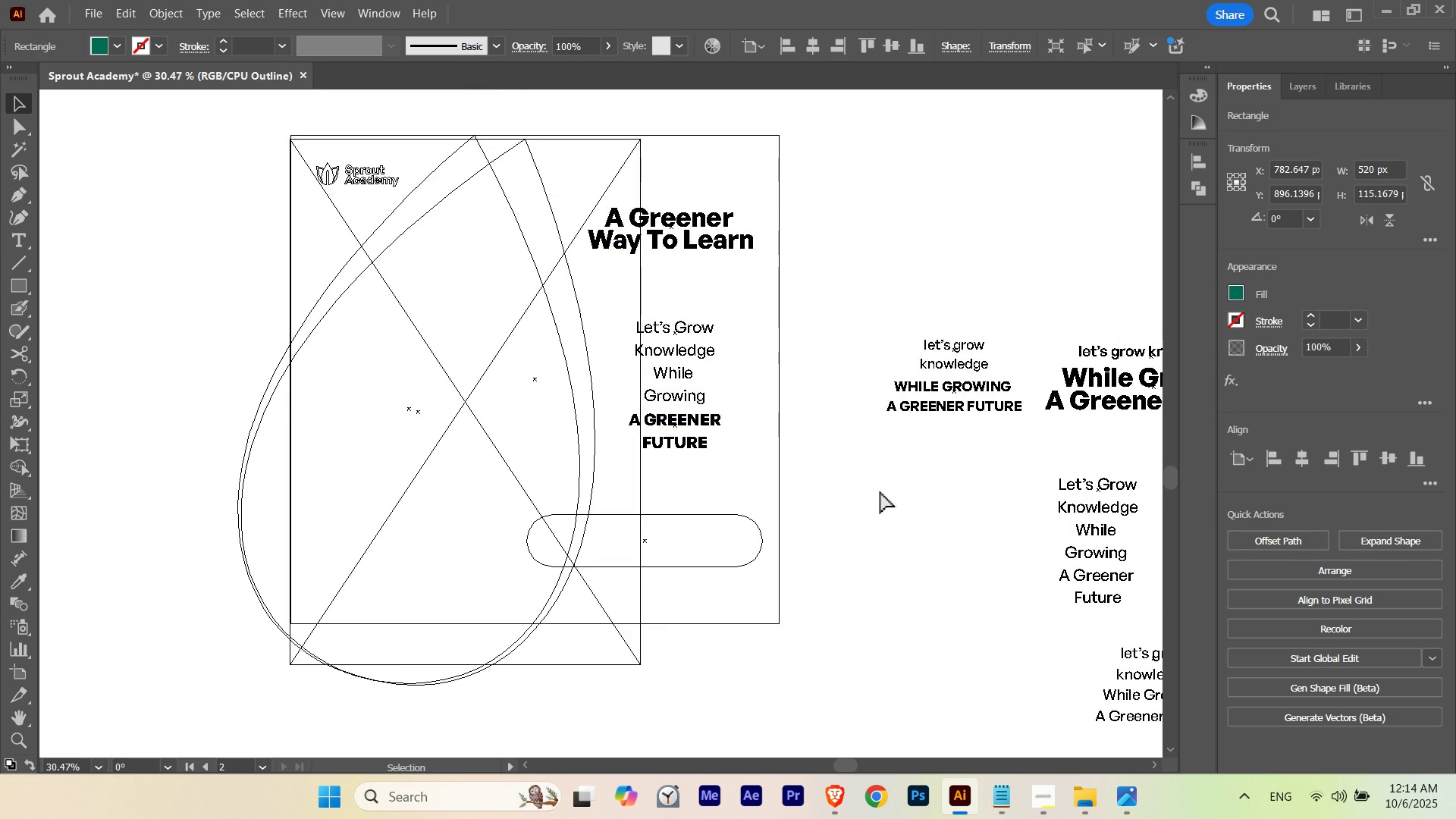 
key(Control+Y)
 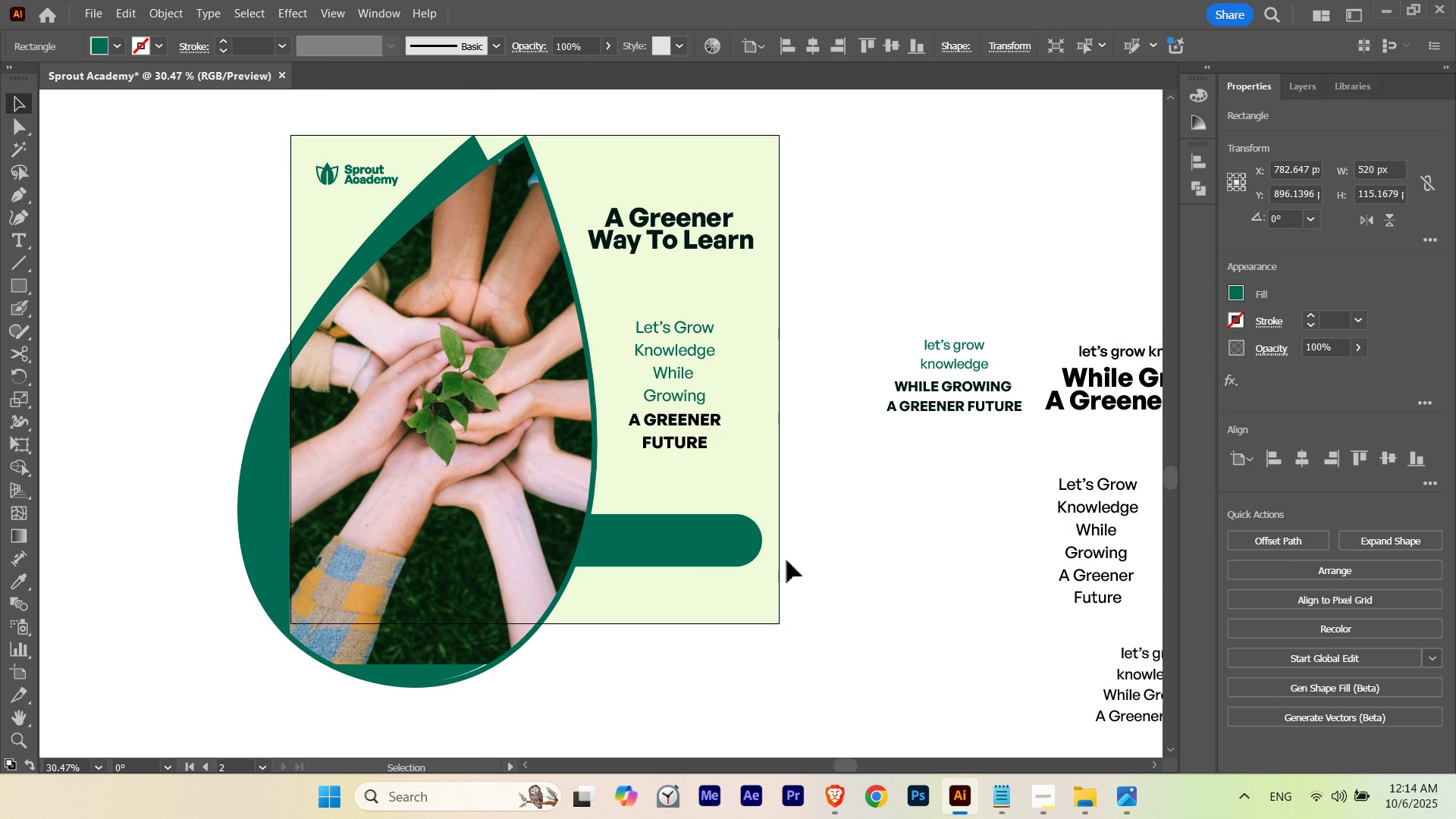 
hold_key(key=Space, duration=0.49)
 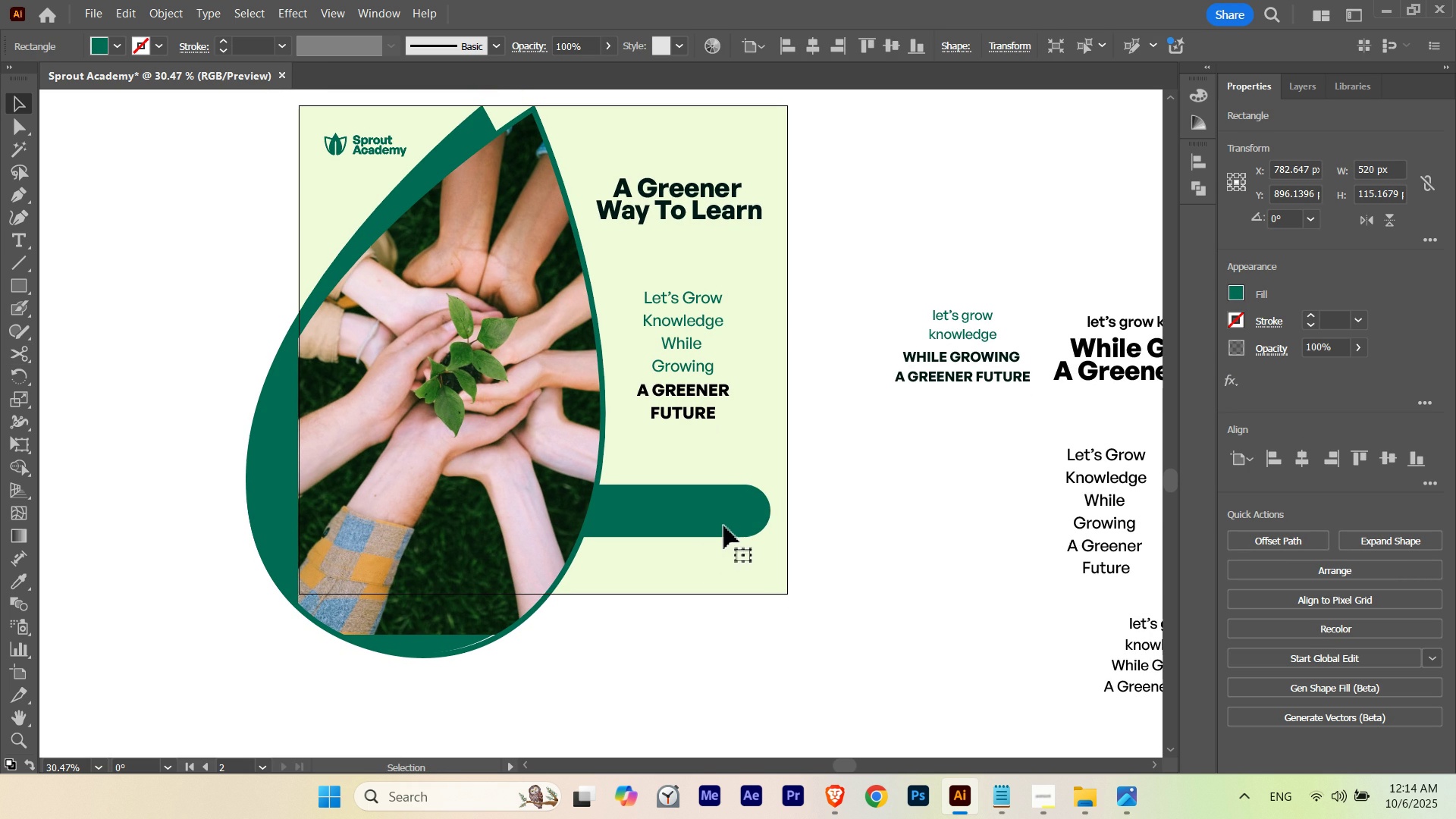 
hold_key(key=ShiftLeft, duration=2.72)
 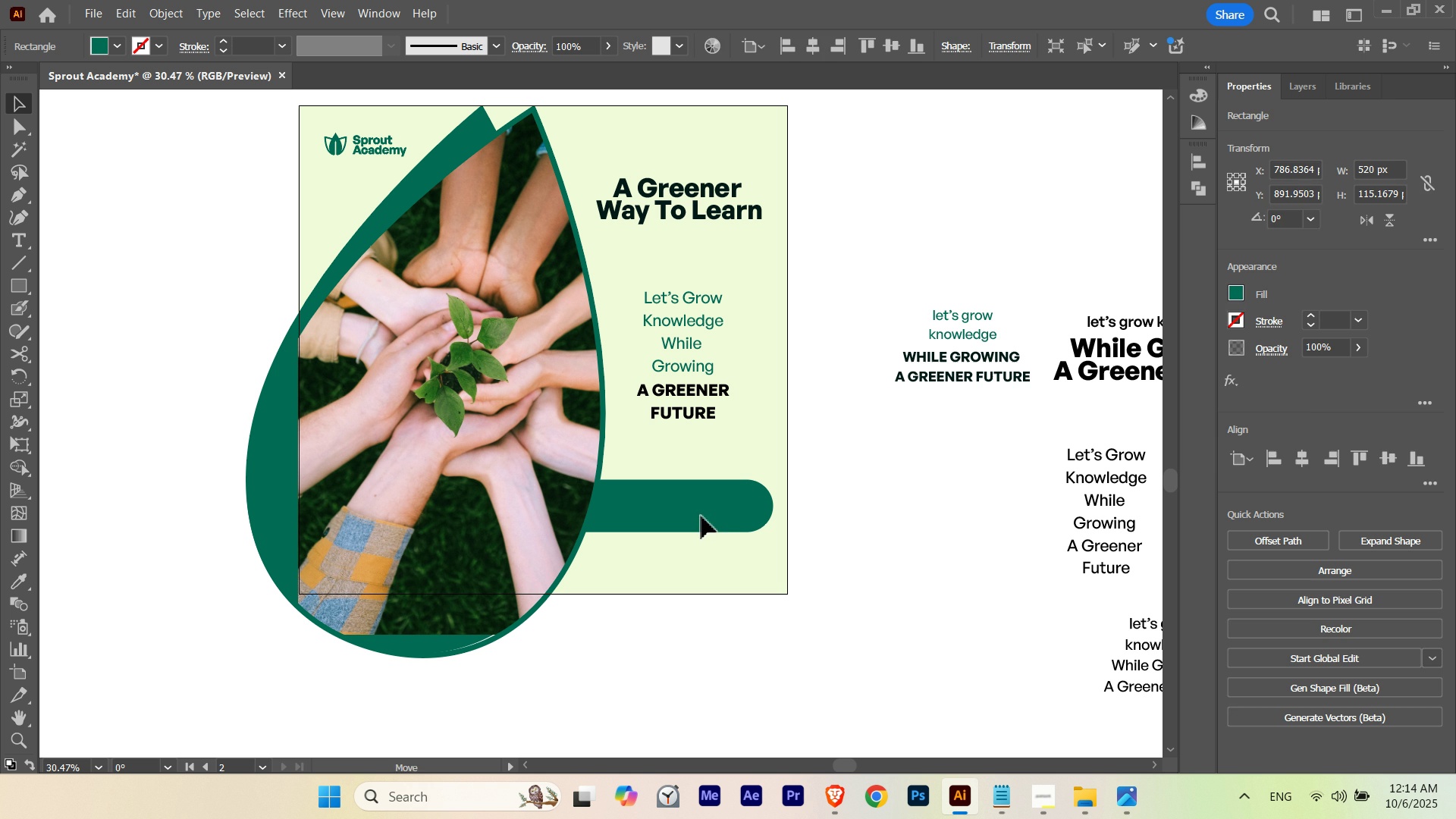 
wait(5.78)
 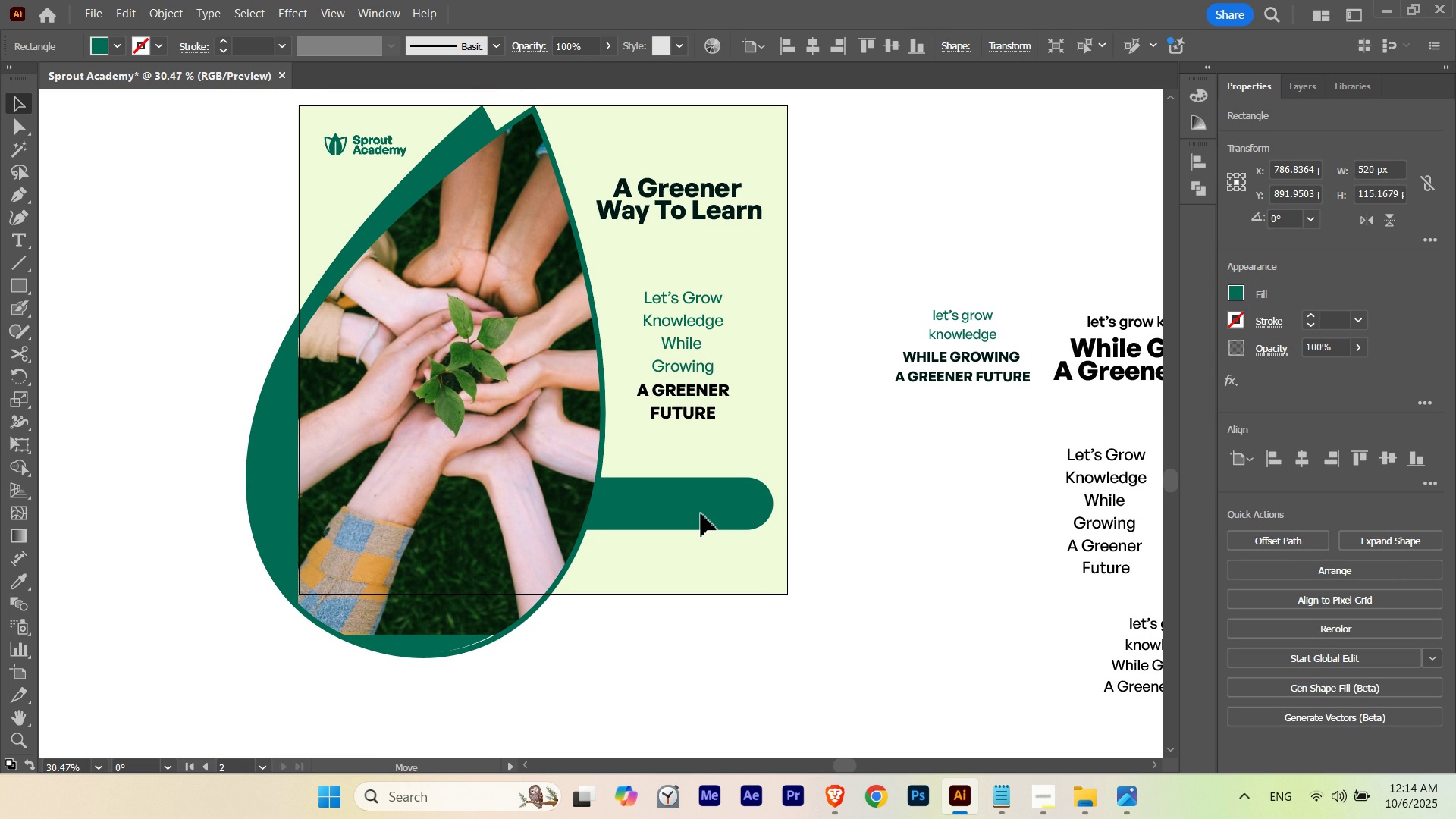 
left_click([888, 582])
 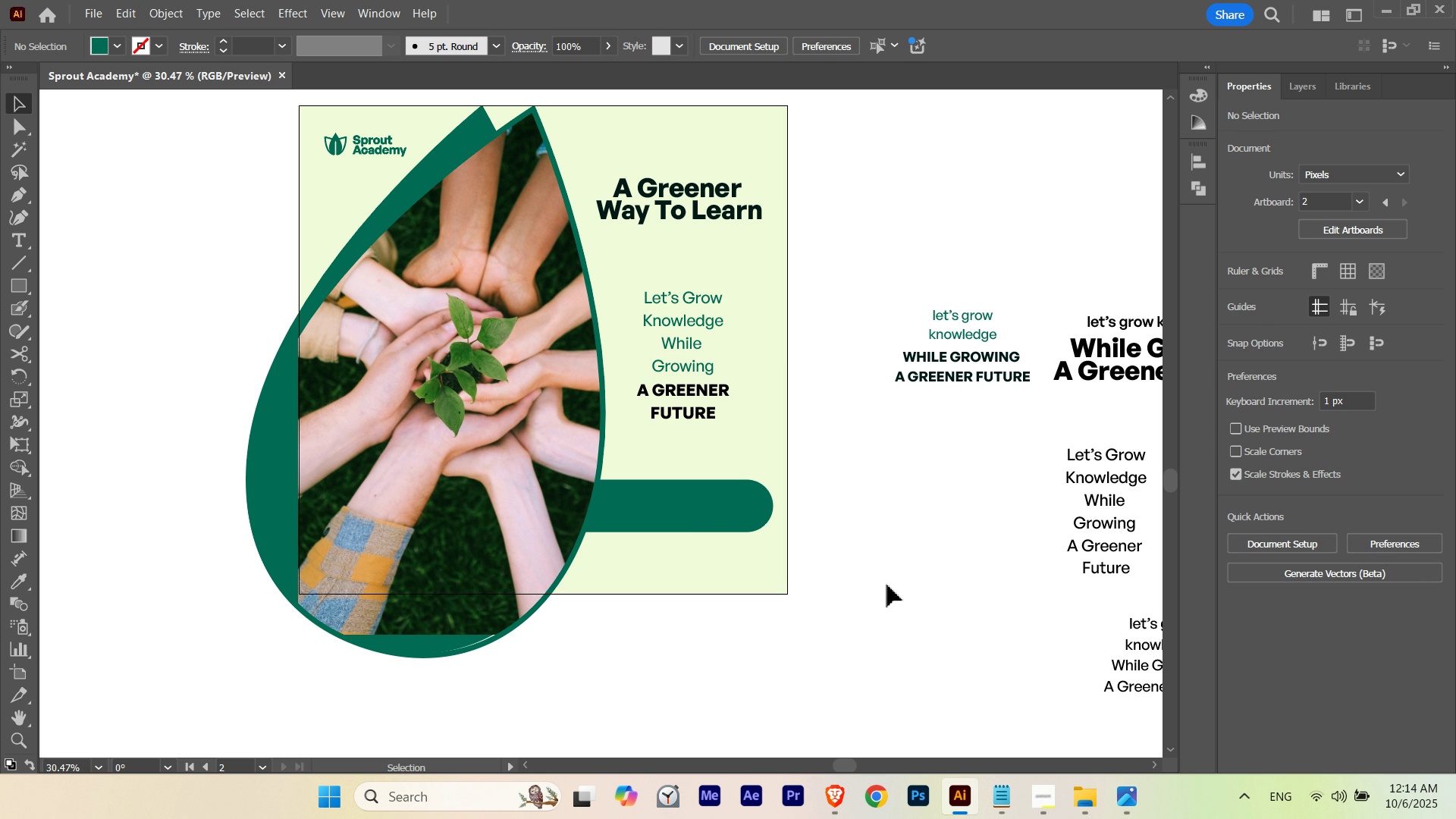 
wait(7.21)
 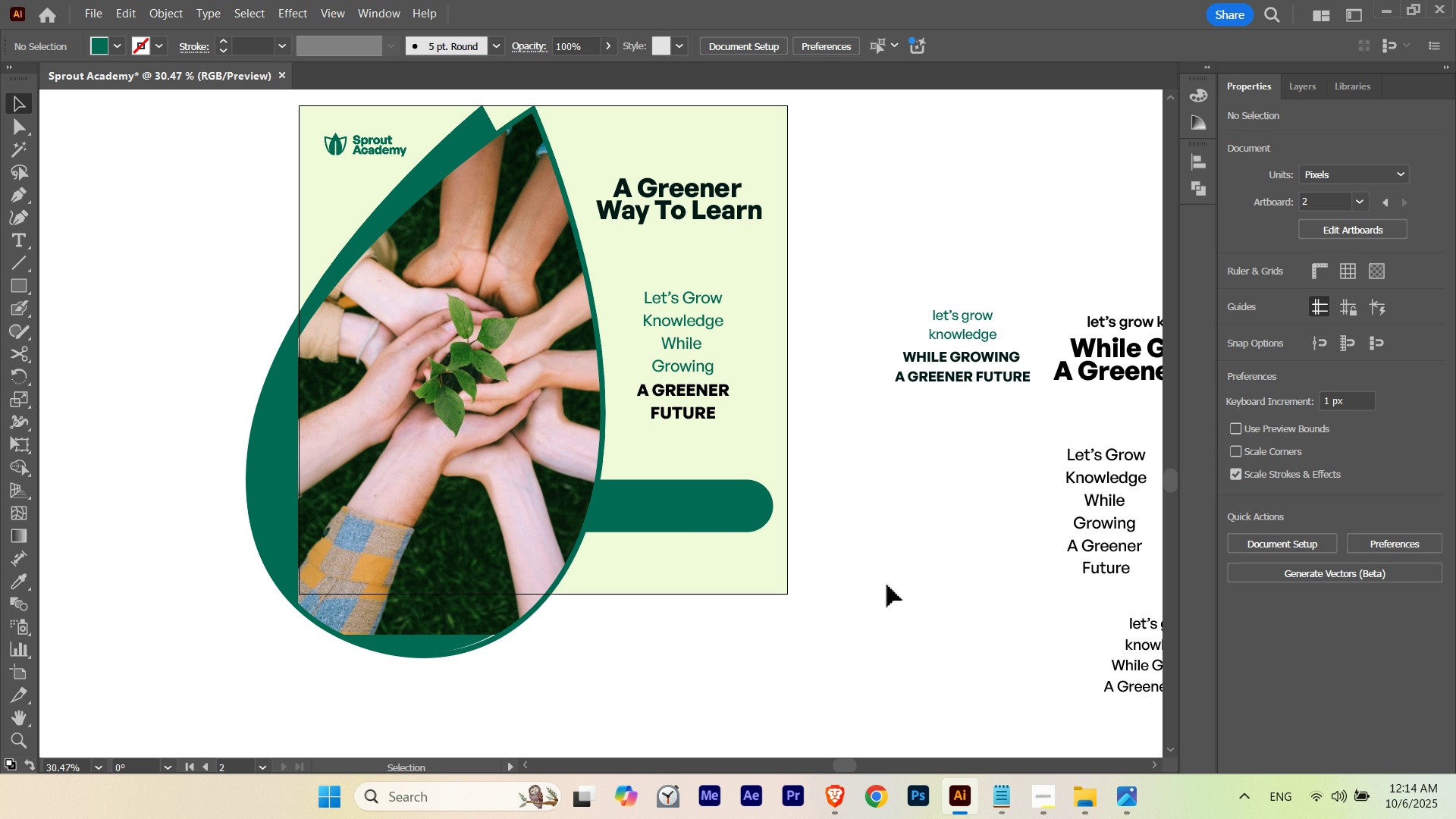 
hold_key(key=ControlLeft, duration=1.09)
 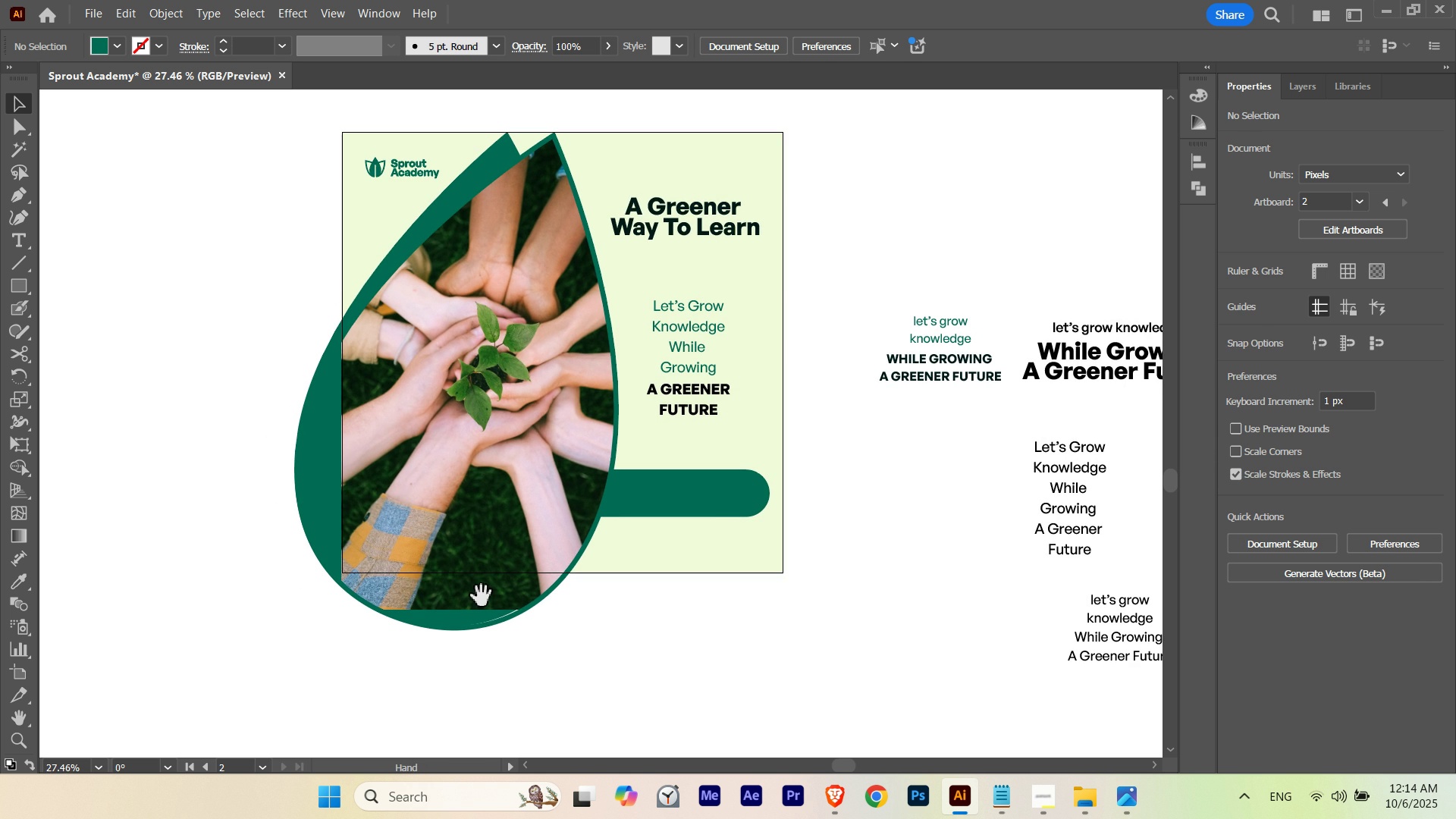 
hold_key(key=Space, duration=1.52)
 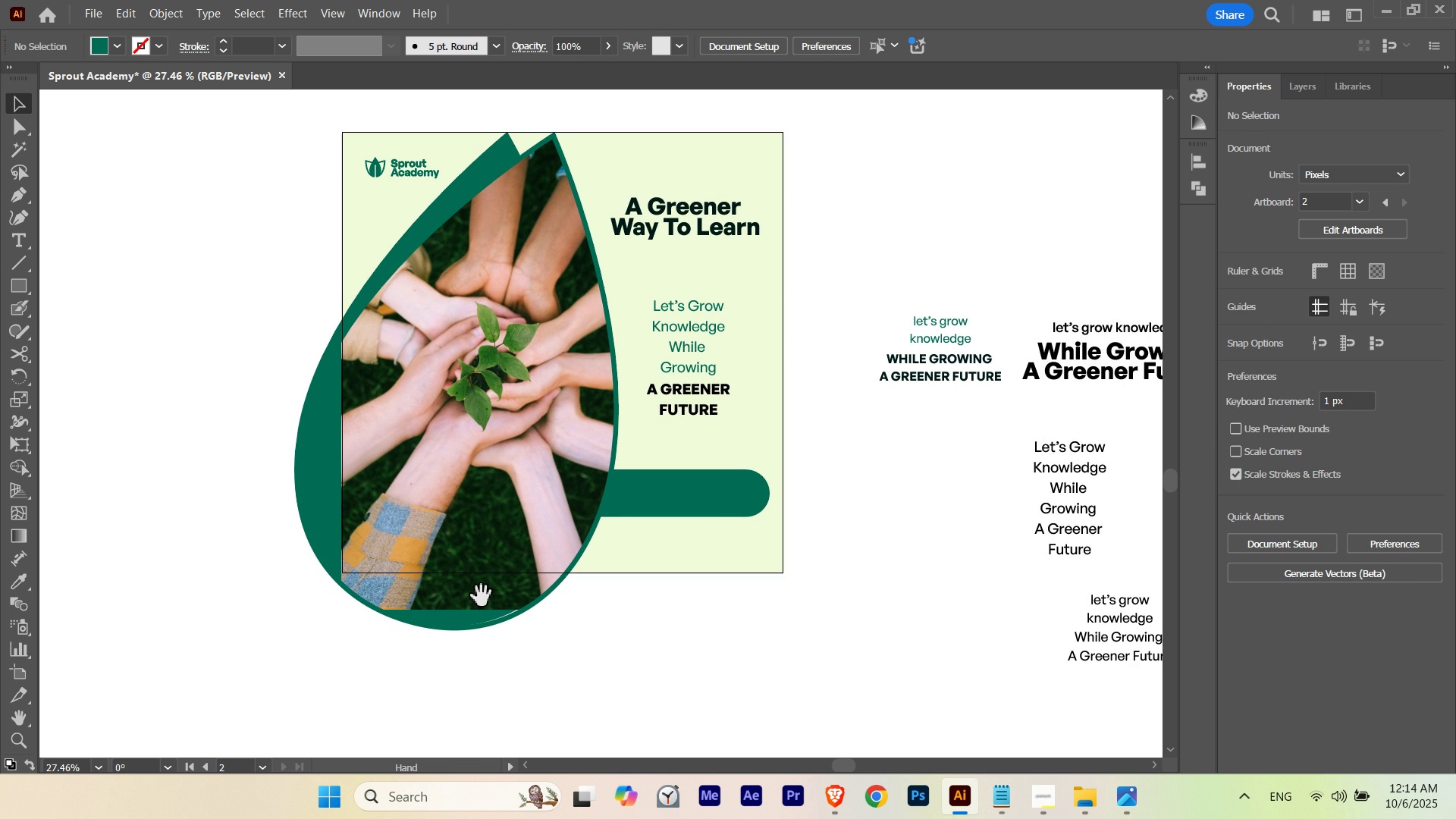 
hold_key(key=Space, duration=1.5)
 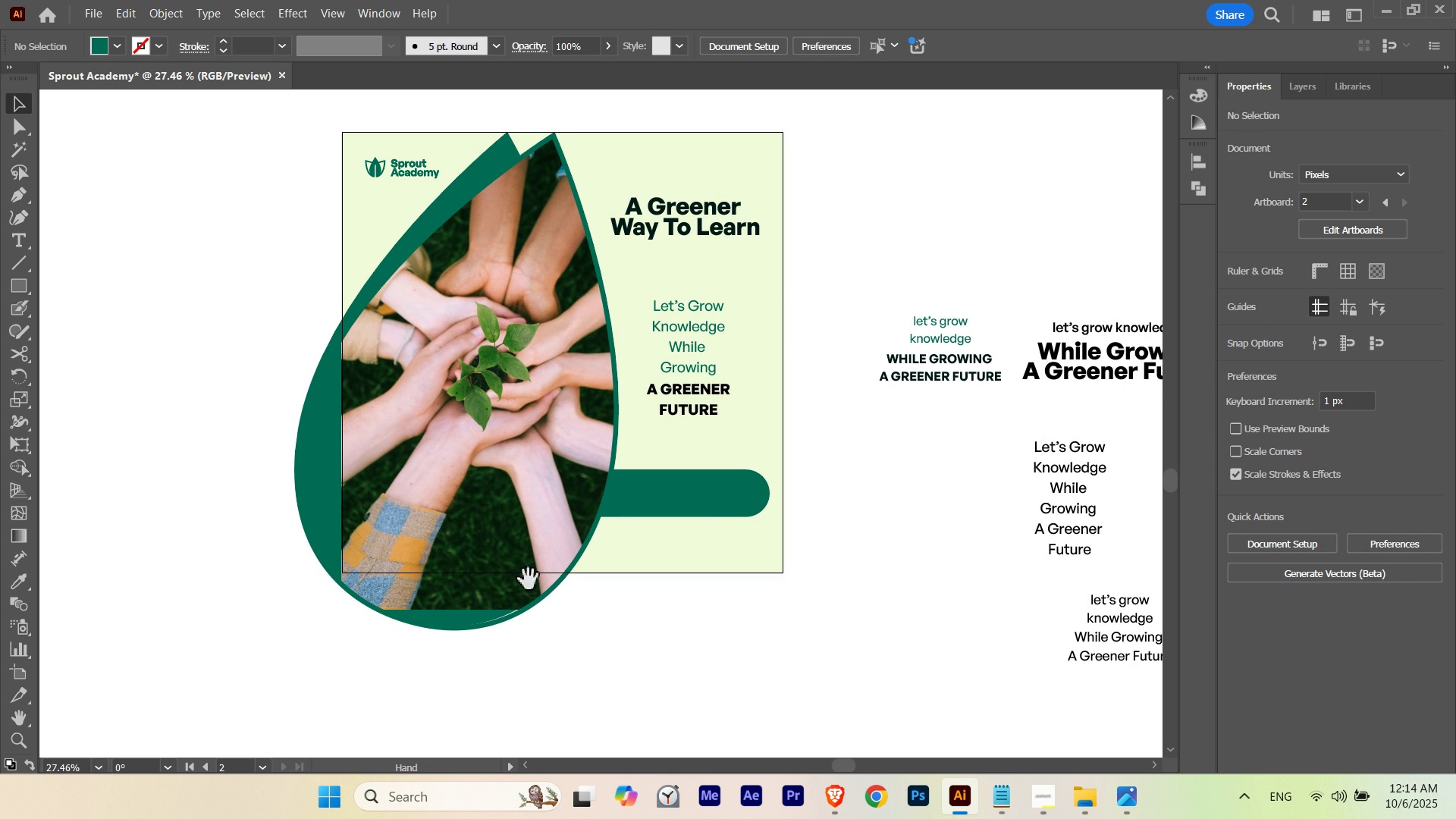 
hold_key(key=Space, duration=2.57)
 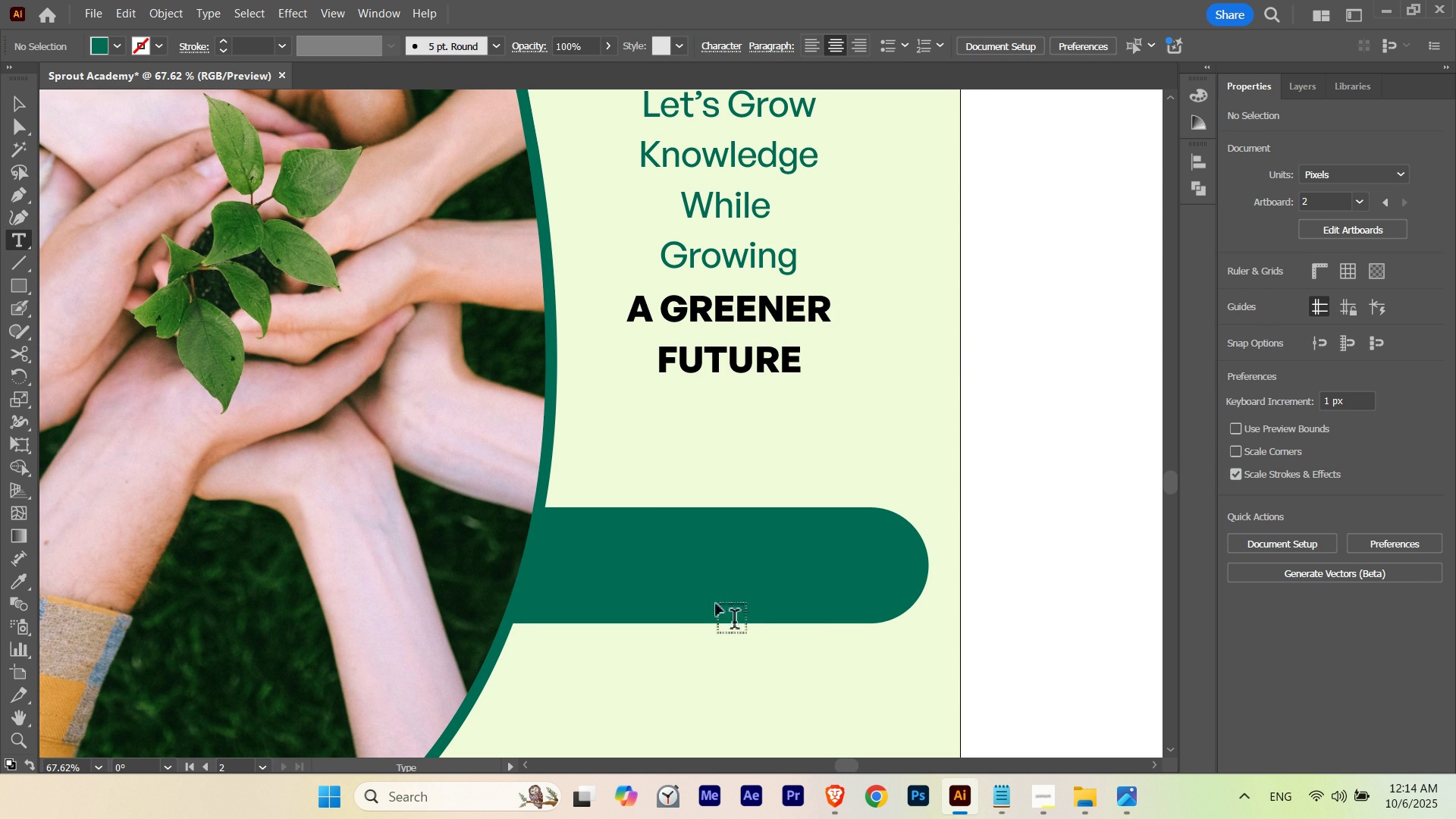 
hold_key(key=ControlLeft, duration=1.08)
 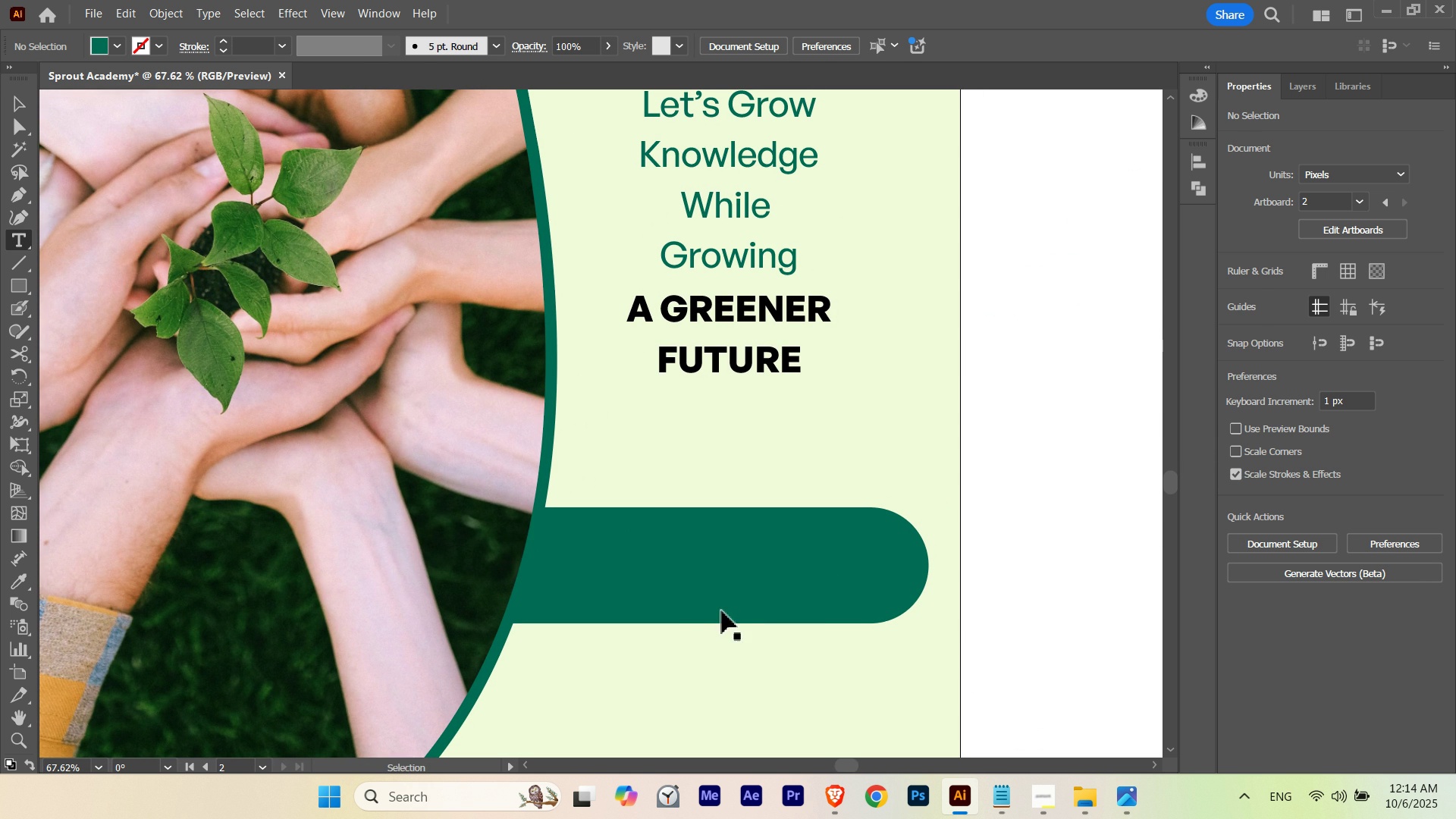 
key(T)
 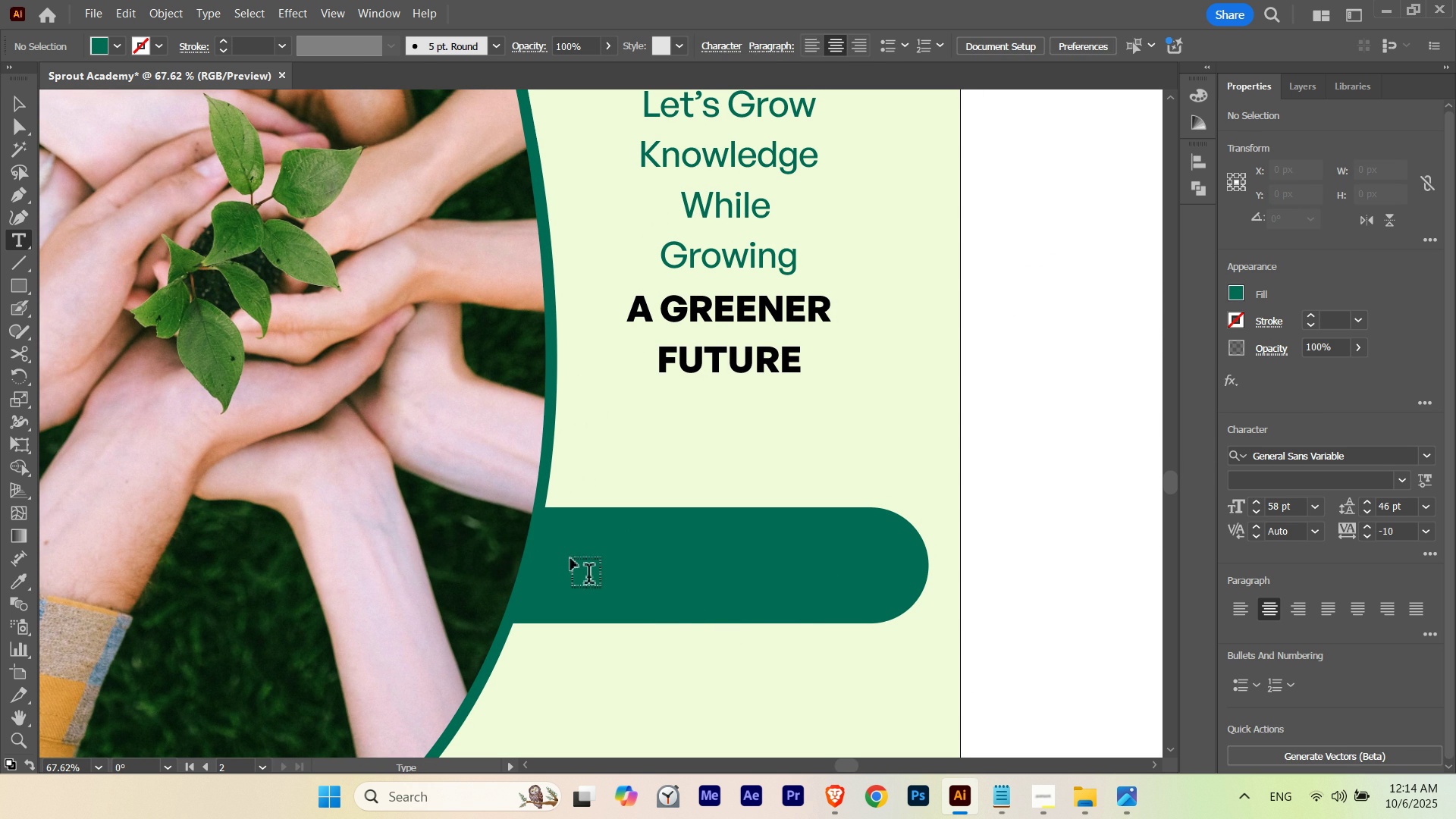 
left_click([571, 559])
 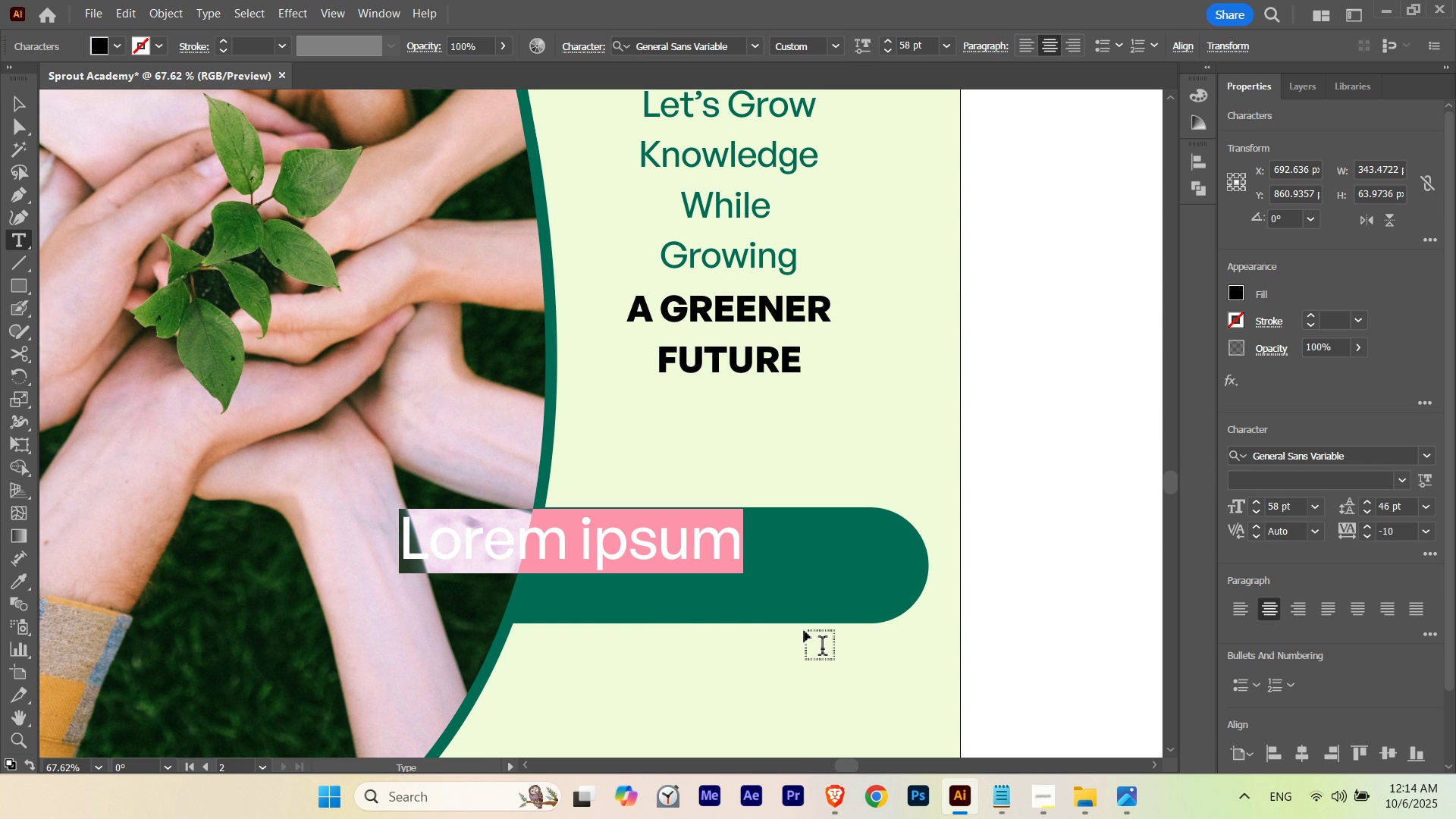 
wait(5.72)
 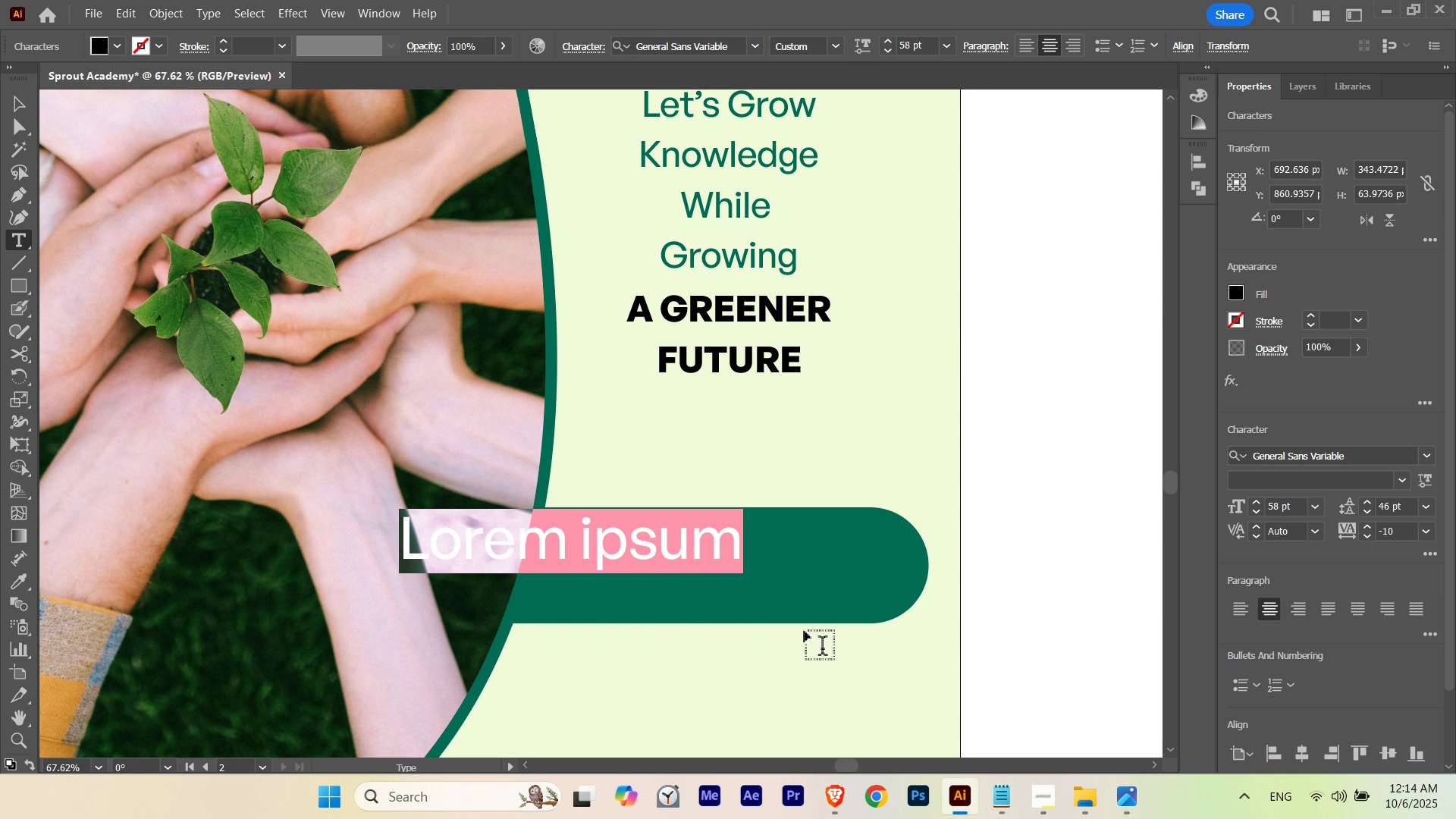 
key(Backspace)
type(Enrollment Open)
key(Escape)
type(t)
 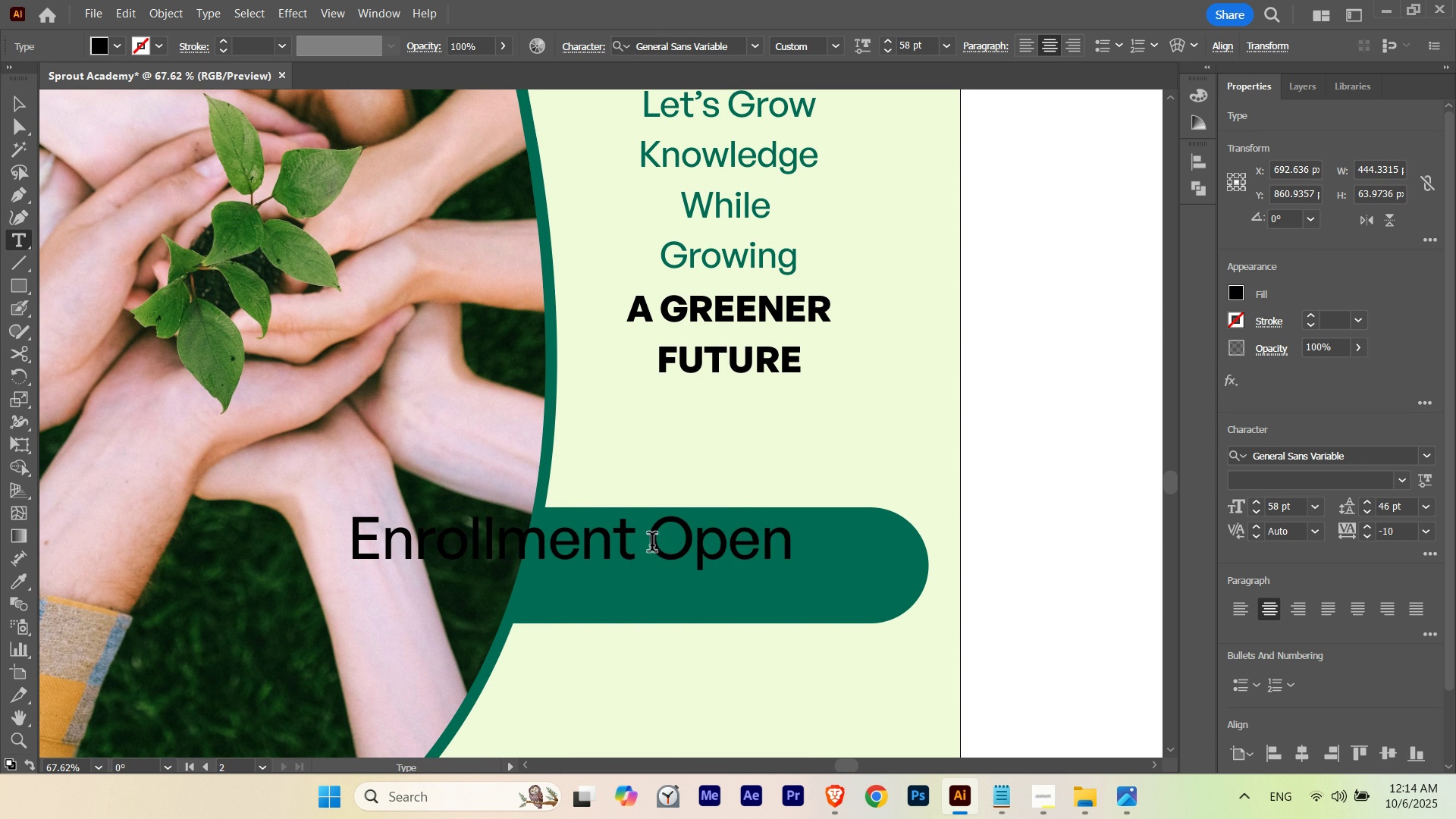 
left_click([652, 545])
 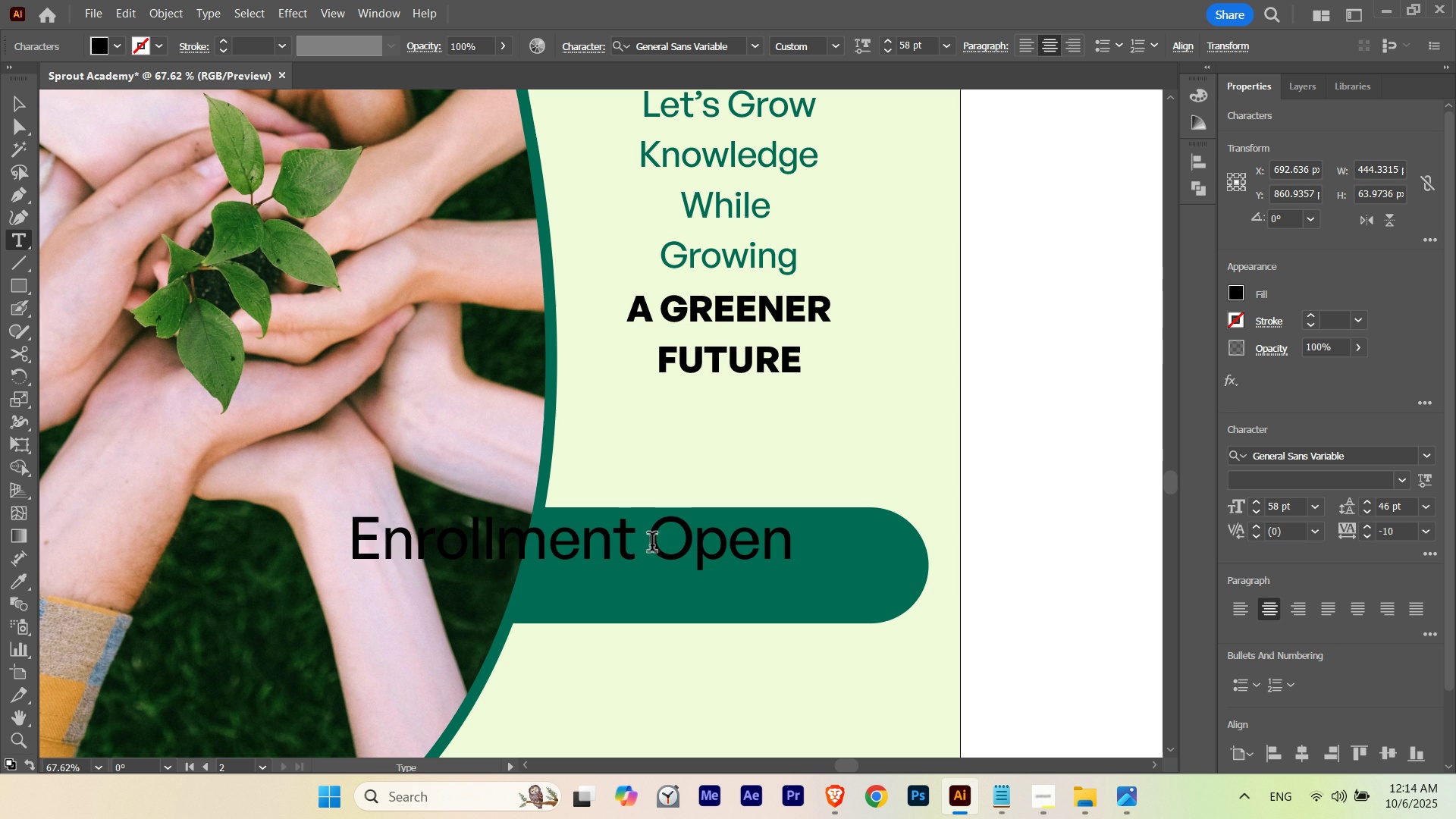 
key(Enter)
 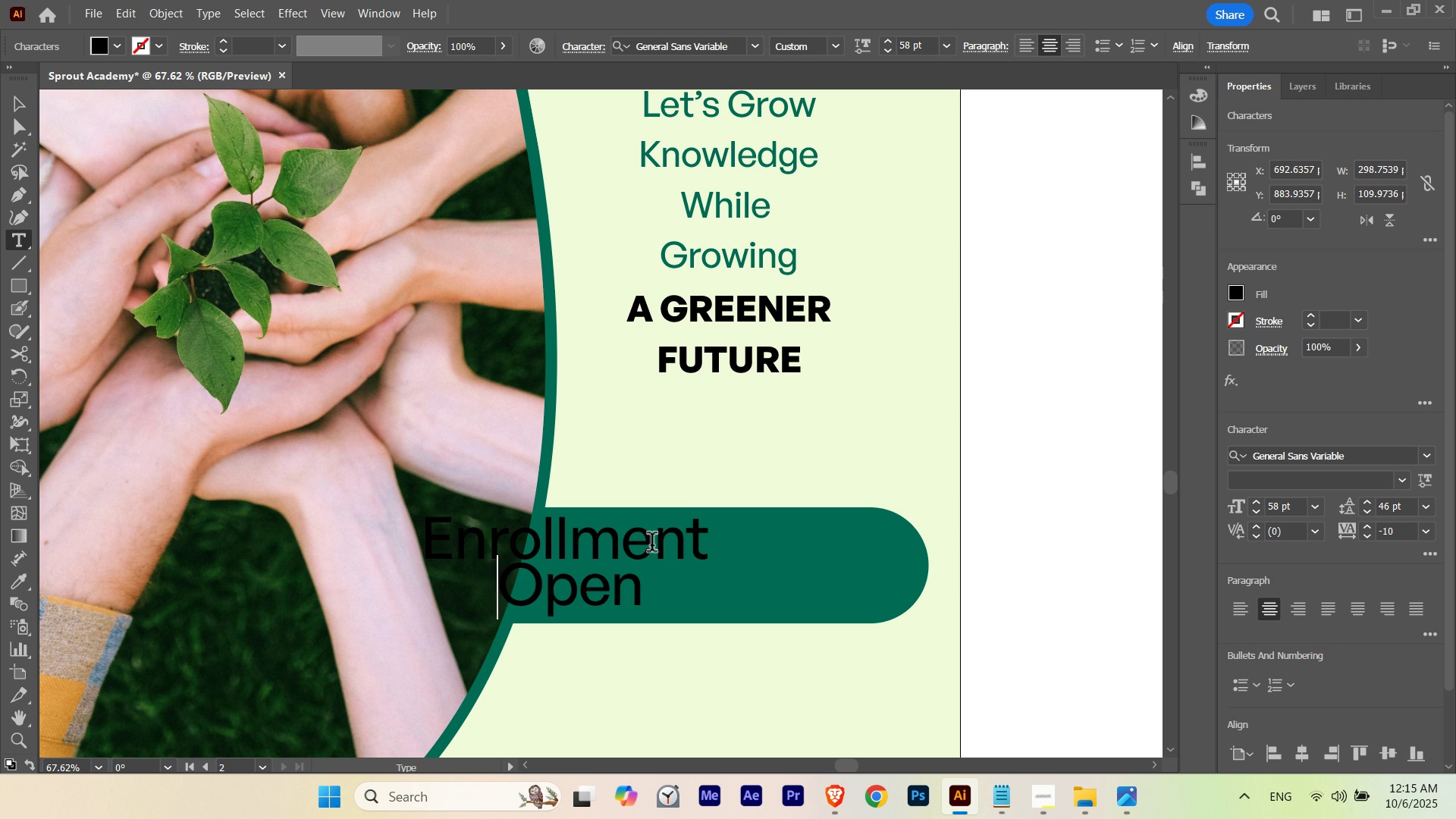 
key(Escape)
 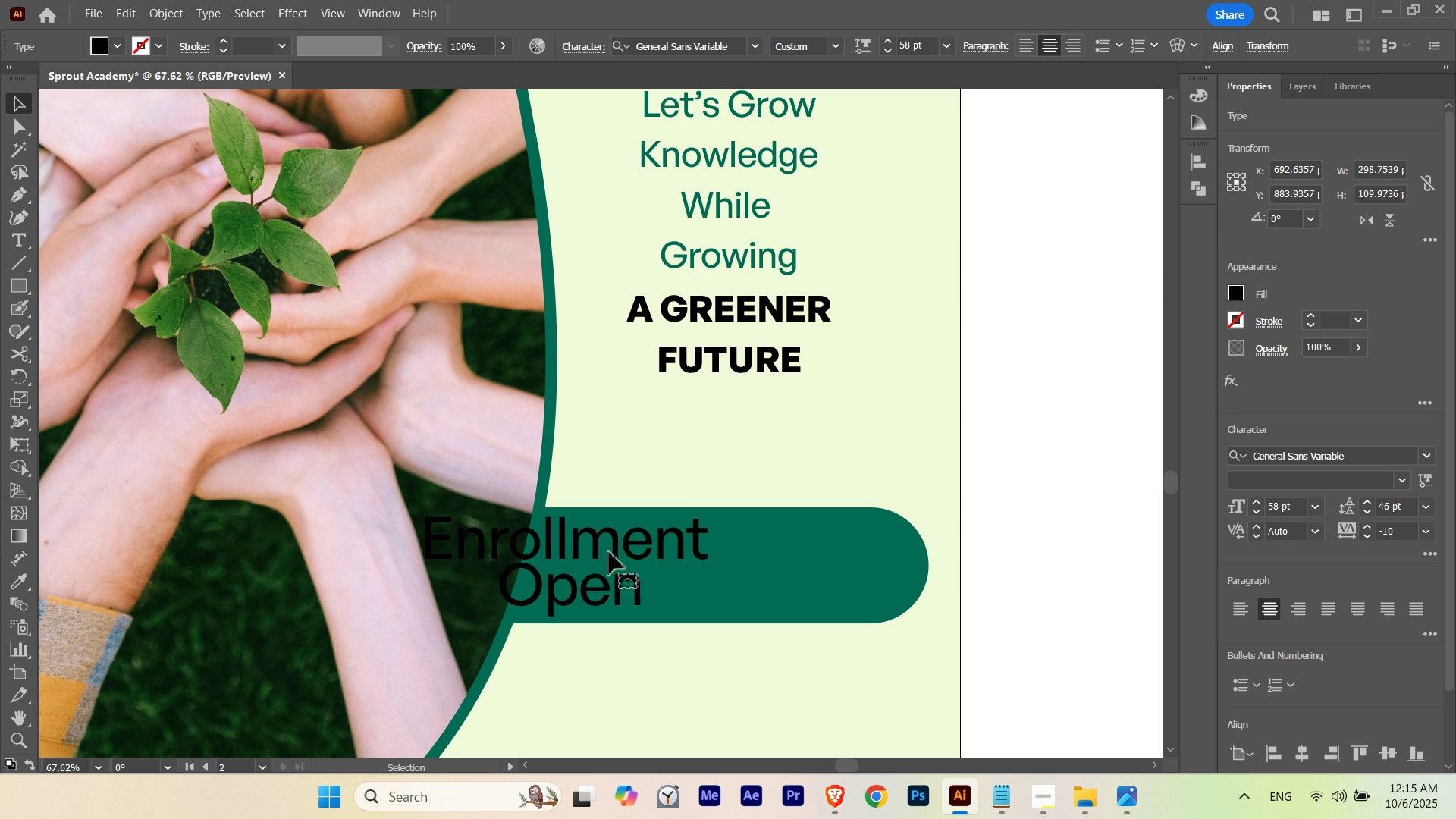 
hold_key(key=ControlLeft, duration=0.54)
 